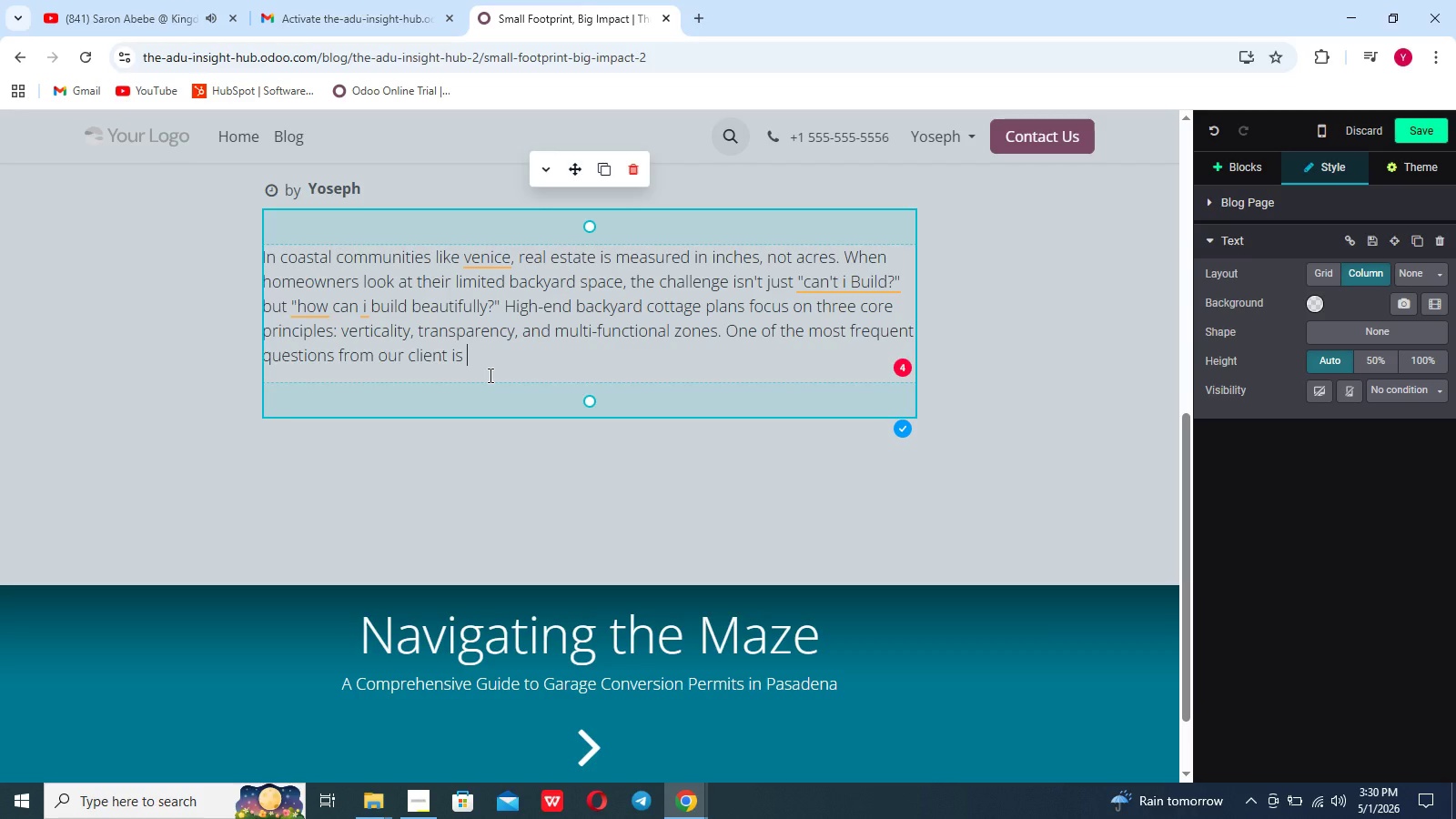 
key(Backspace)
type(, :)
key(Backspace)
type("is )
 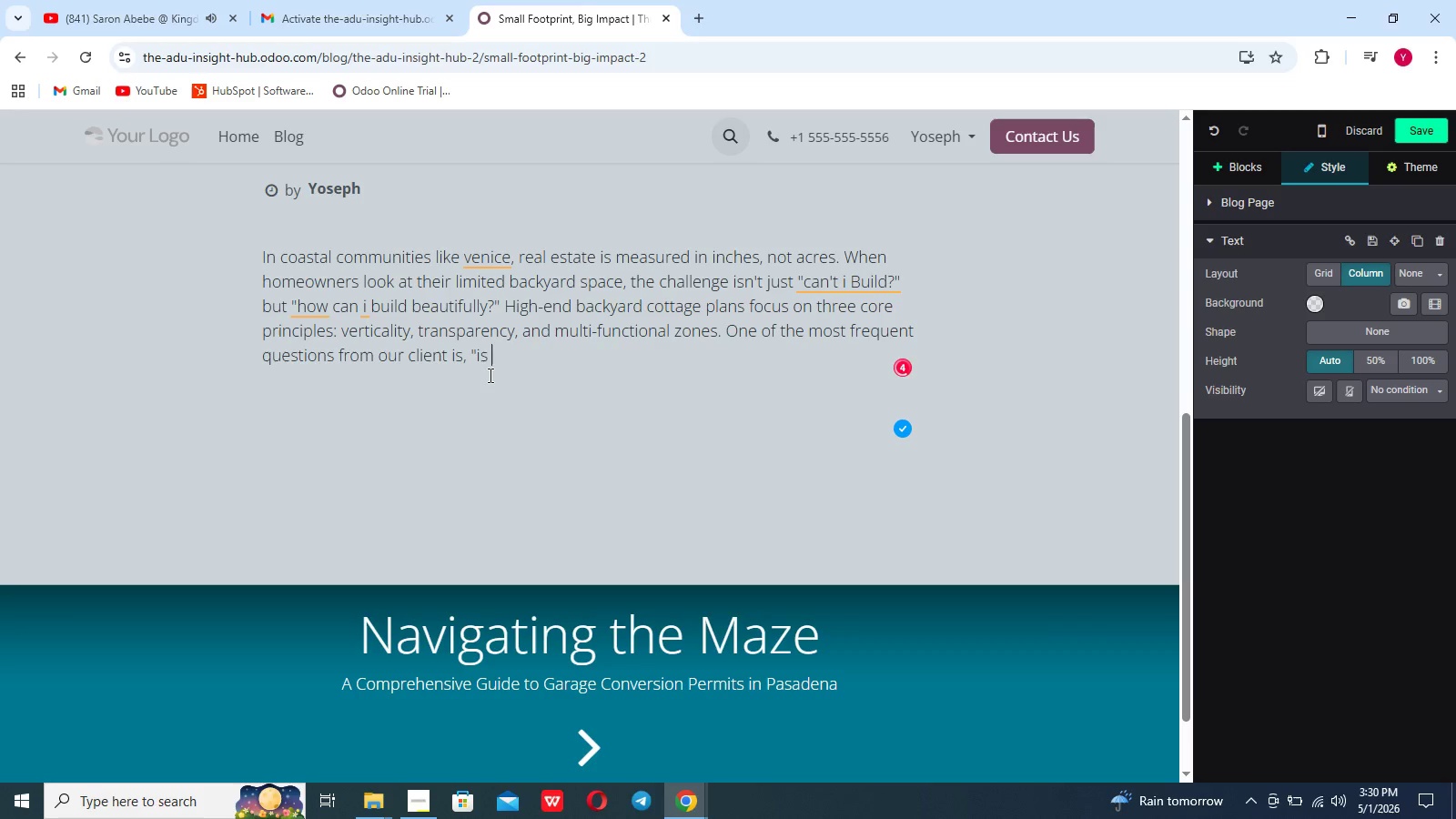 
key(Backspace)
key(Backspace)
key(Backspace)
type(what is the maxu)
key(Backspace)
type(imum size for an S)
key(Backspace)
type(ADU)
 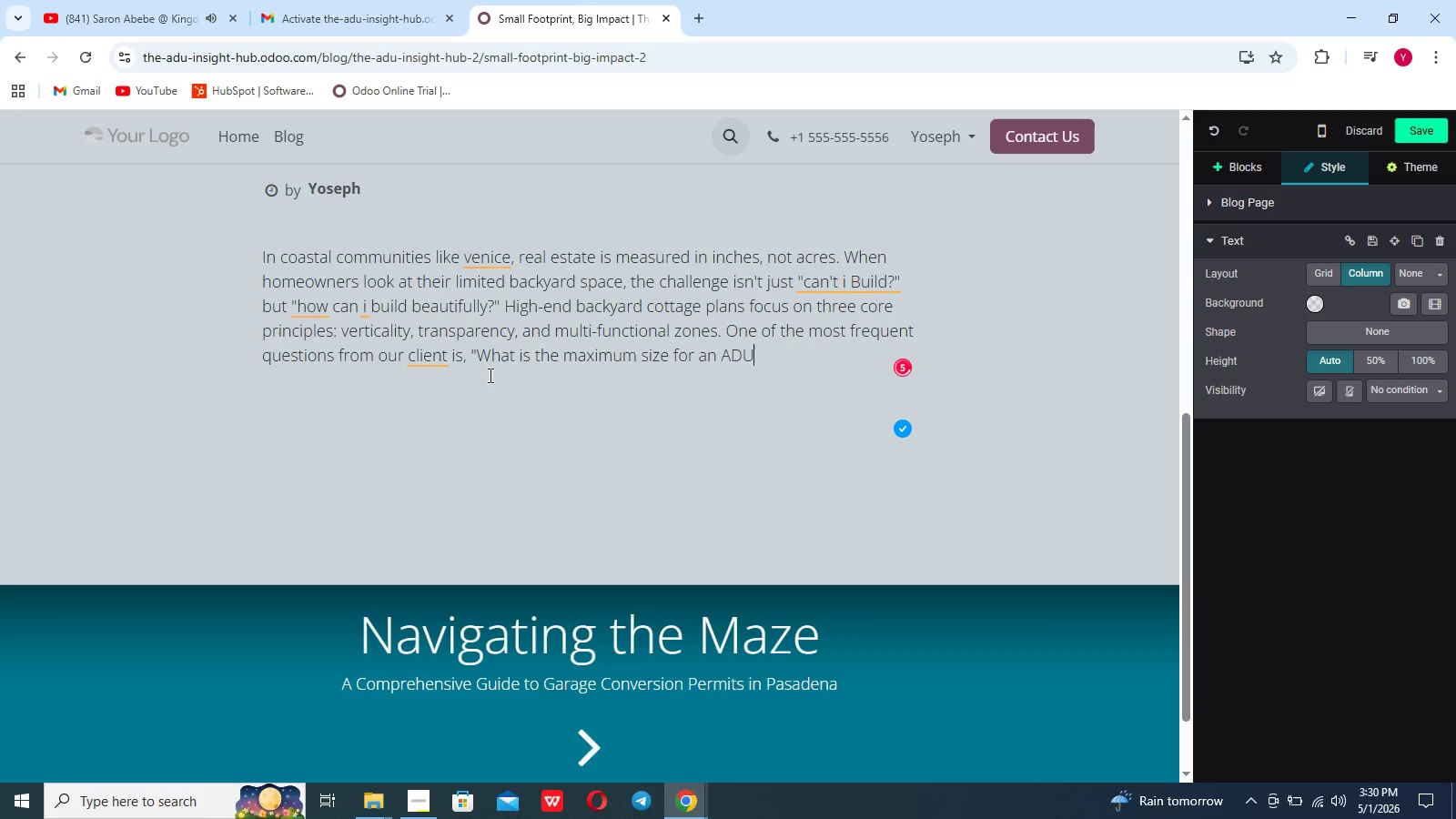 
type(?". while state laws have opened doors, the real s)
key(Backspace)
type(constri)
key(Backspace)
type(ain)
 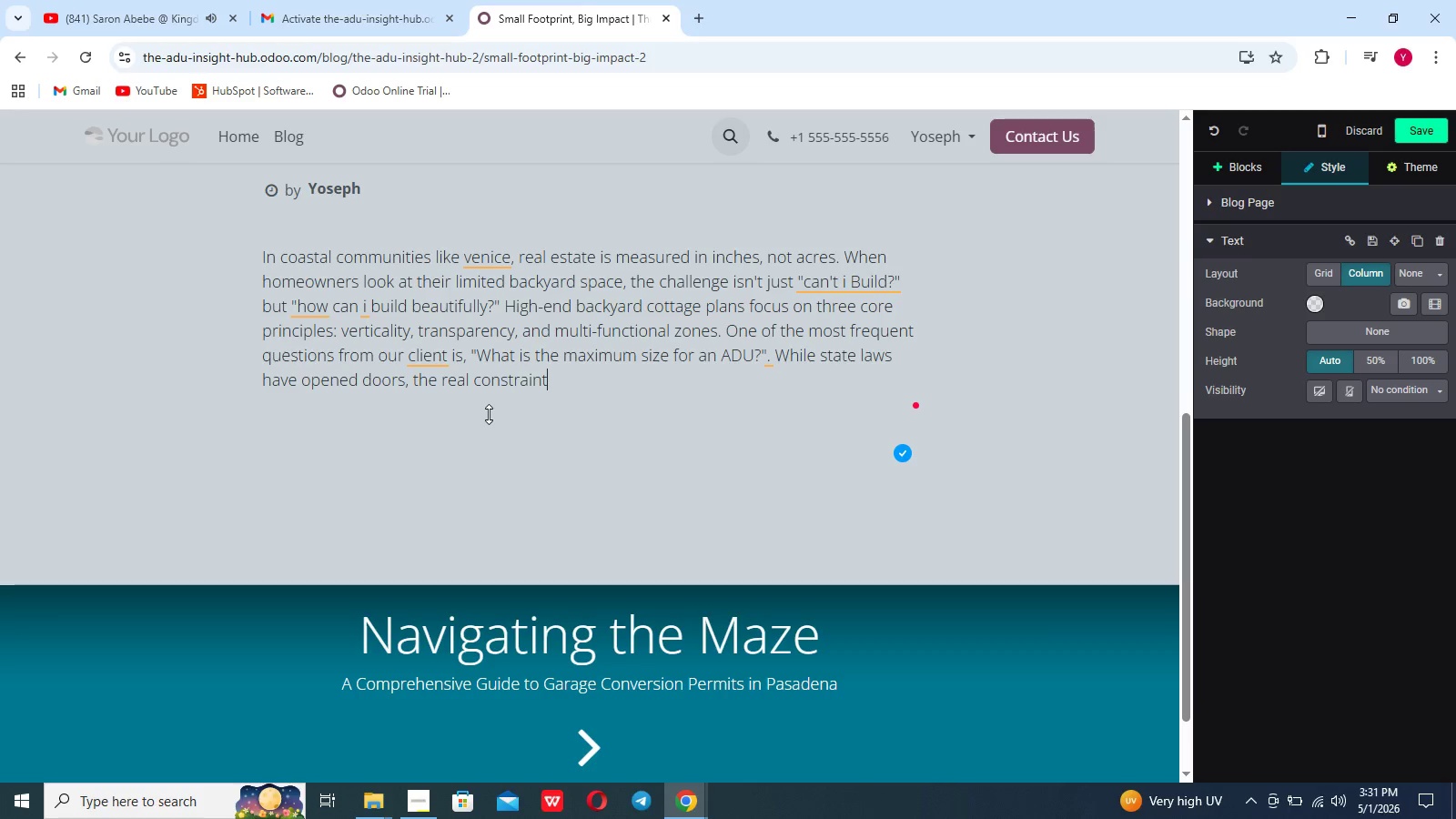 
 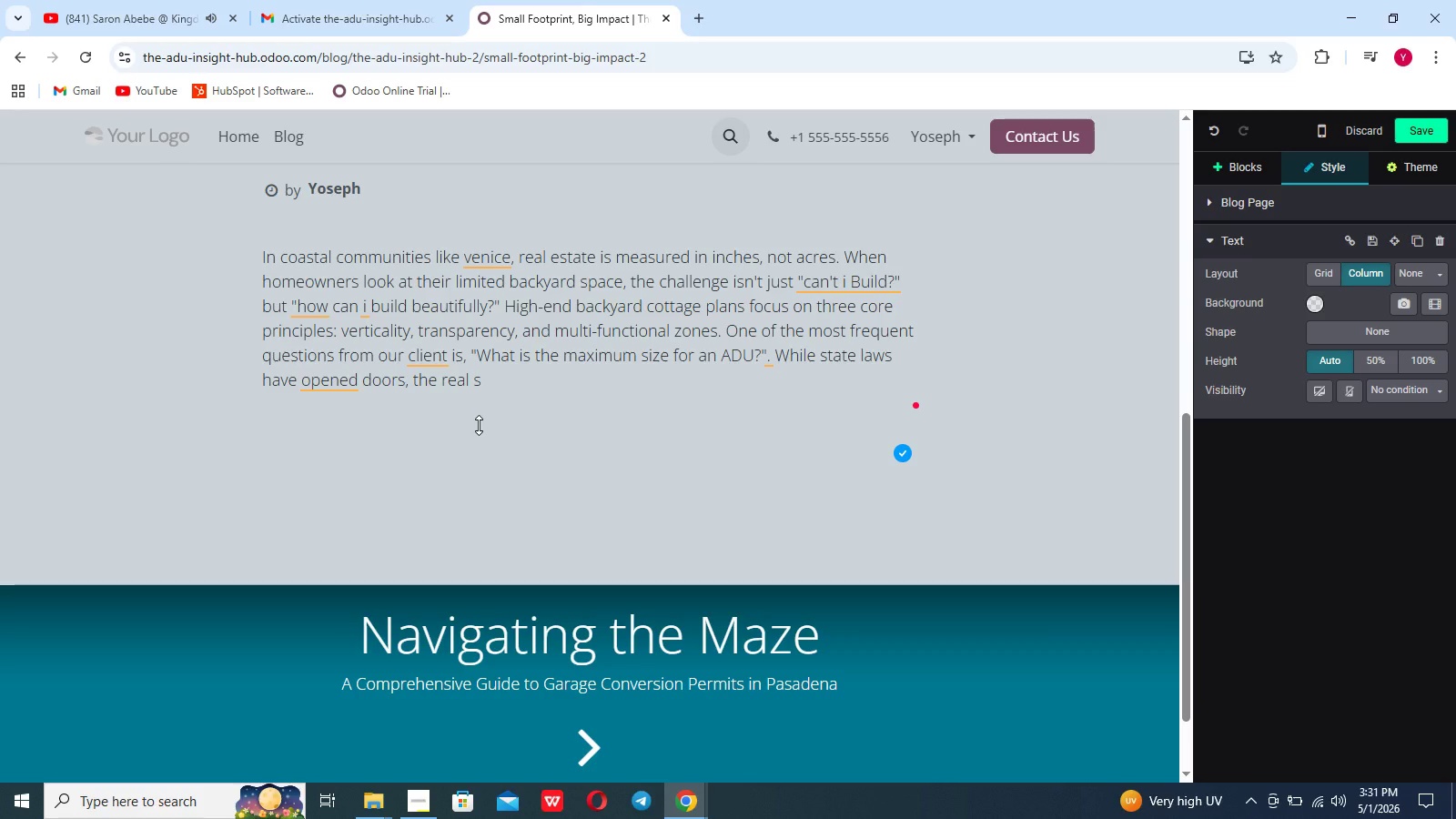 
key(T)
 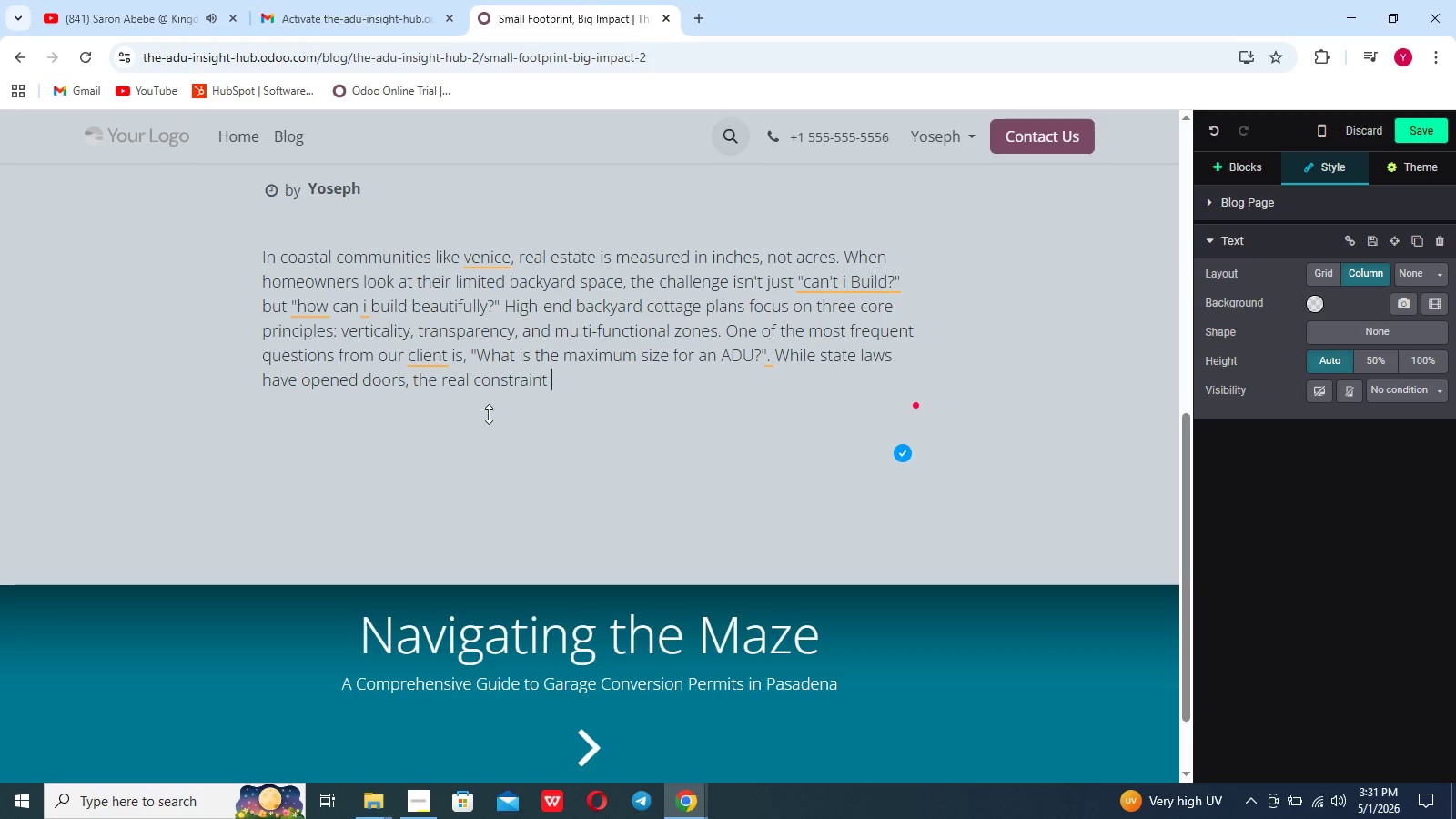 
key(Space)
 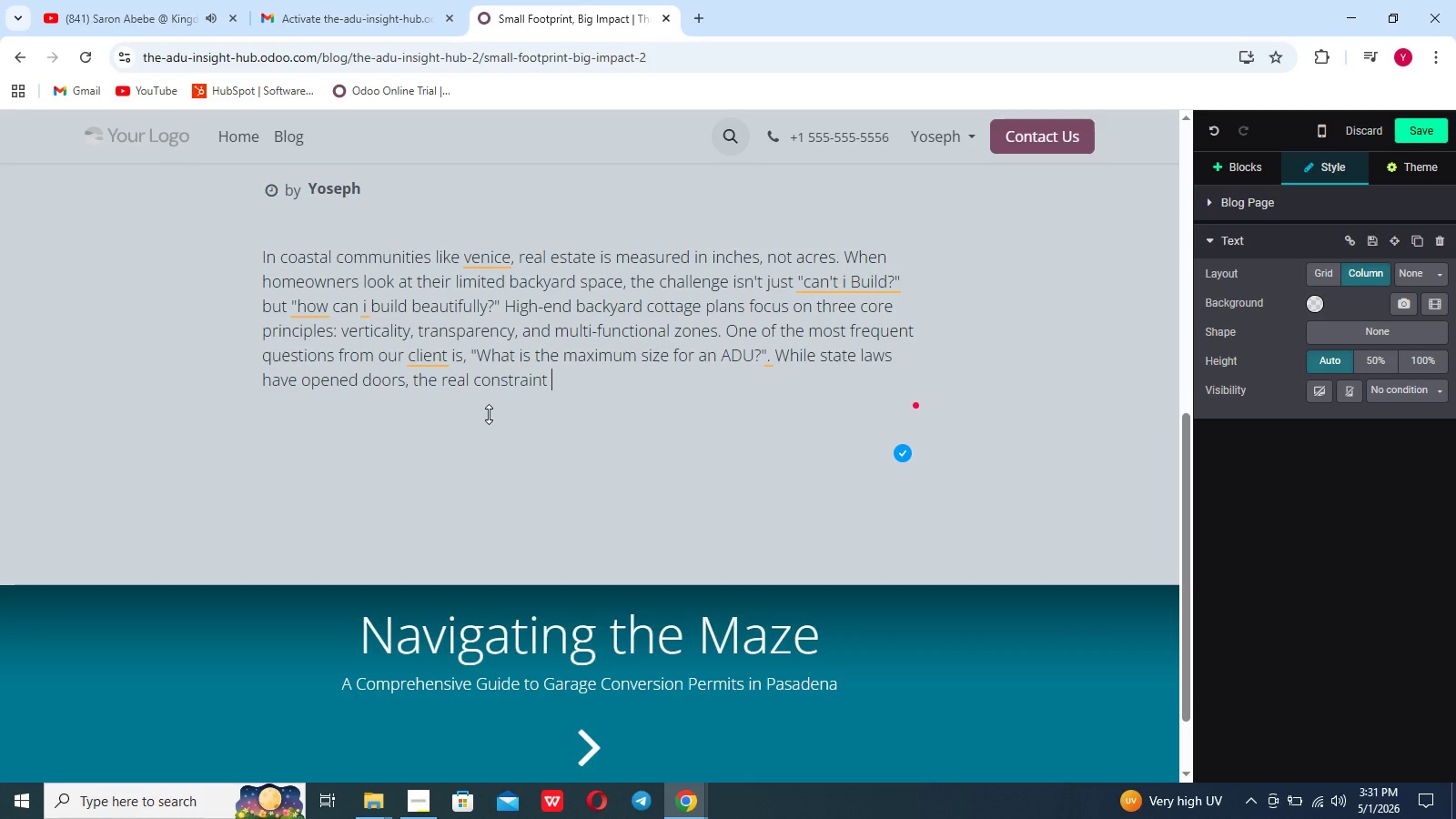 
type(is often)
 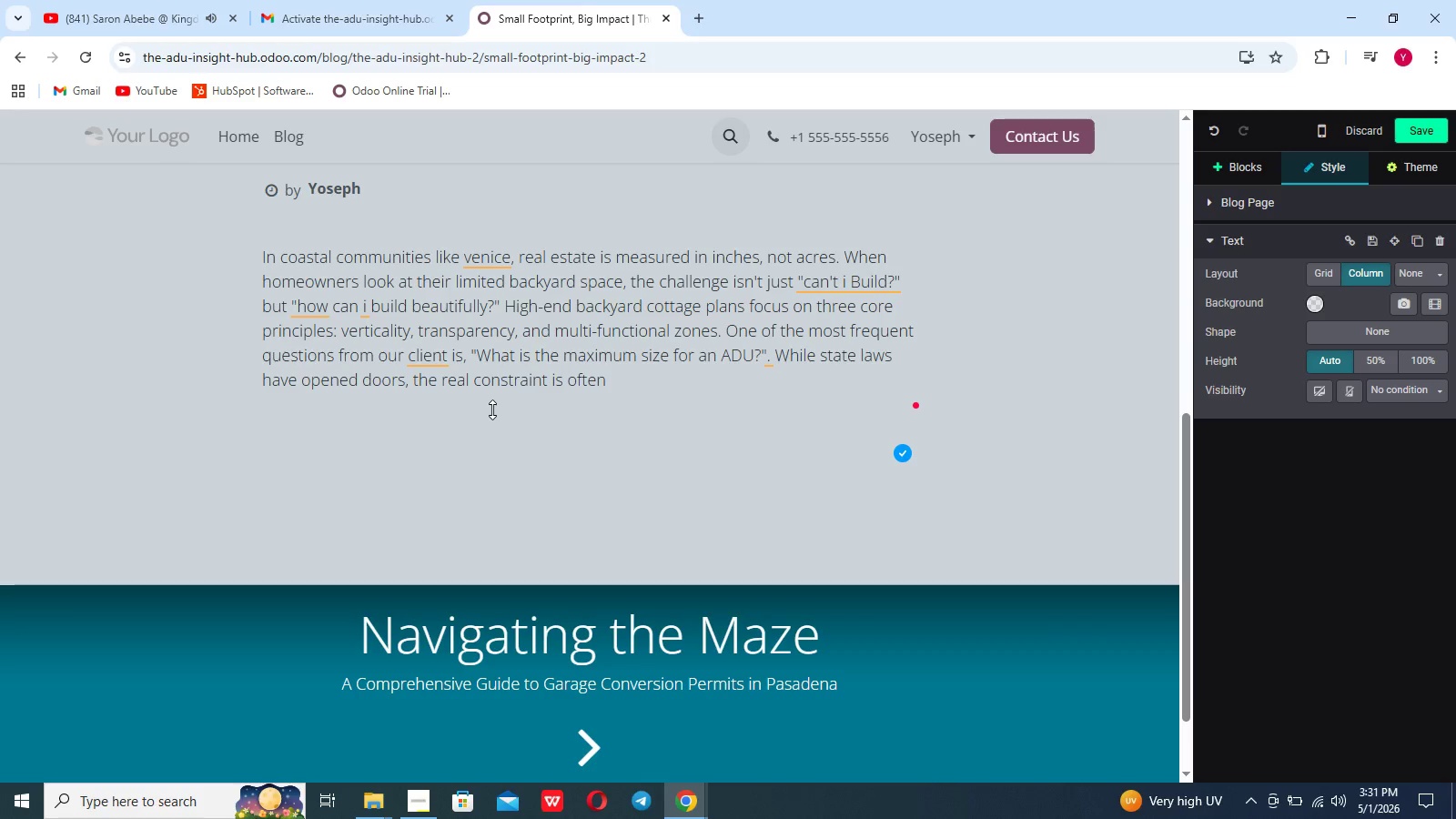 
type( your lot's)
 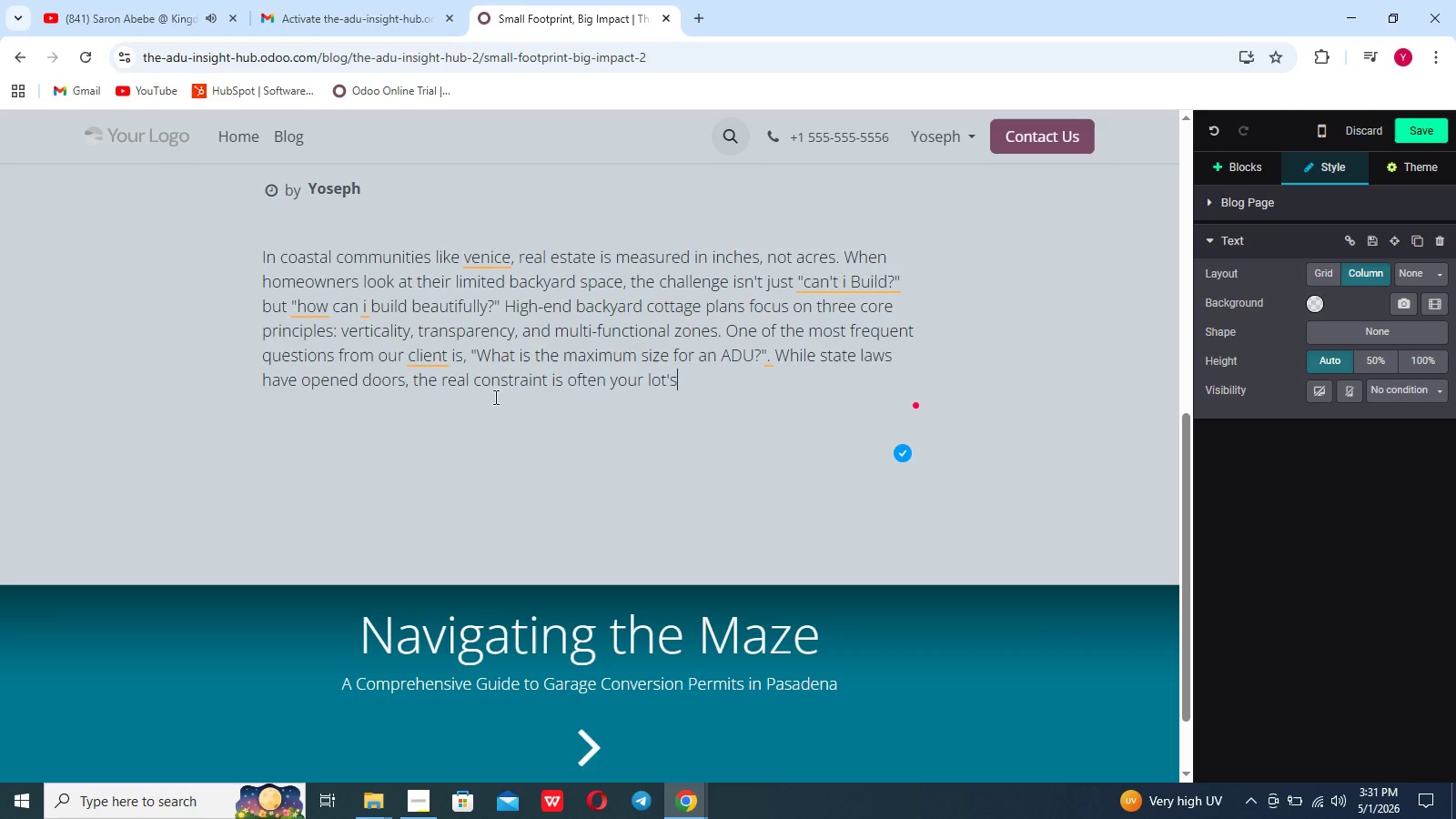 
type( "floor area rato)
key(Backspace)
type(io)
 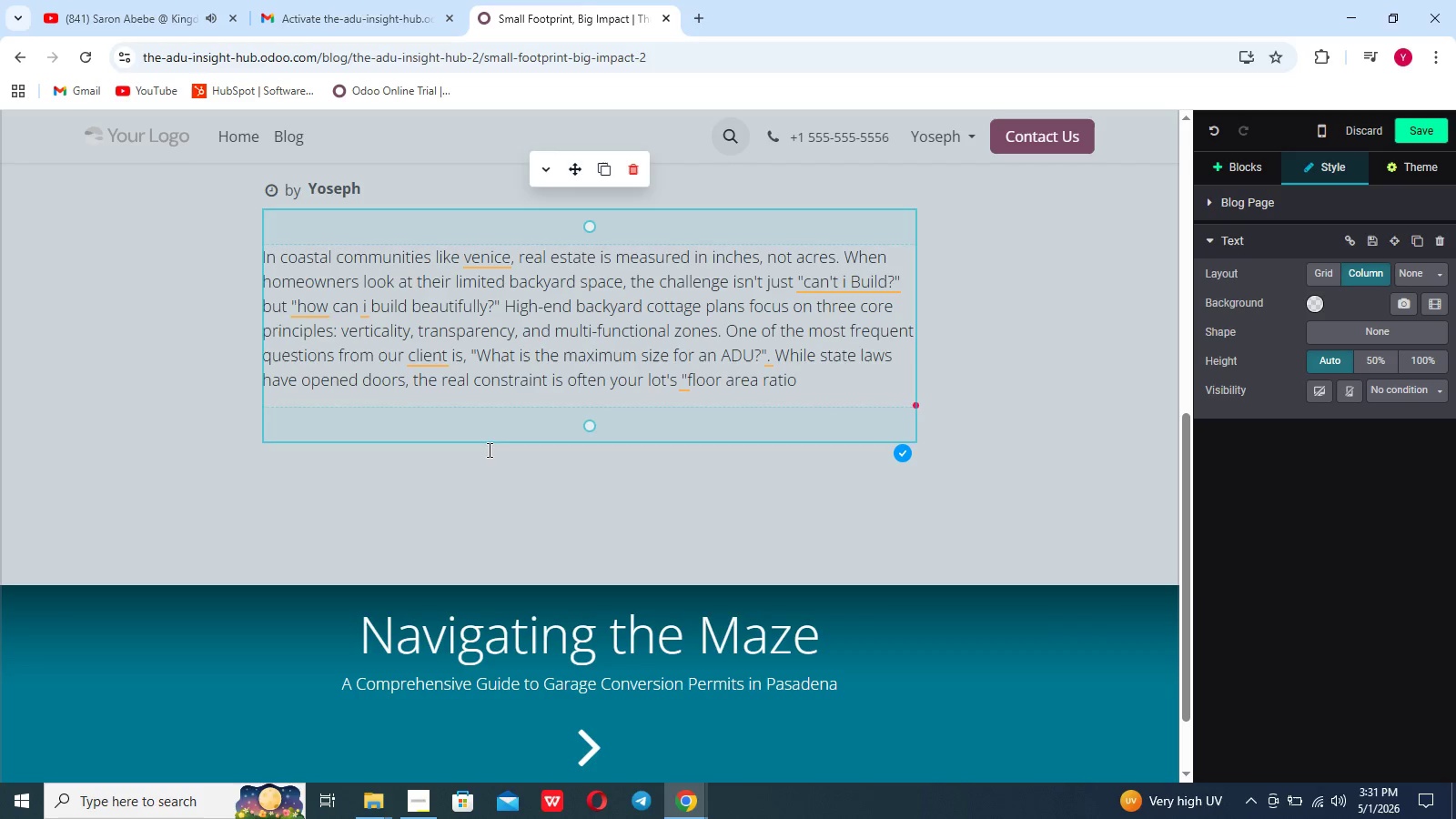 
type(." To combat this . we)
key(Backspace)
key(Backspace)
key(Backspace)
key(Backspace)
type(, we)
 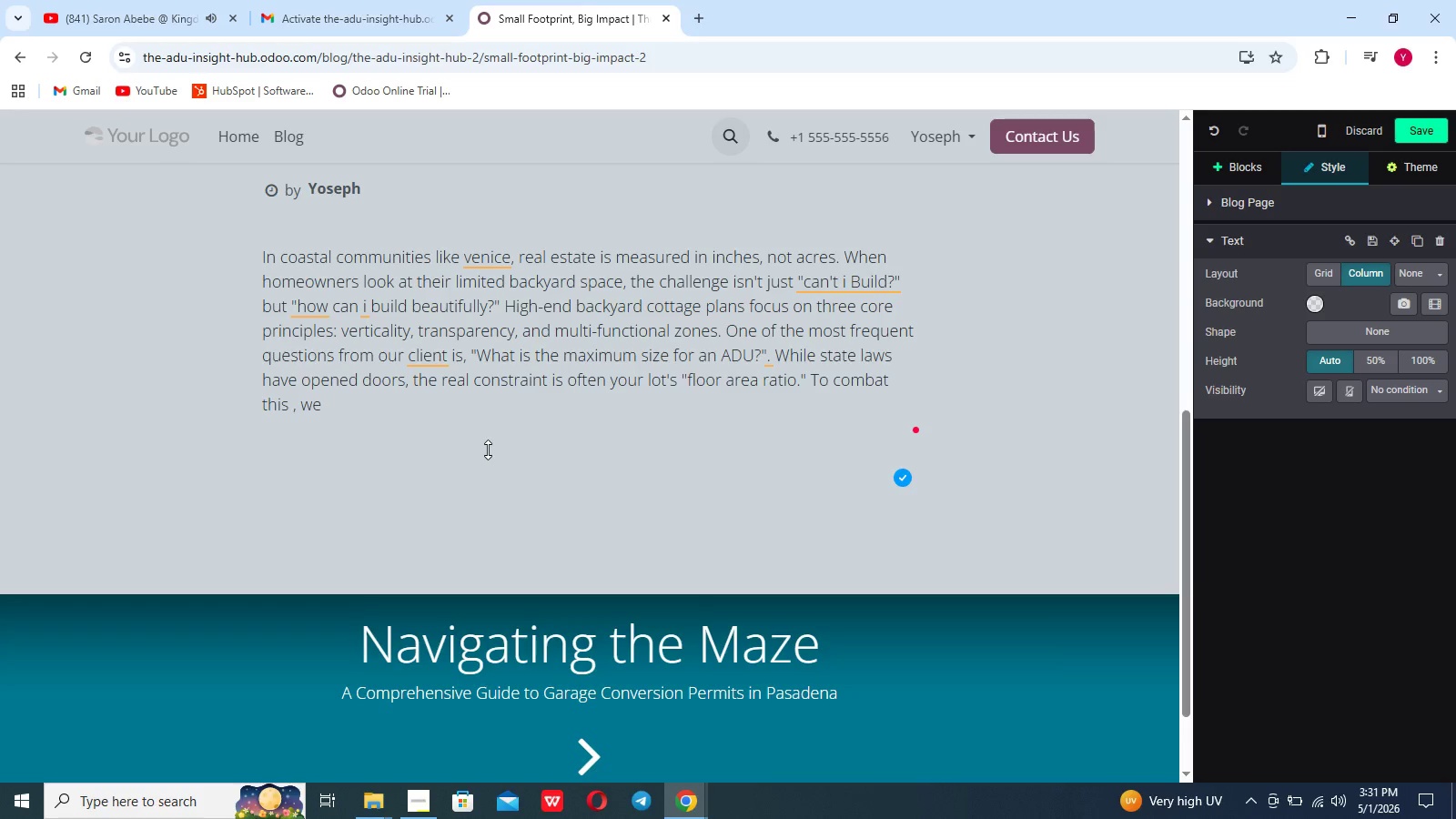 
wait(9.83)
 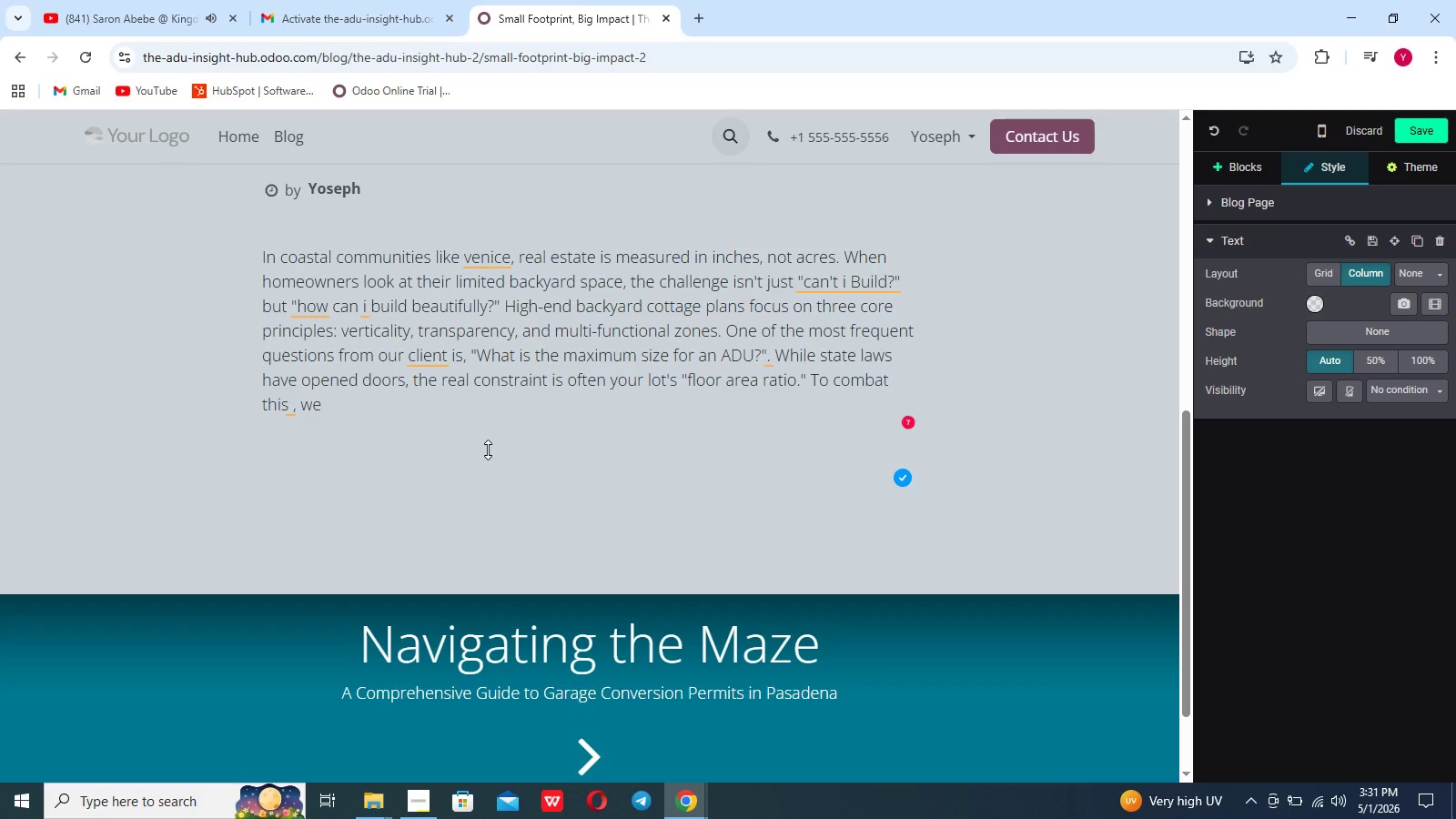 
type(uit)
key(Backspace)
key(Backspace)
key(Backspace)
type( utilize high-performance WINDOWS & Glazing)
 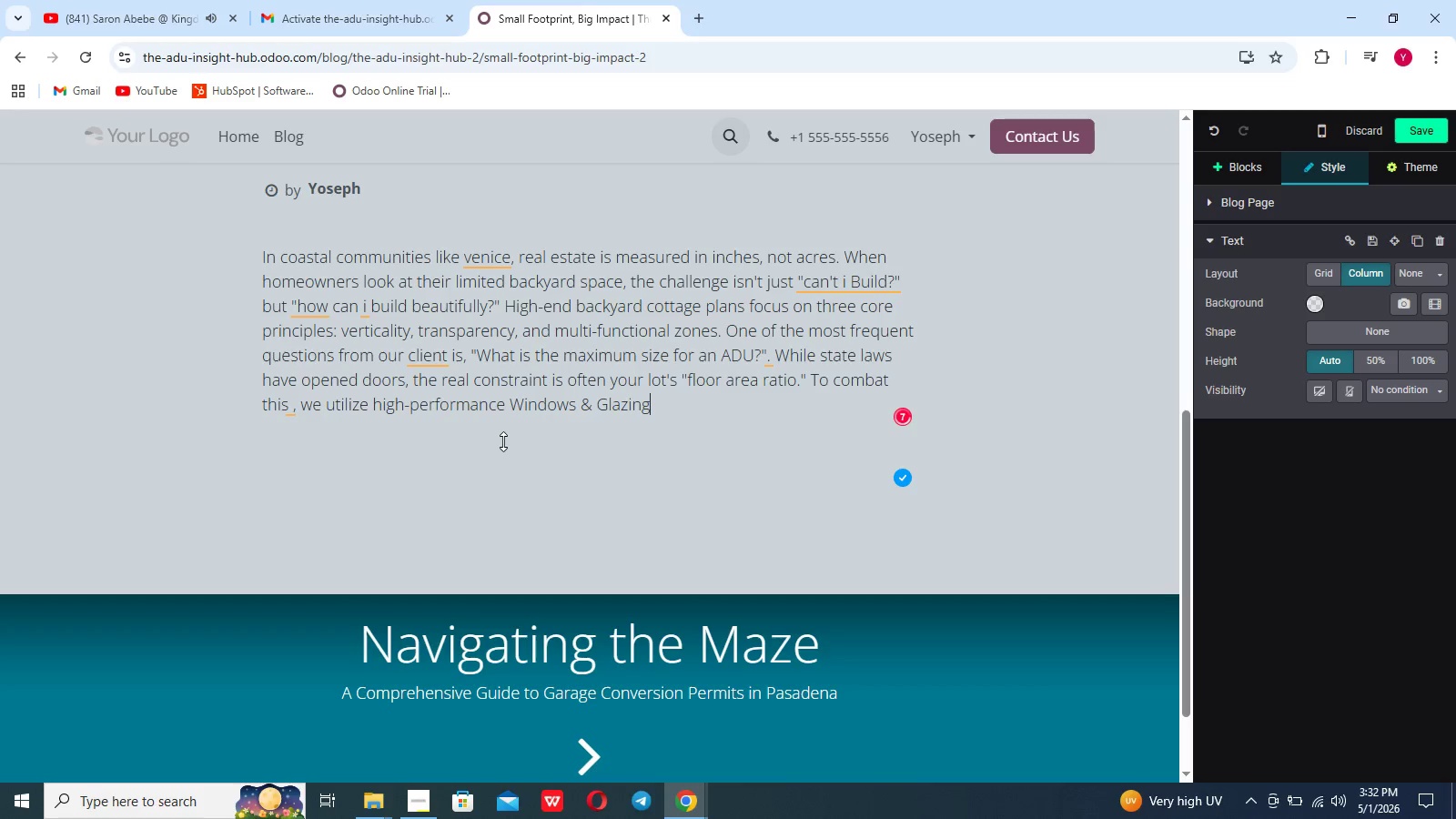 
key(Period)
 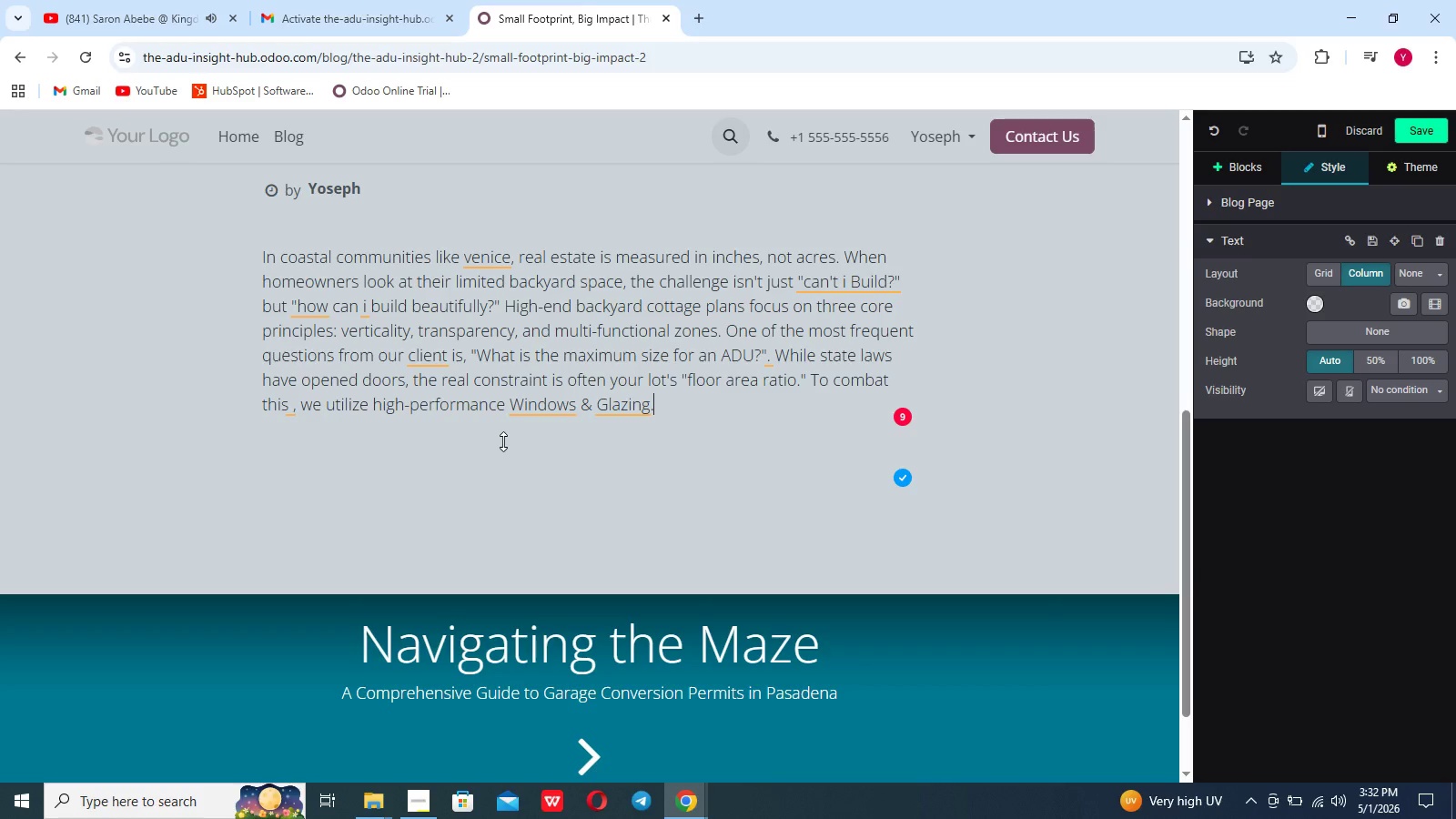 
key(Space)
 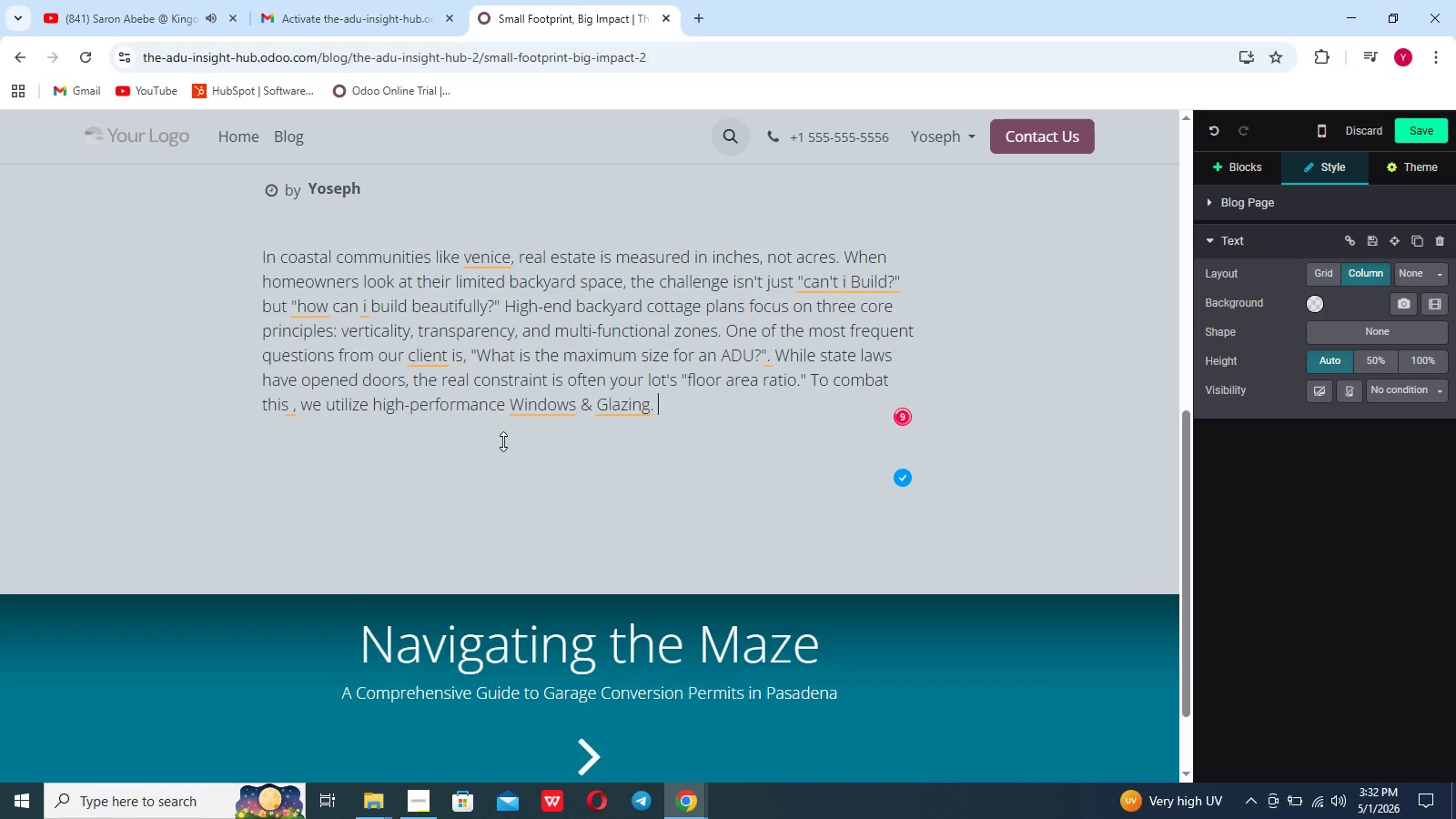 
key(Shift+A)
 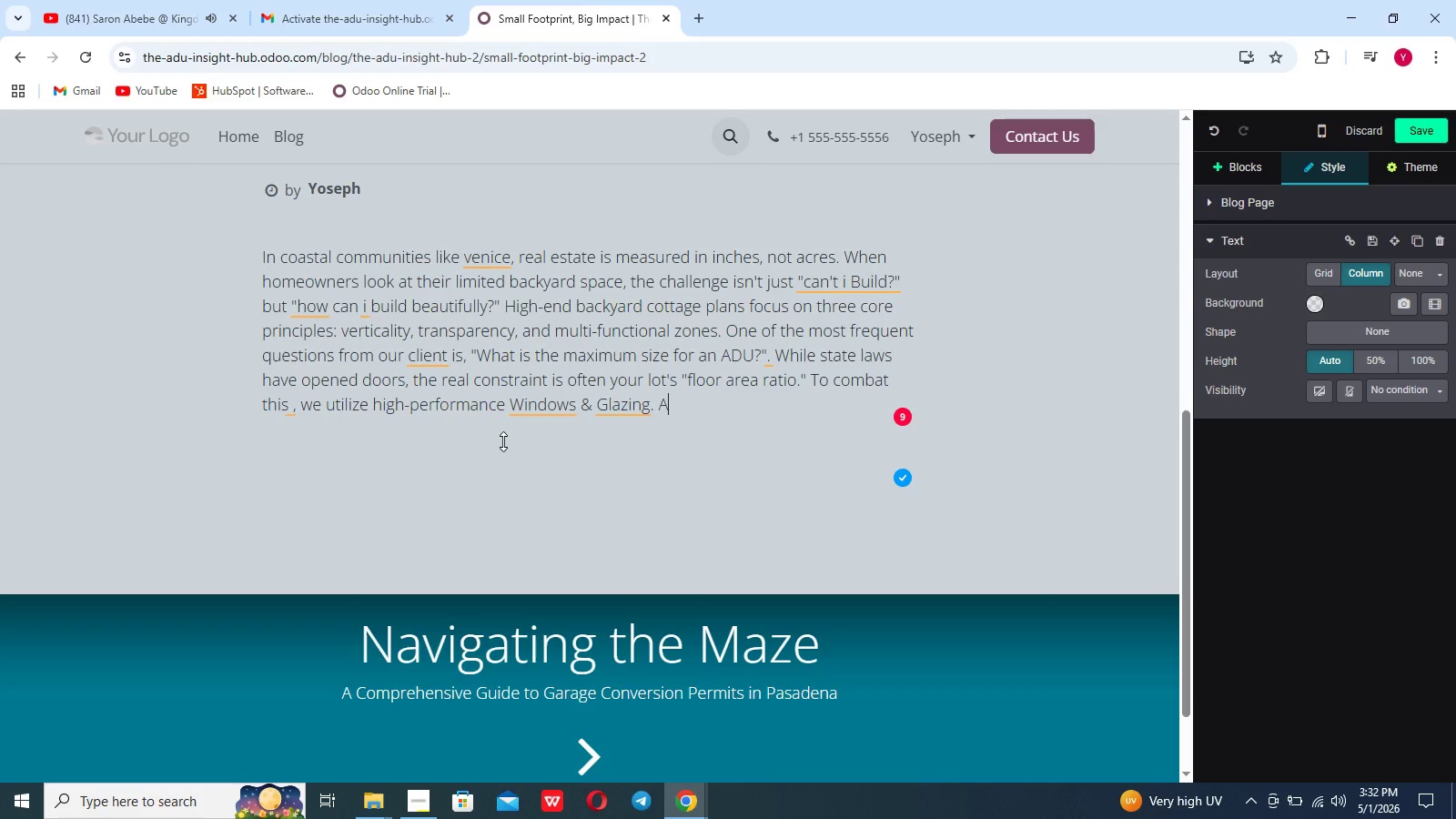 
type(lthough this material category has seen a slight price increase recently,with a 1.05 price index, the incestment pays imdppr )
key(Backspace)
key(Backspace)
key(Backspace)
key(Backspace)
key(Backspace)
key(Backspace)
key(Backspace)
type(idoor)
 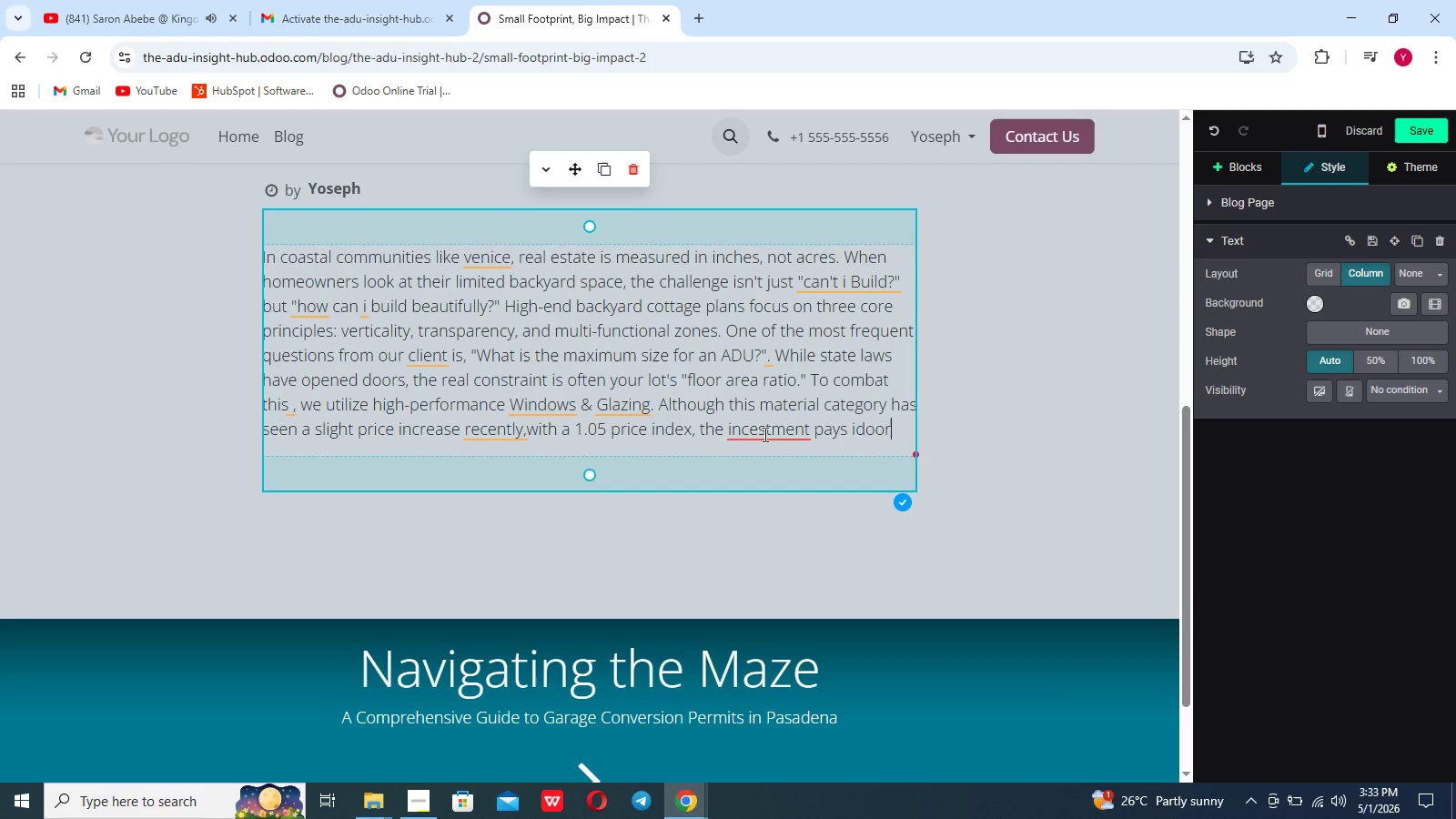 
left_click([754, 432])
 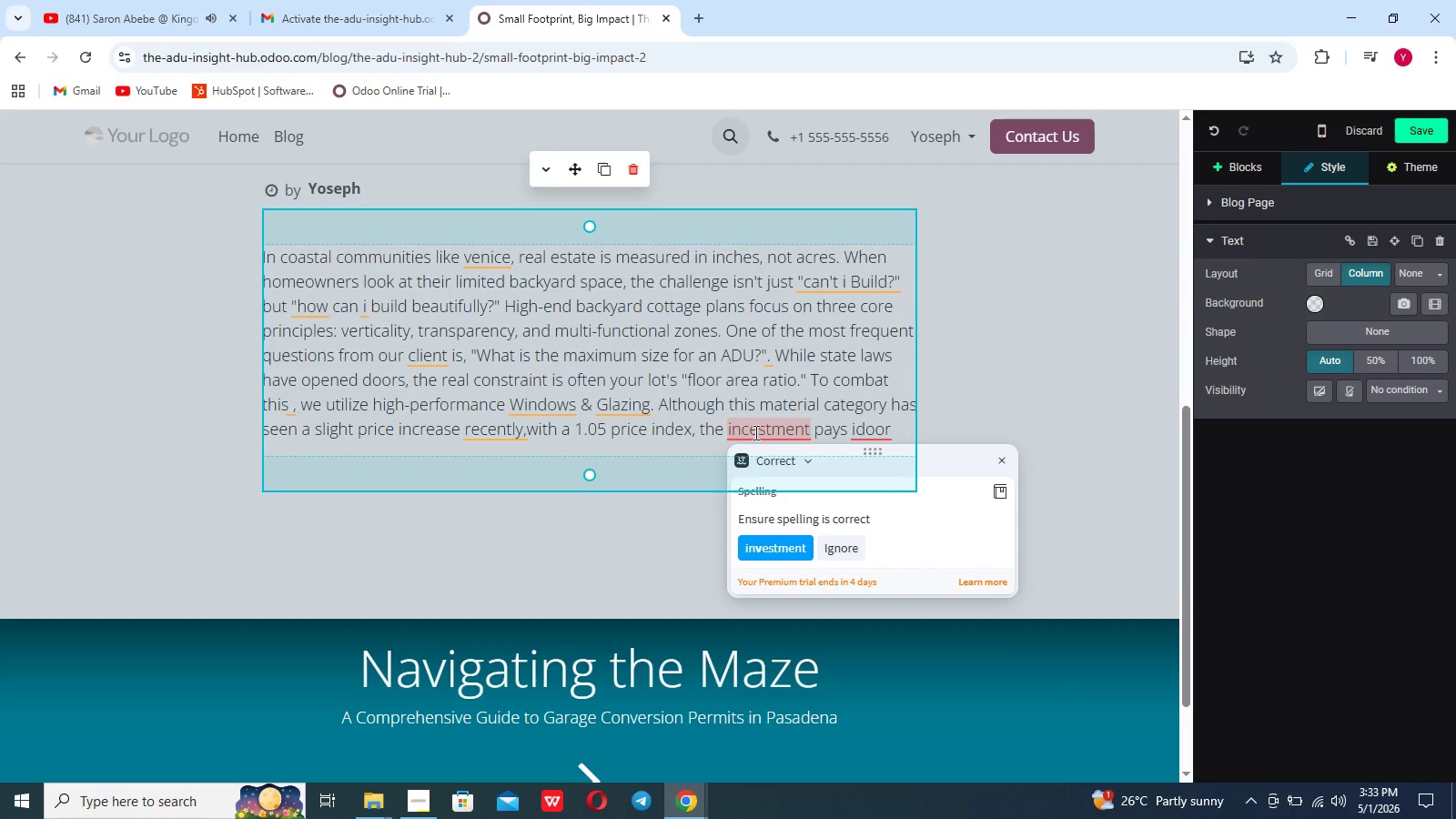 
key(Backspace)
 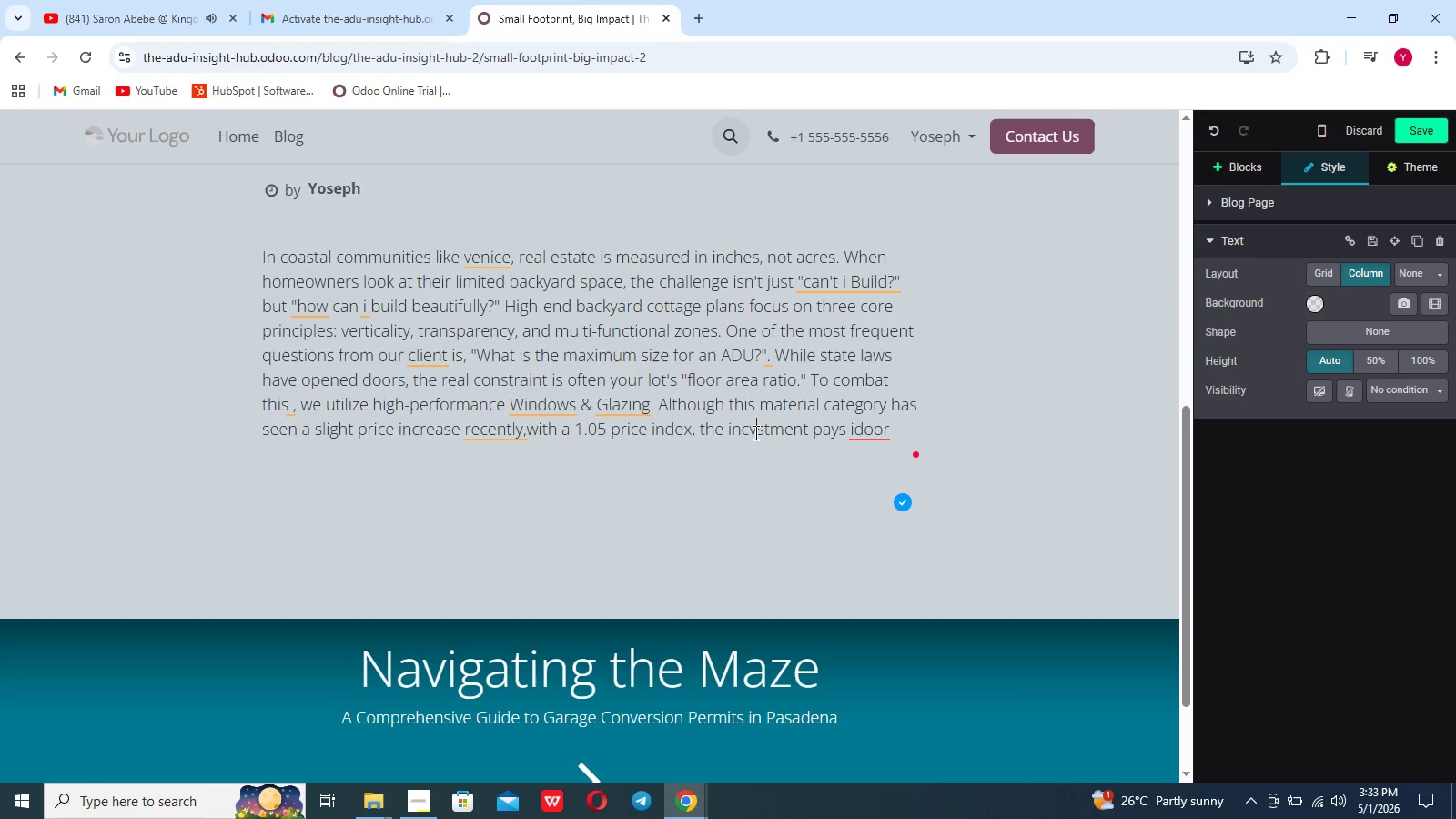 
key(V)
 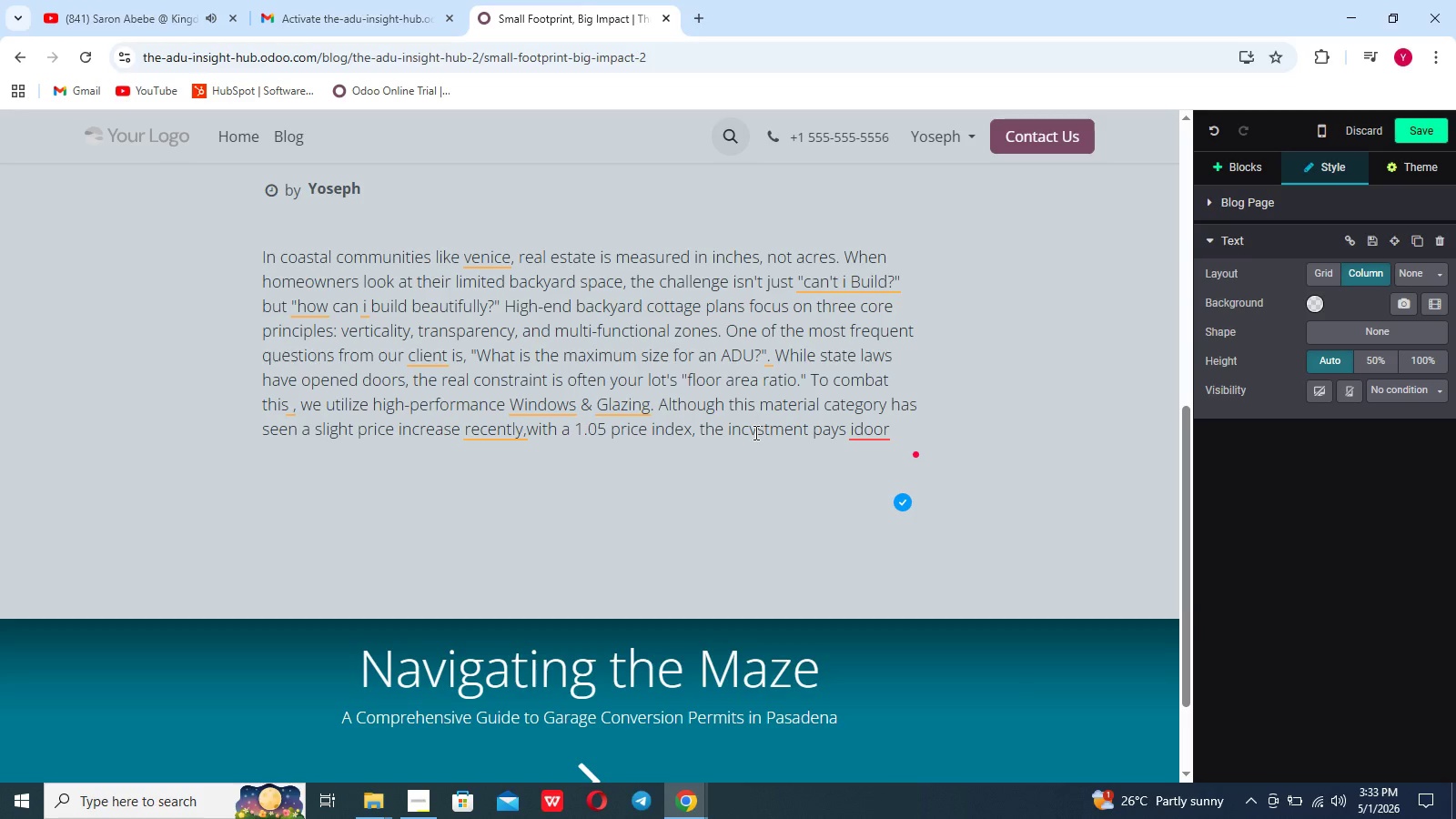 
key(ArrowRight)
 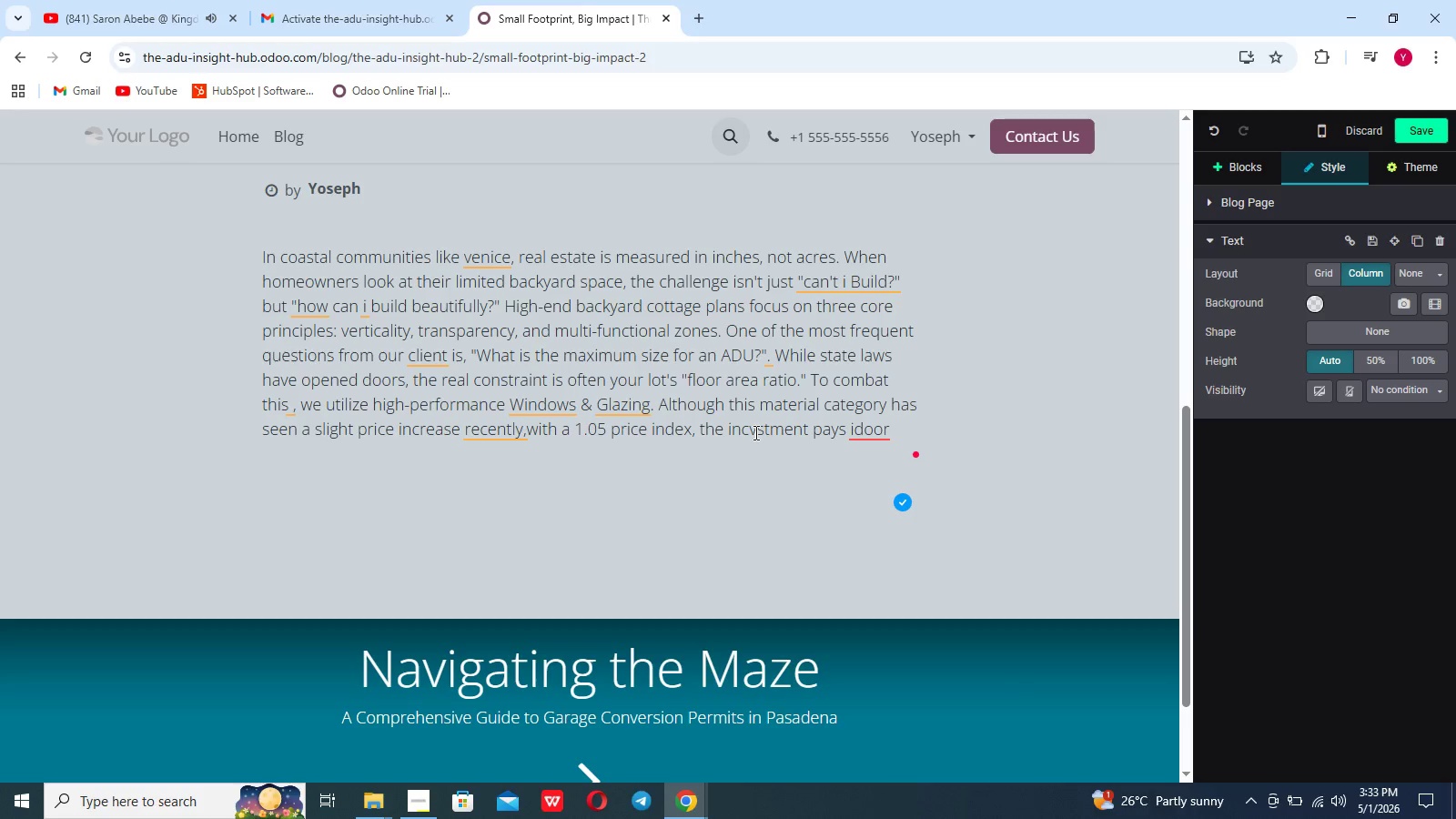 
key(ArrowLeft)
 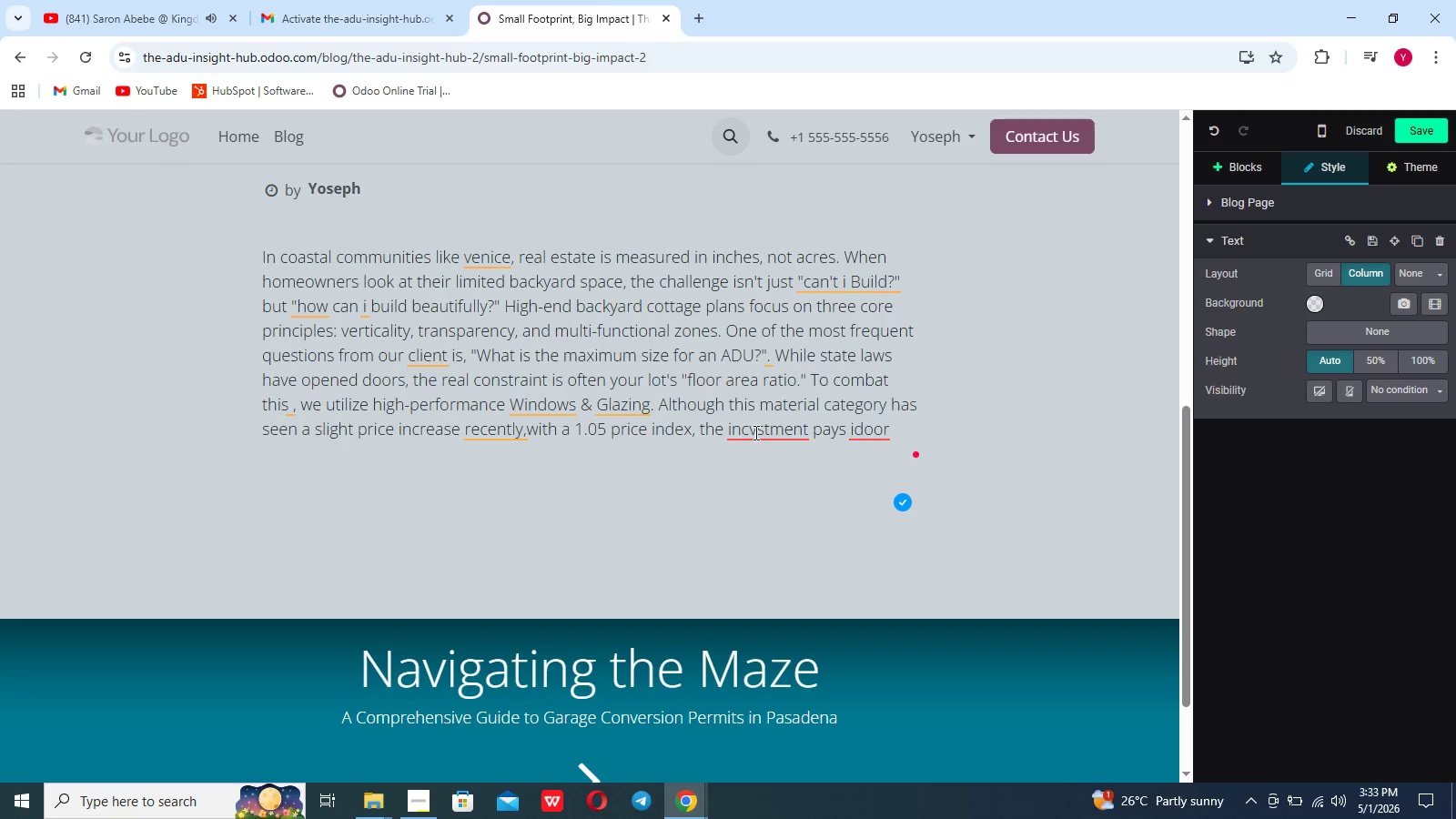 
key(E)
 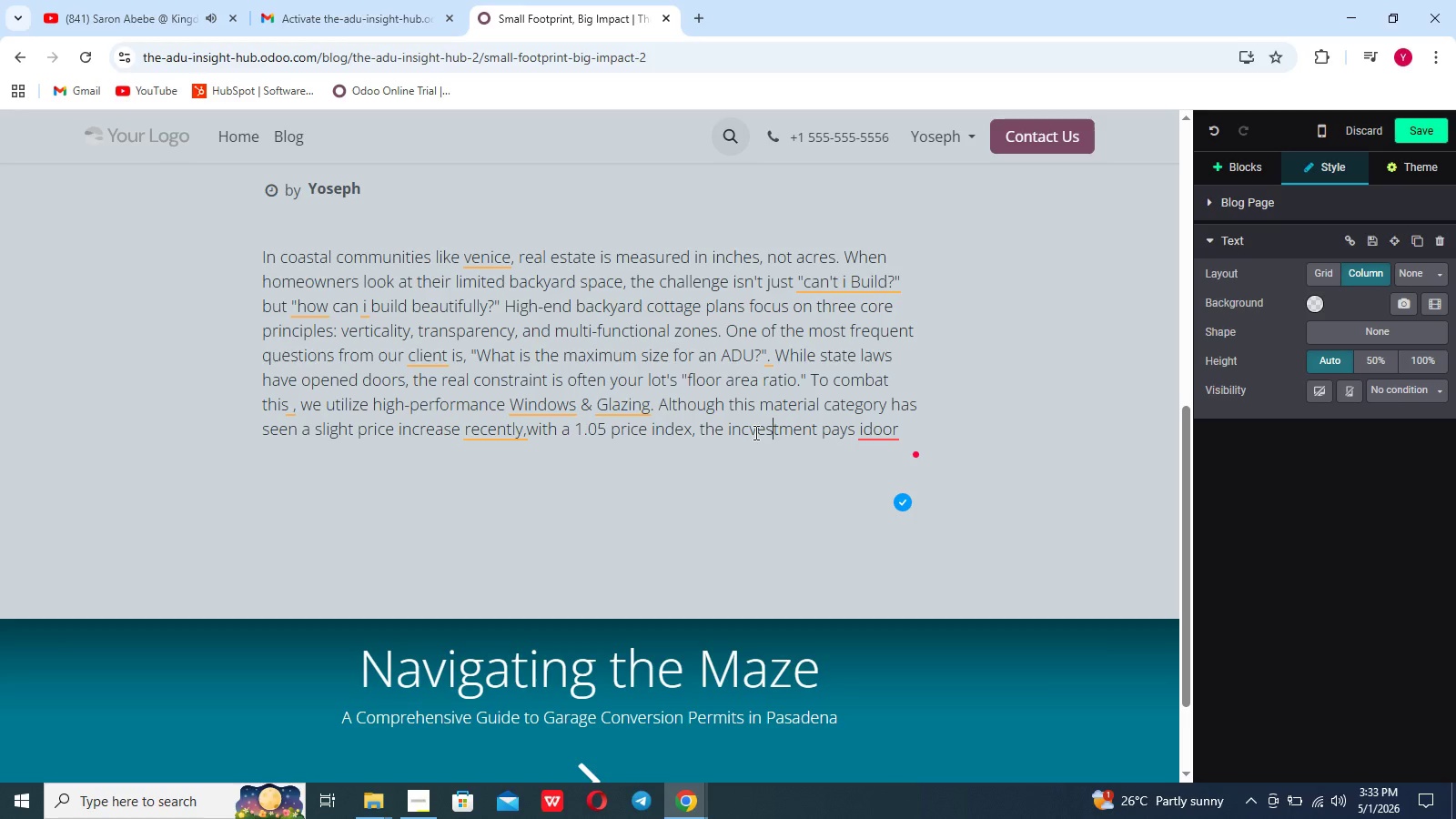 
key(ArrowRight)
 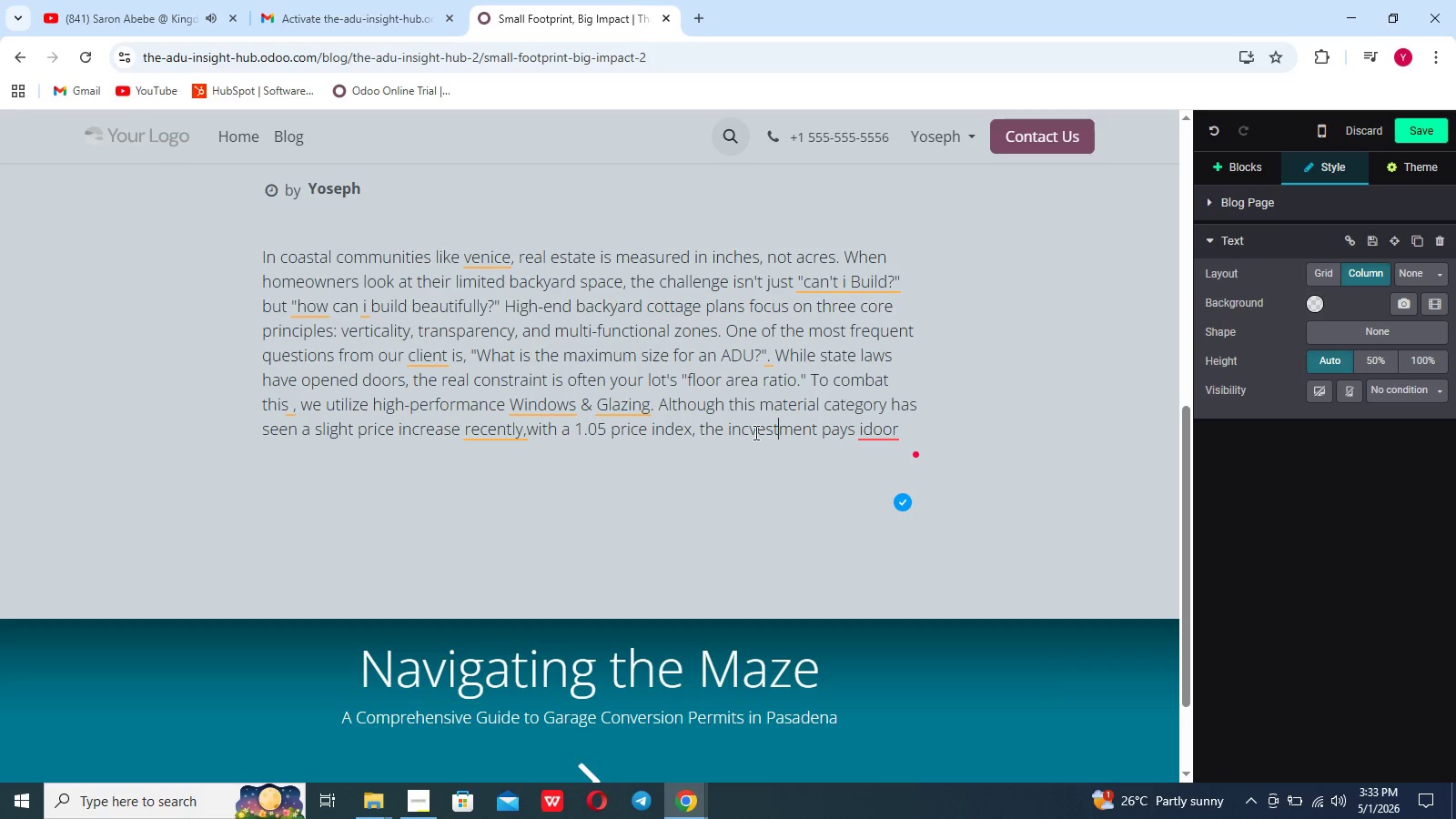 
key(ArrowRight)
 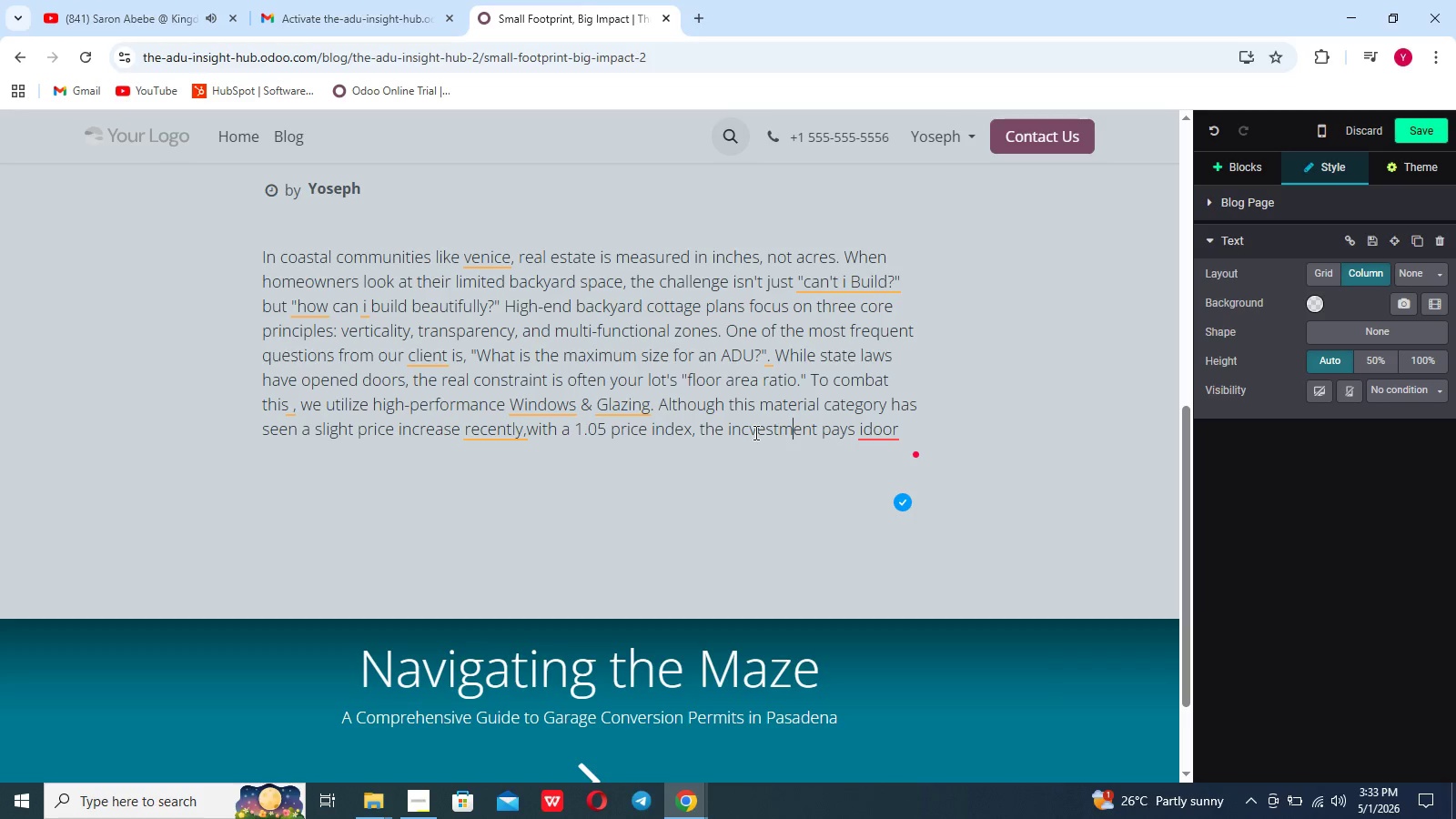 
key(ArrowRight)
 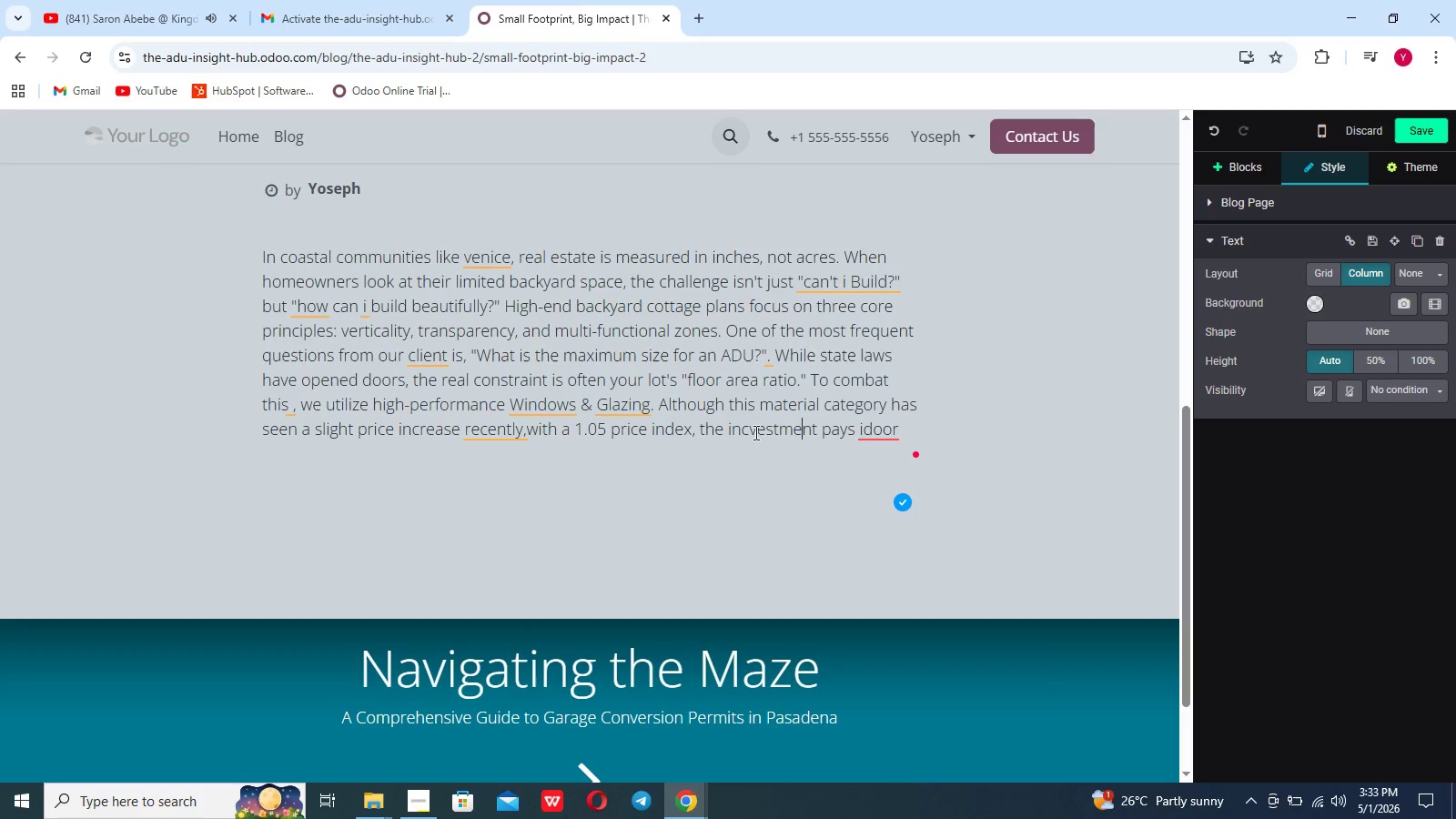 
key(ArrowRight)
 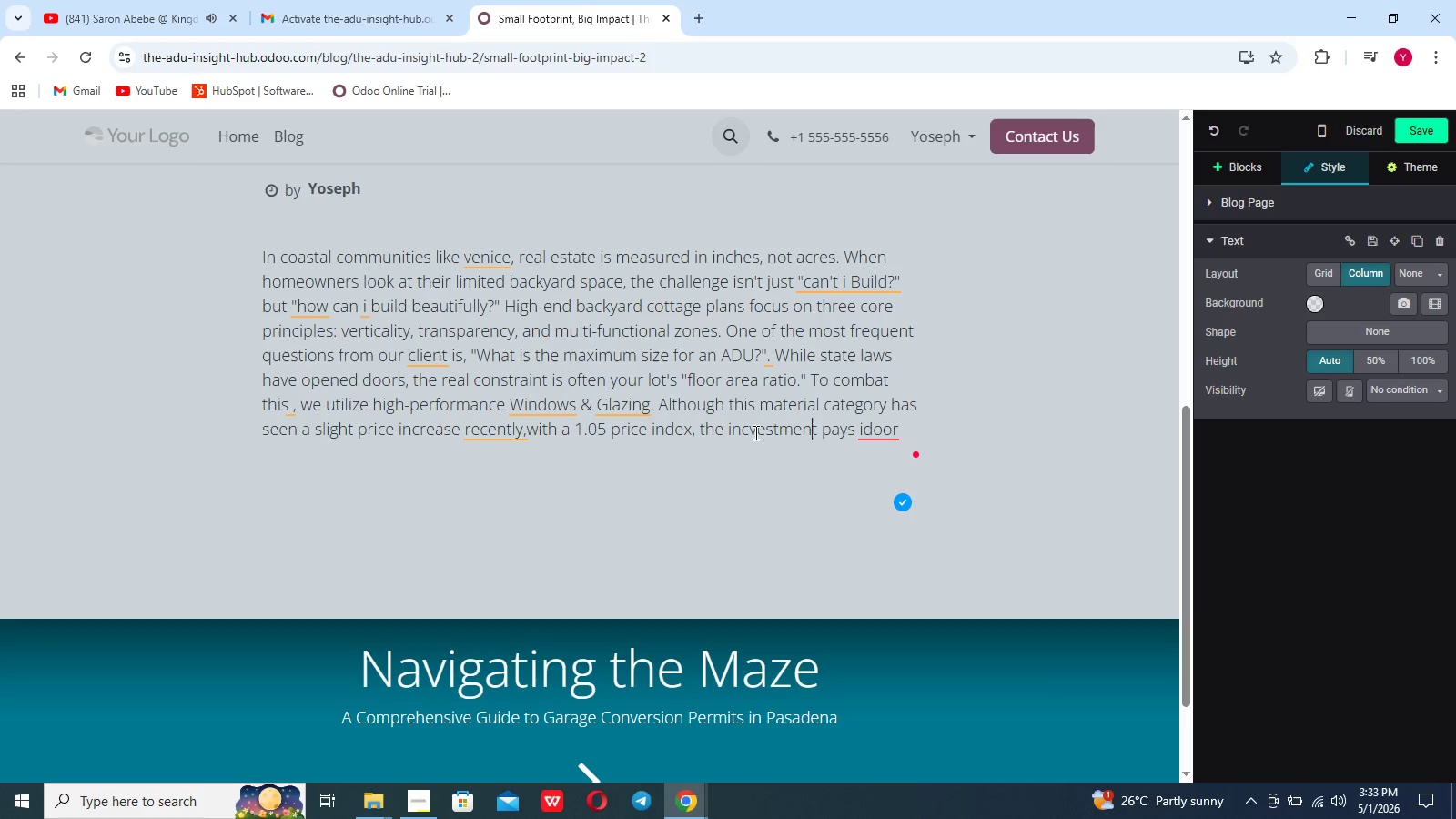 
key(ArrowRight)
 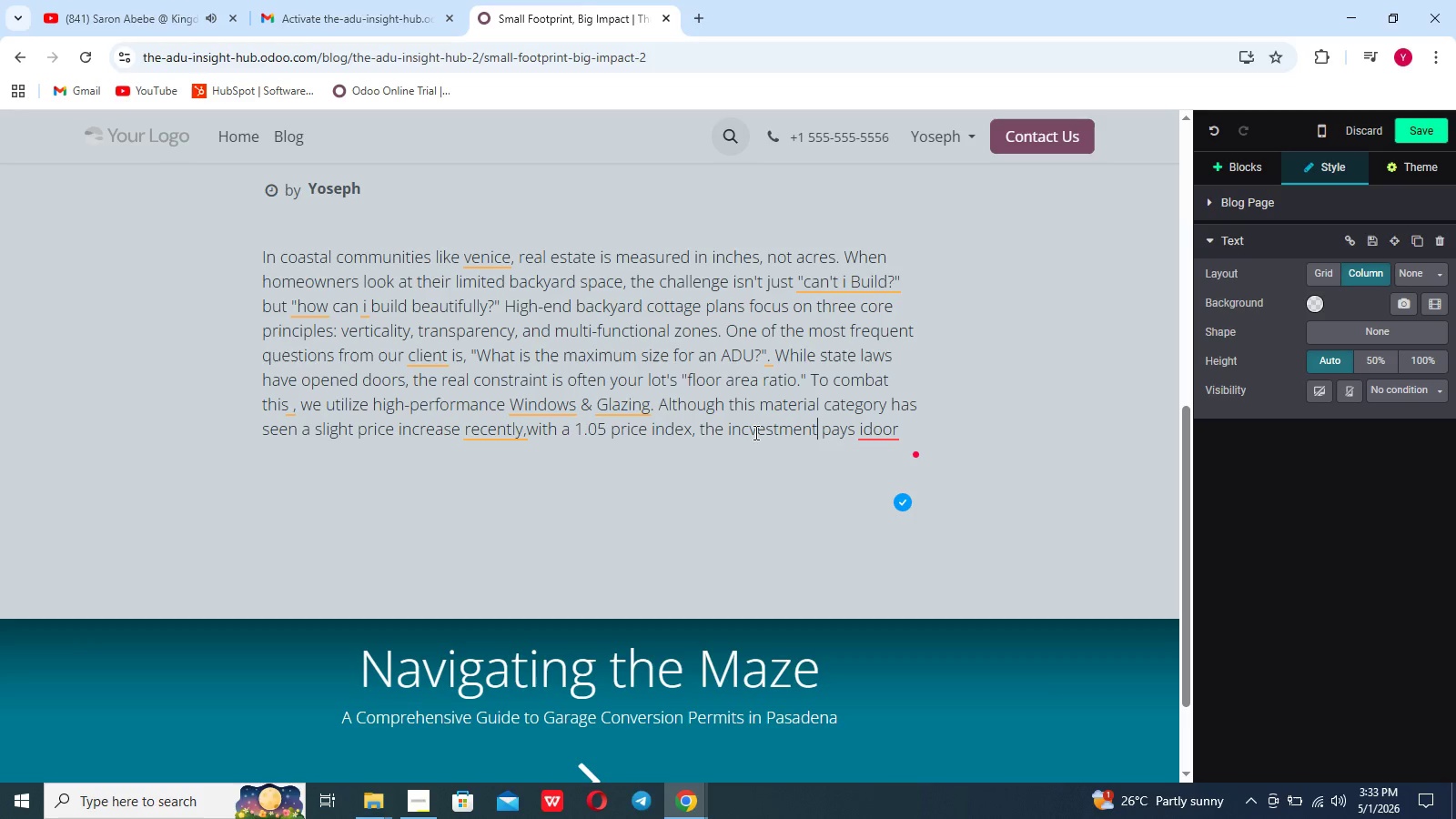 
key(ArrowRight)
 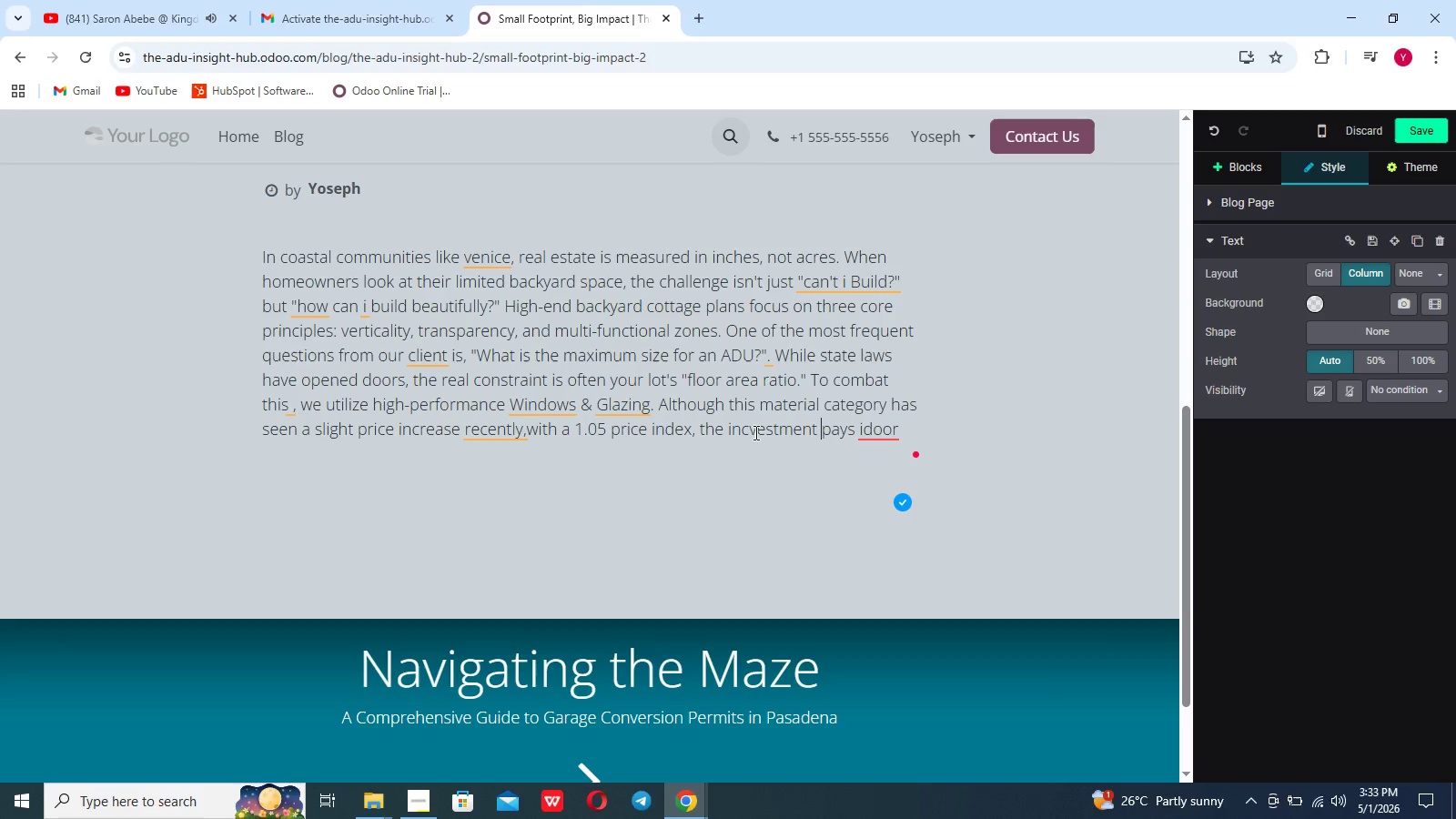 
key(ArrowRight)
 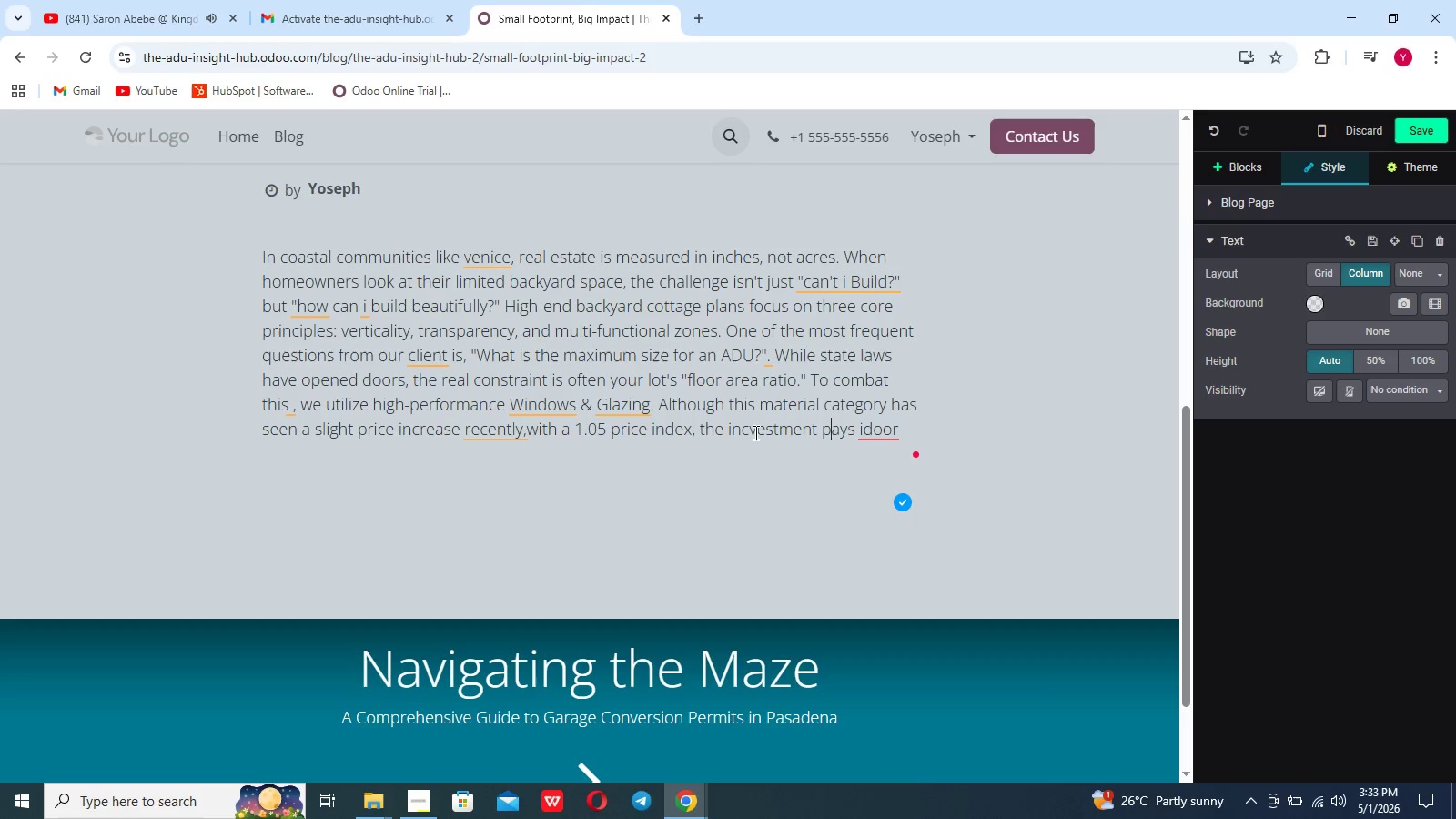 
key(ArrowRight)
 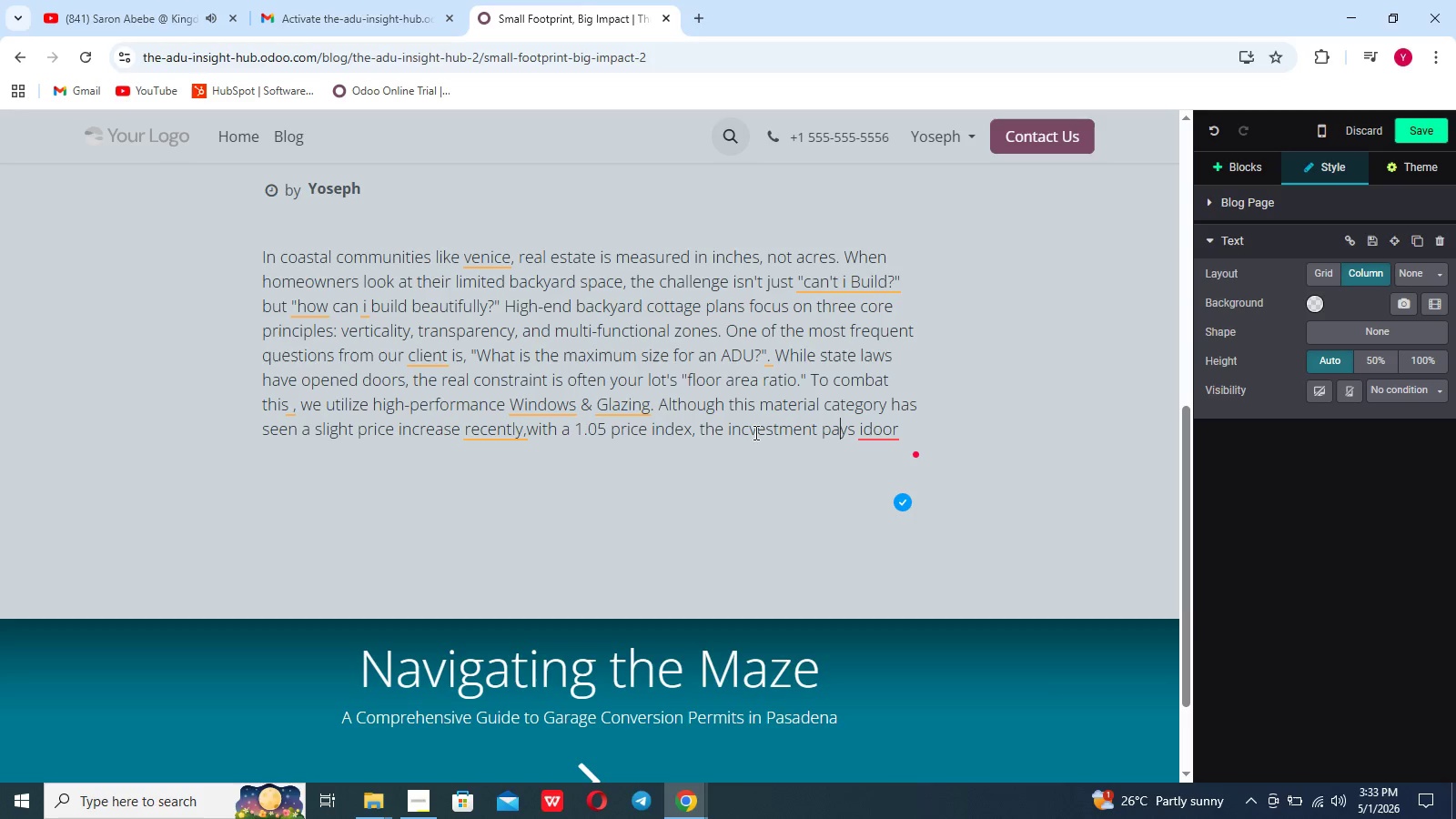 
key(ArrowRight)
 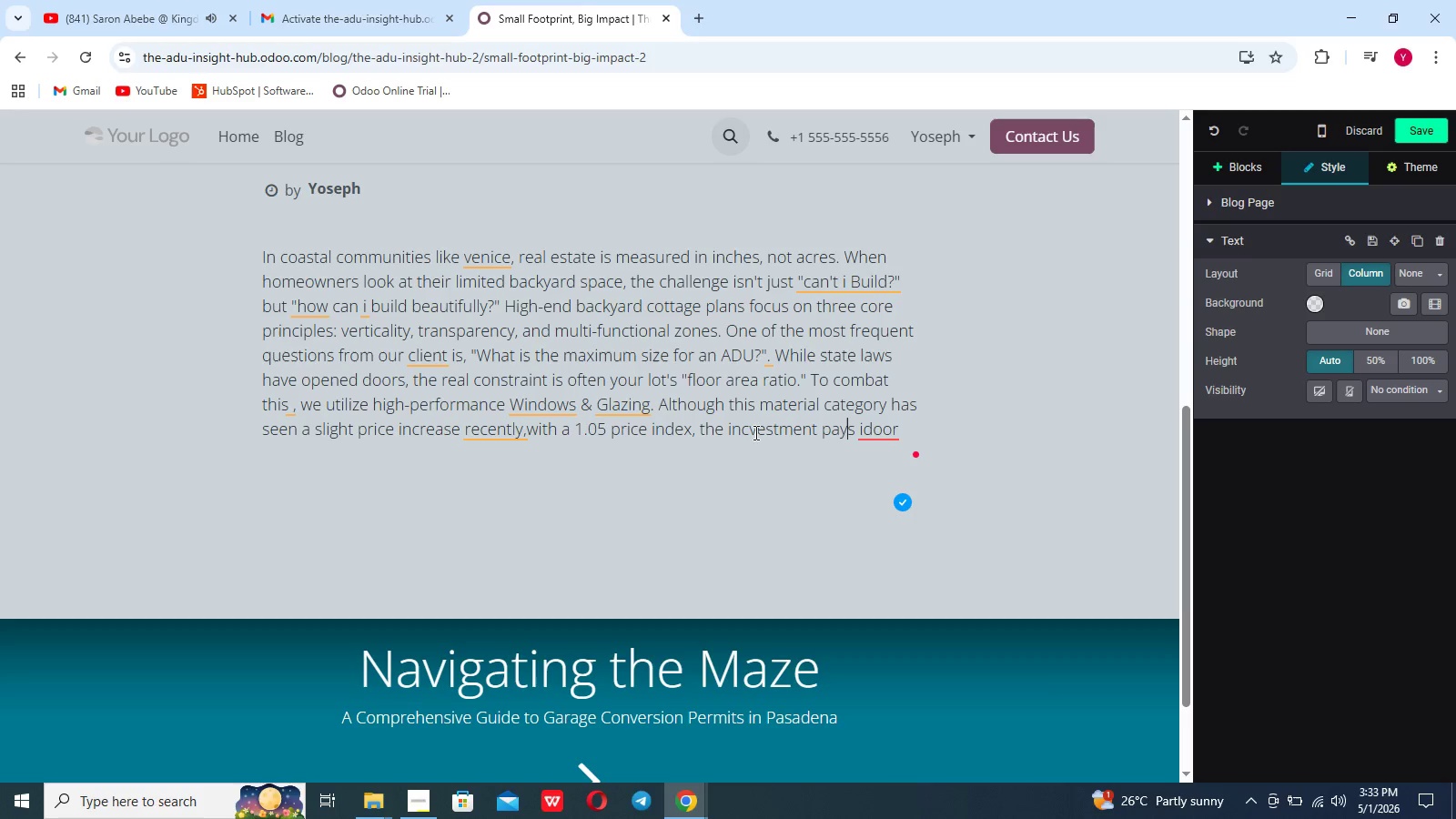 
key(ArrowRight)
 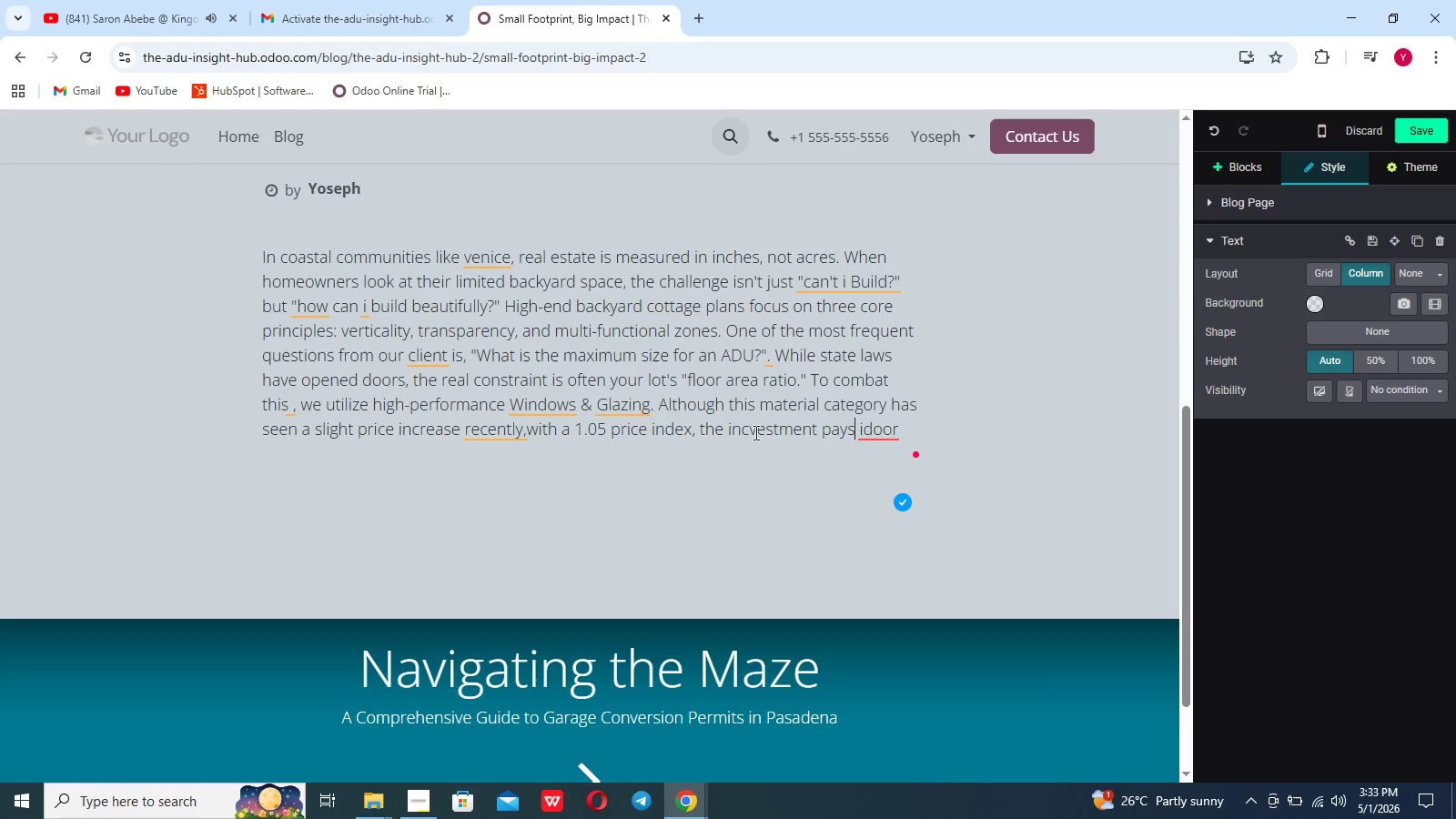 
key(ArrowRight)
 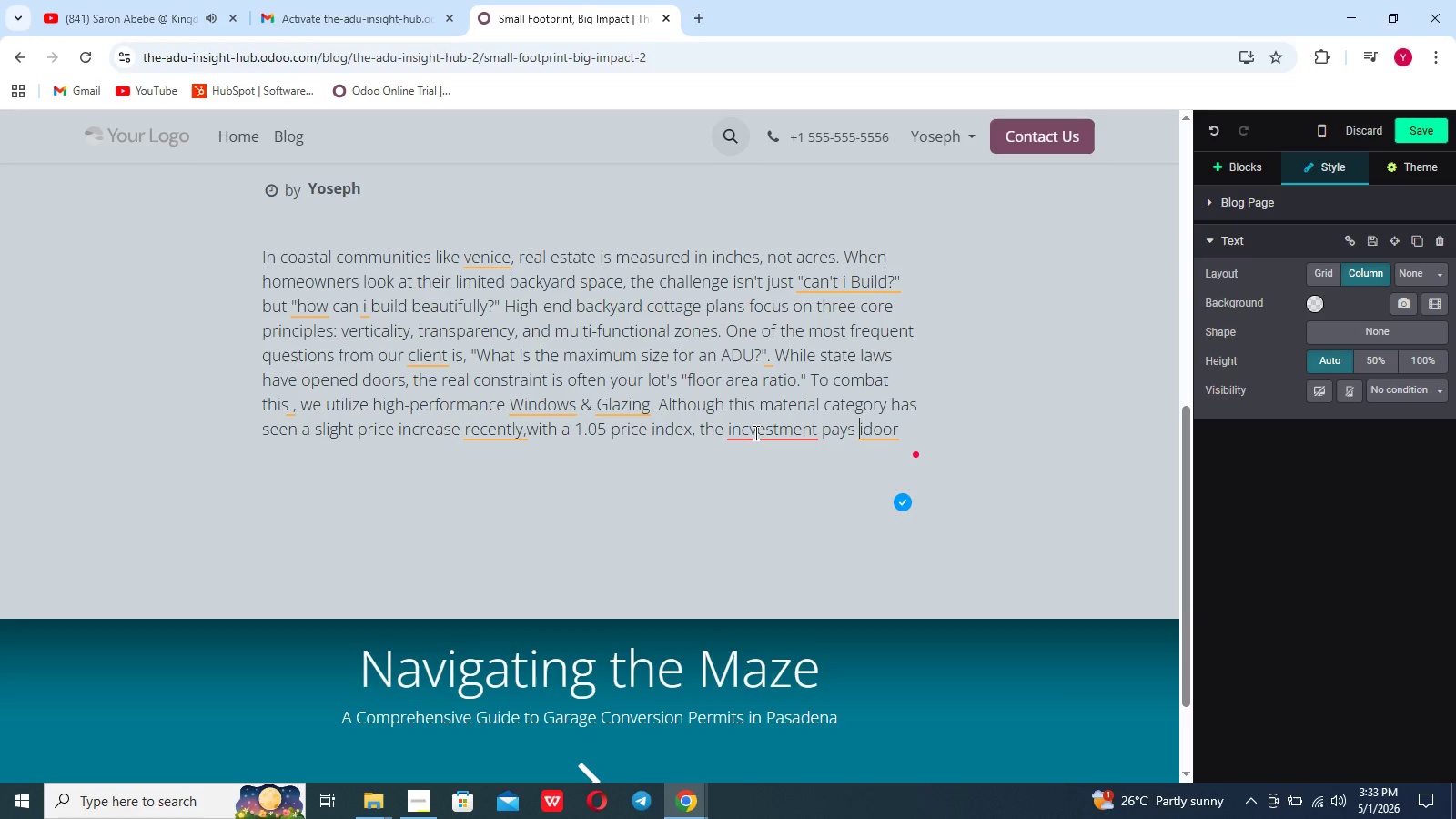 
key(ArrowRight)
 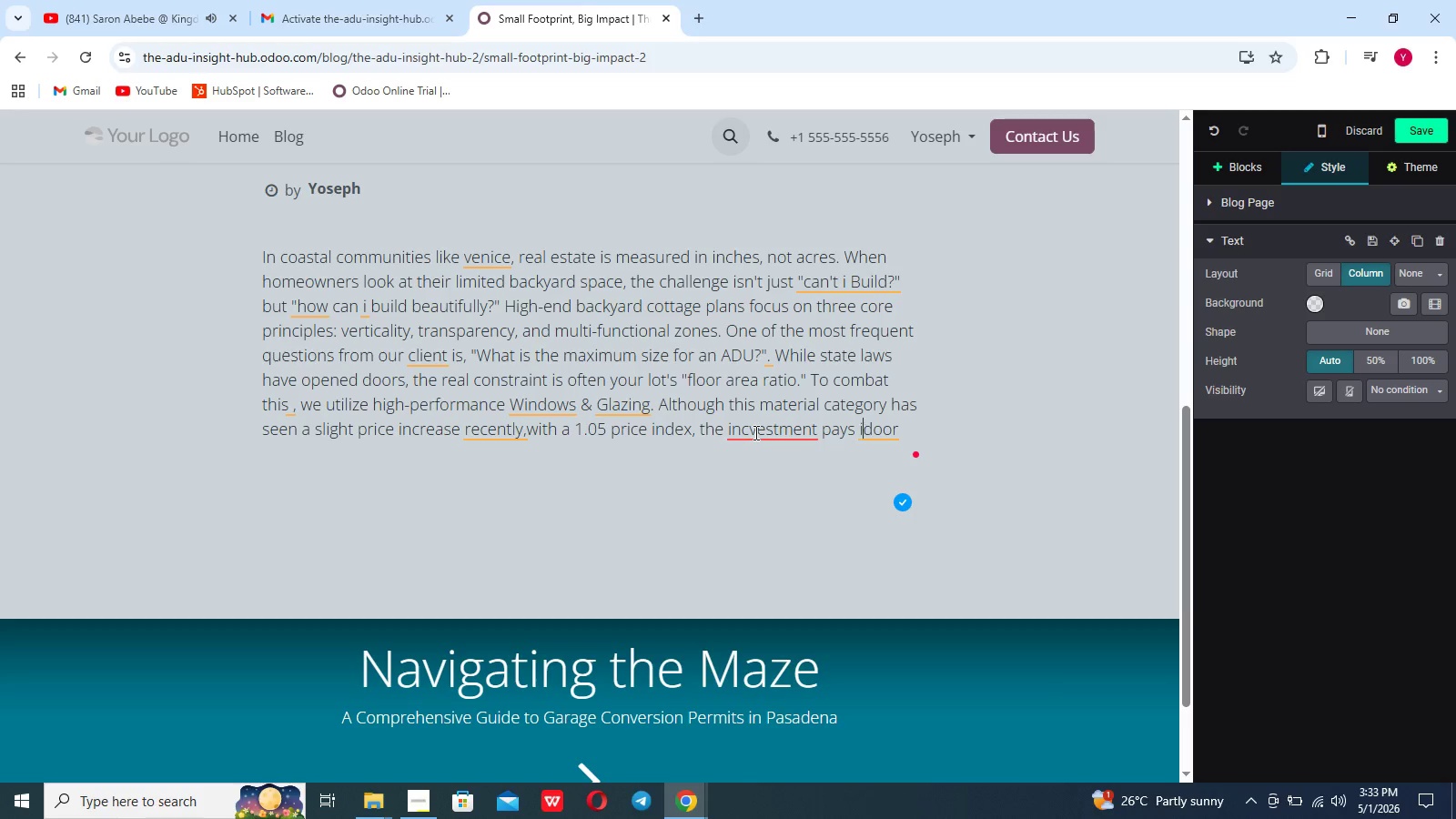 
key(ArrowRight)
 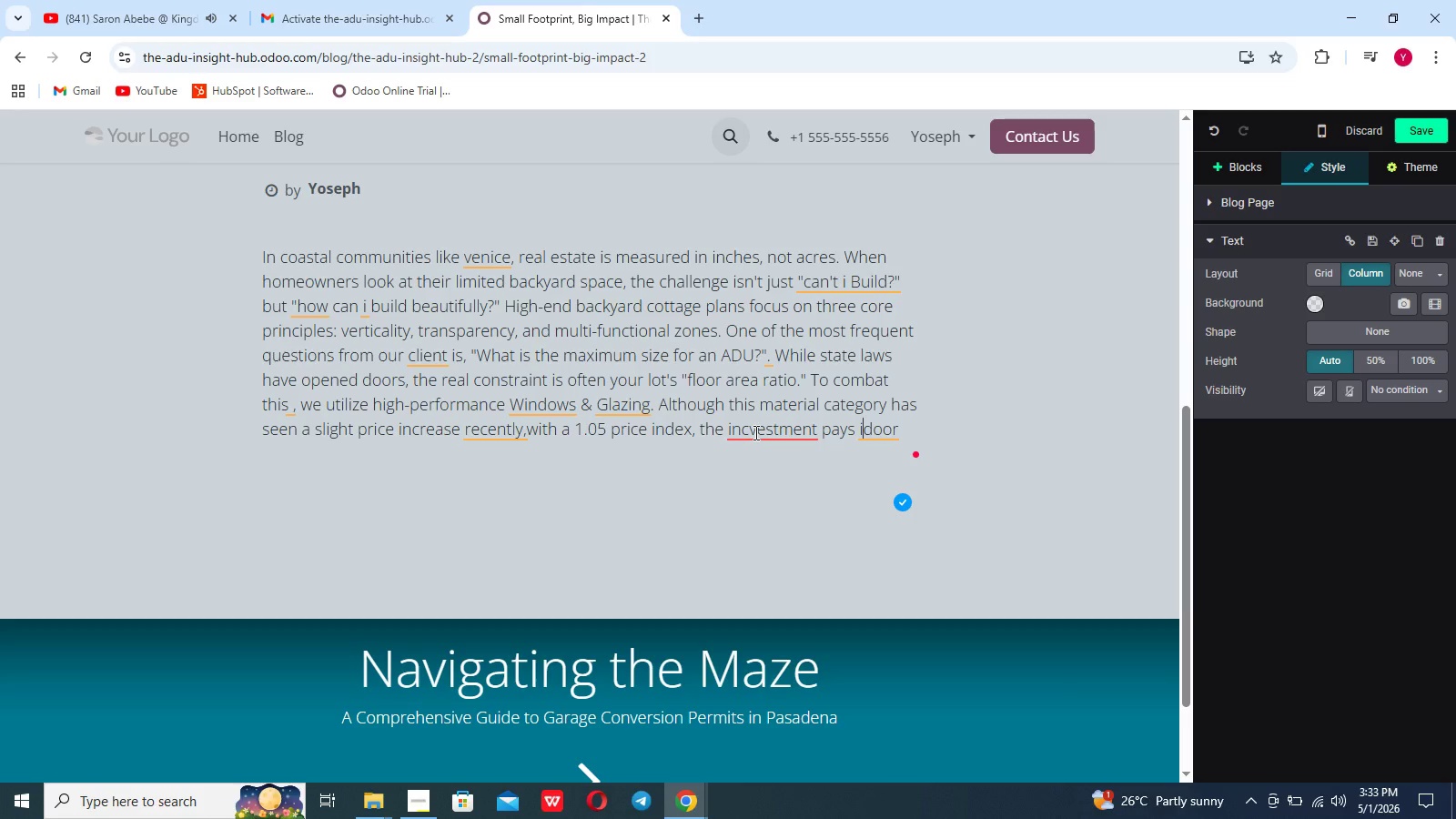 
key(N)
 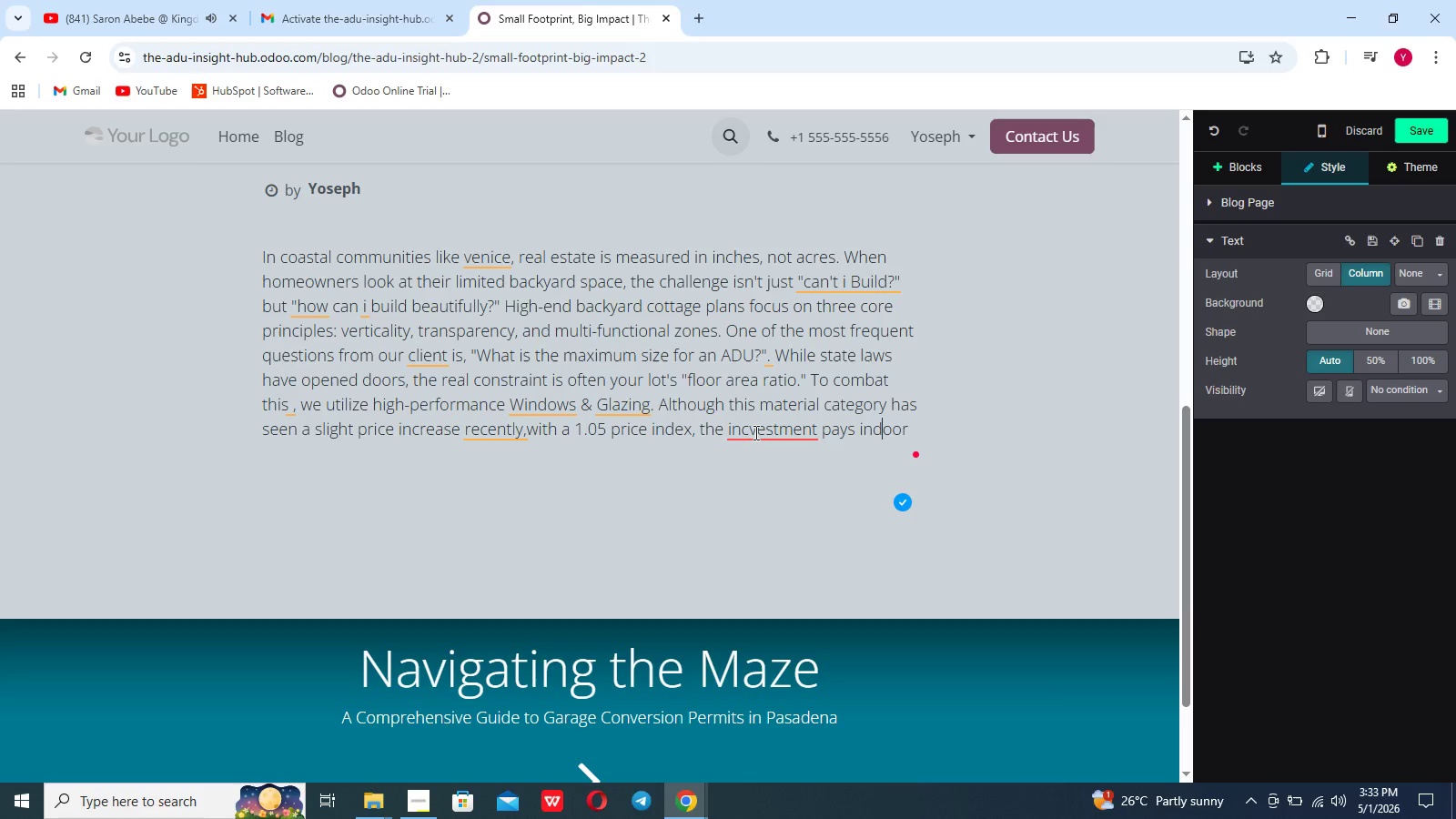 
key(ArrowRight)
 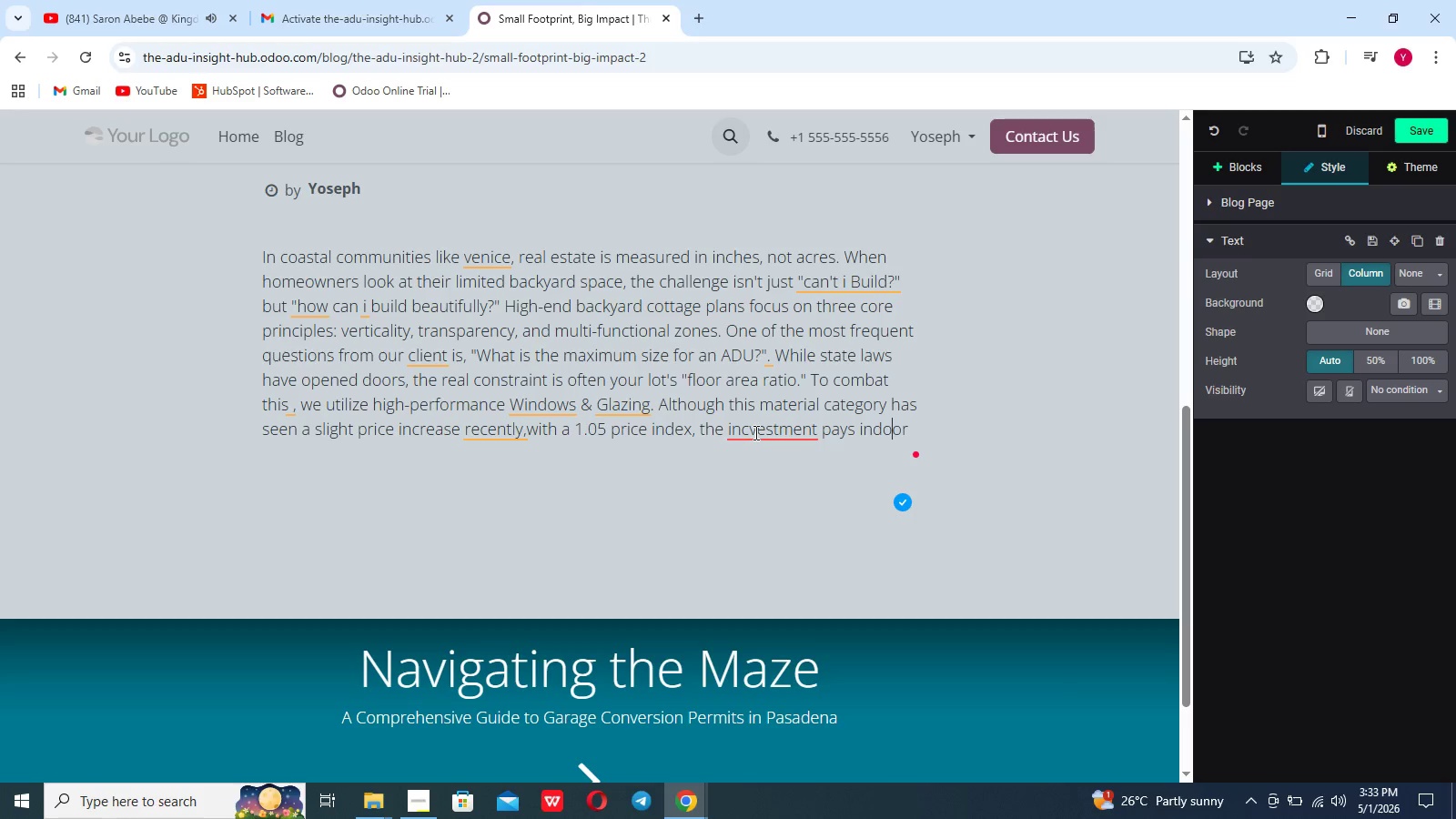 
key(ArrowRight)
 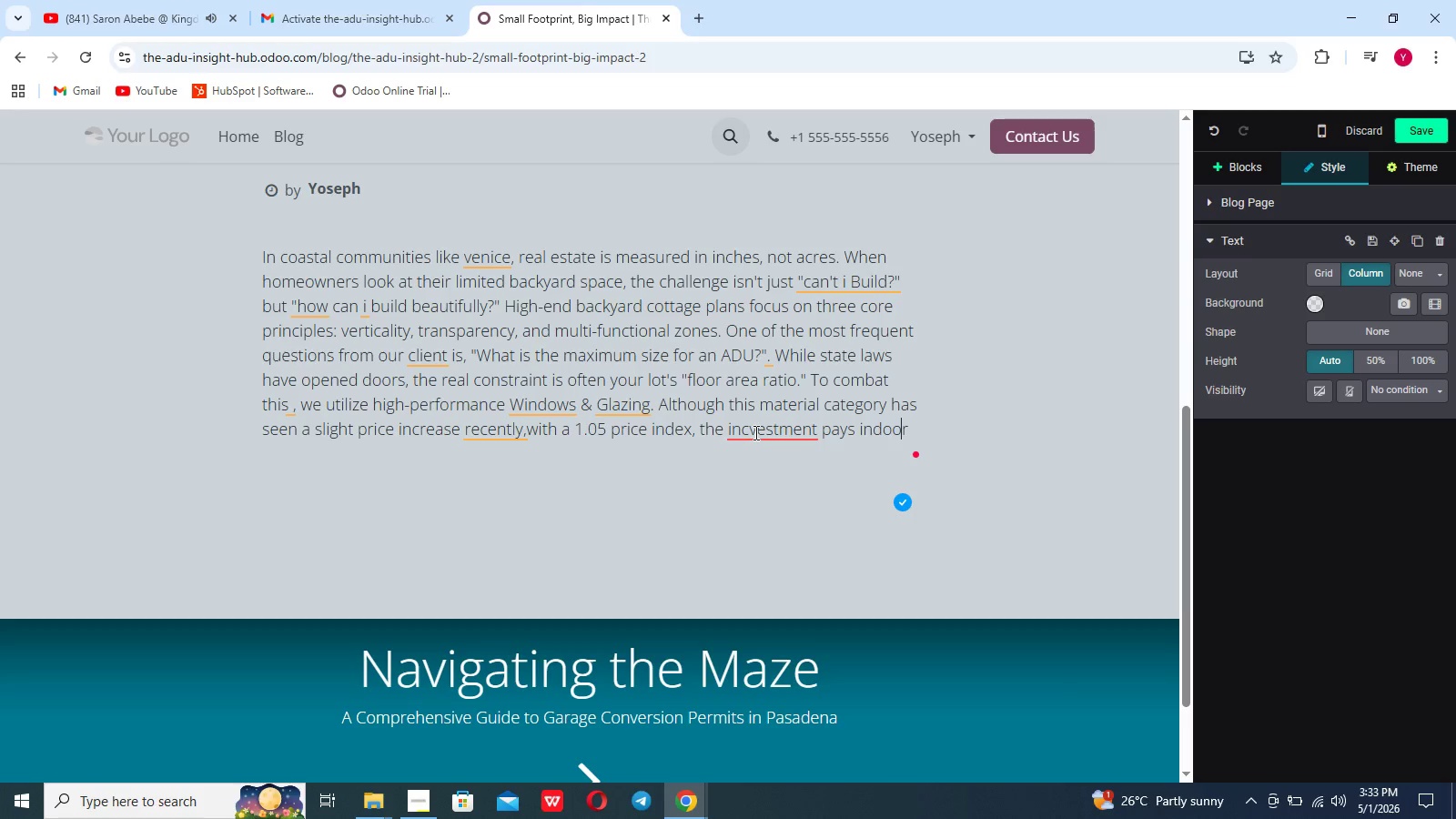 
key(ArrowRight)
 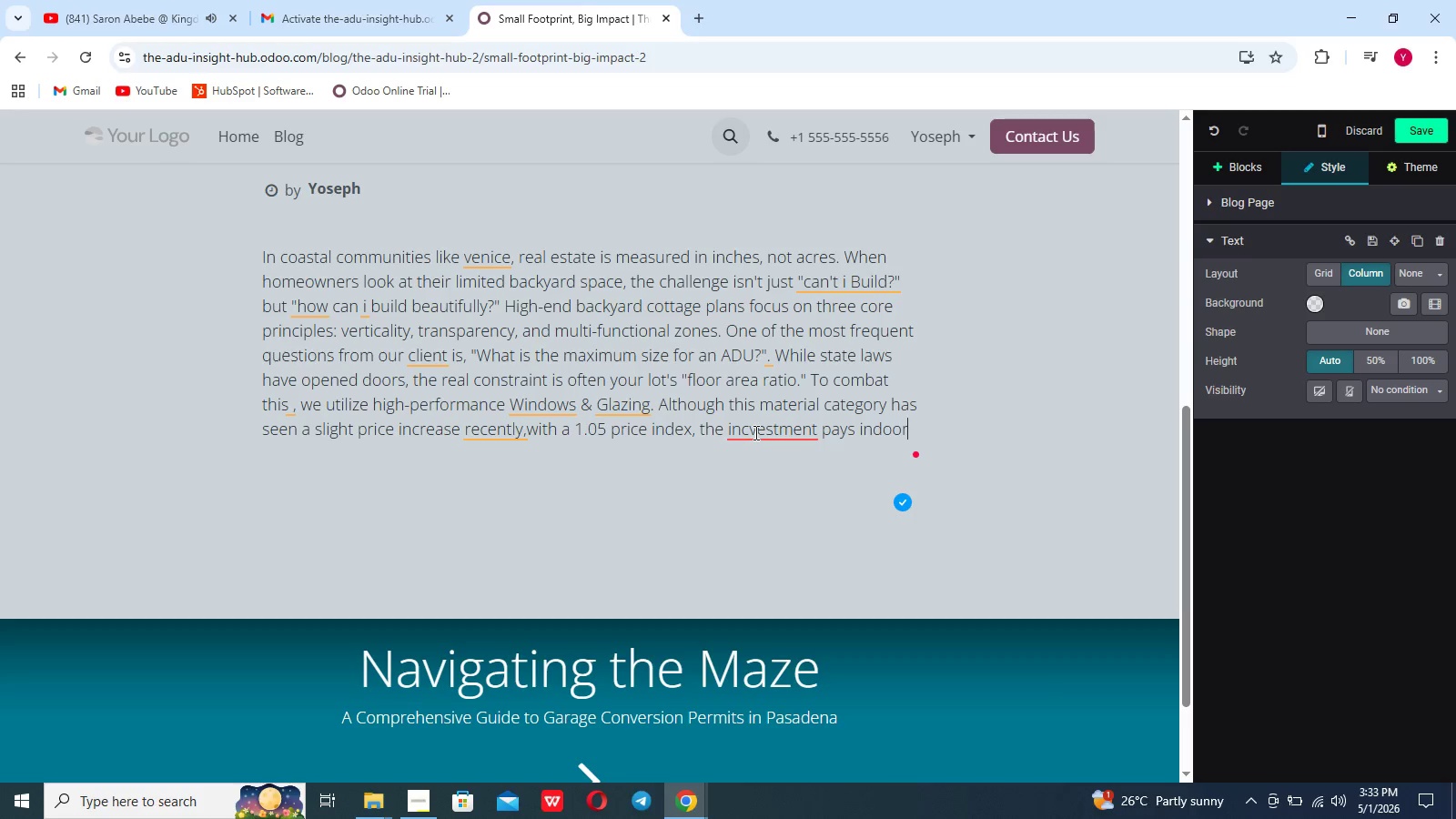 
key(ArrowRight)
 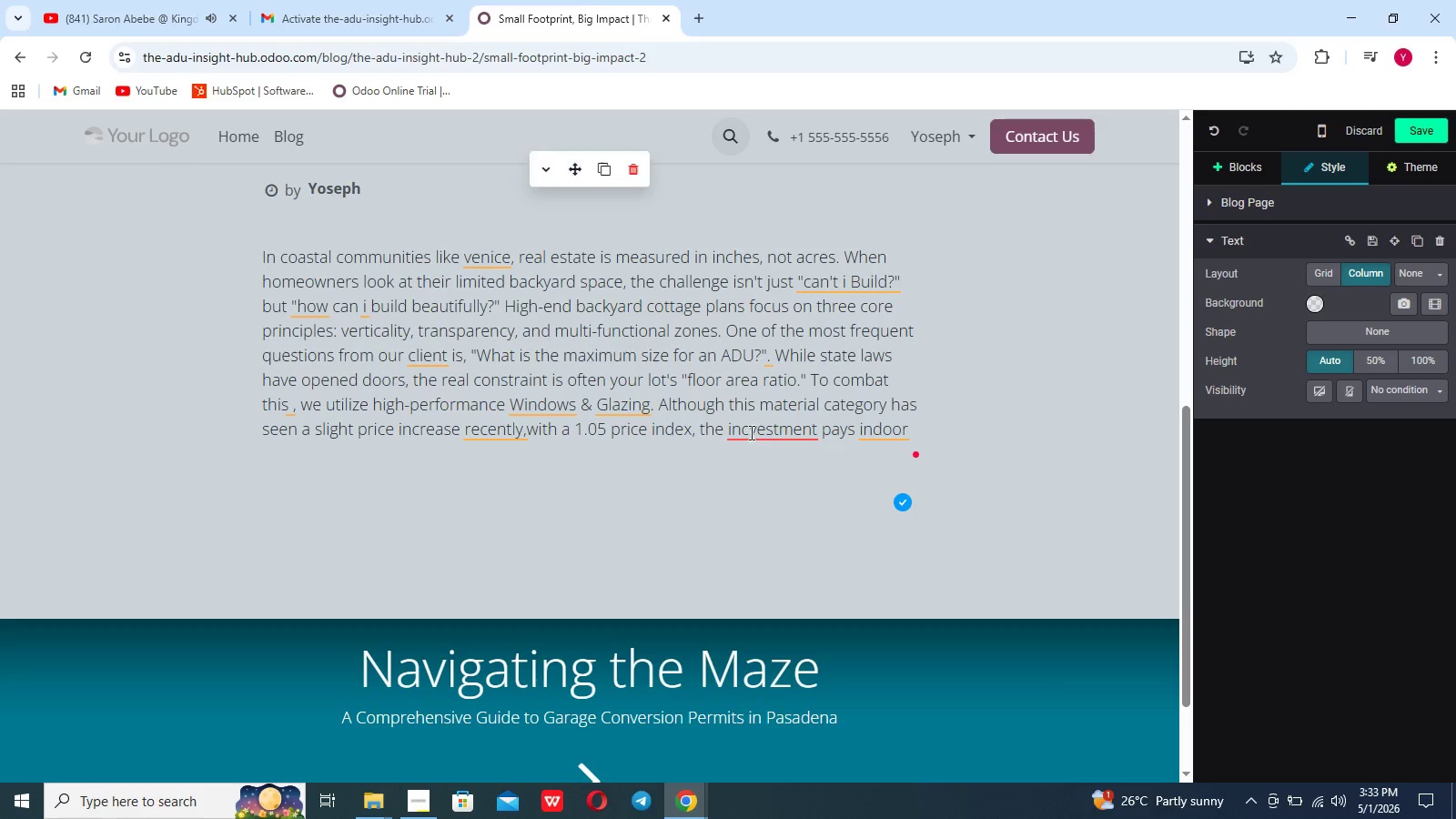 
left_click([747, 433])
 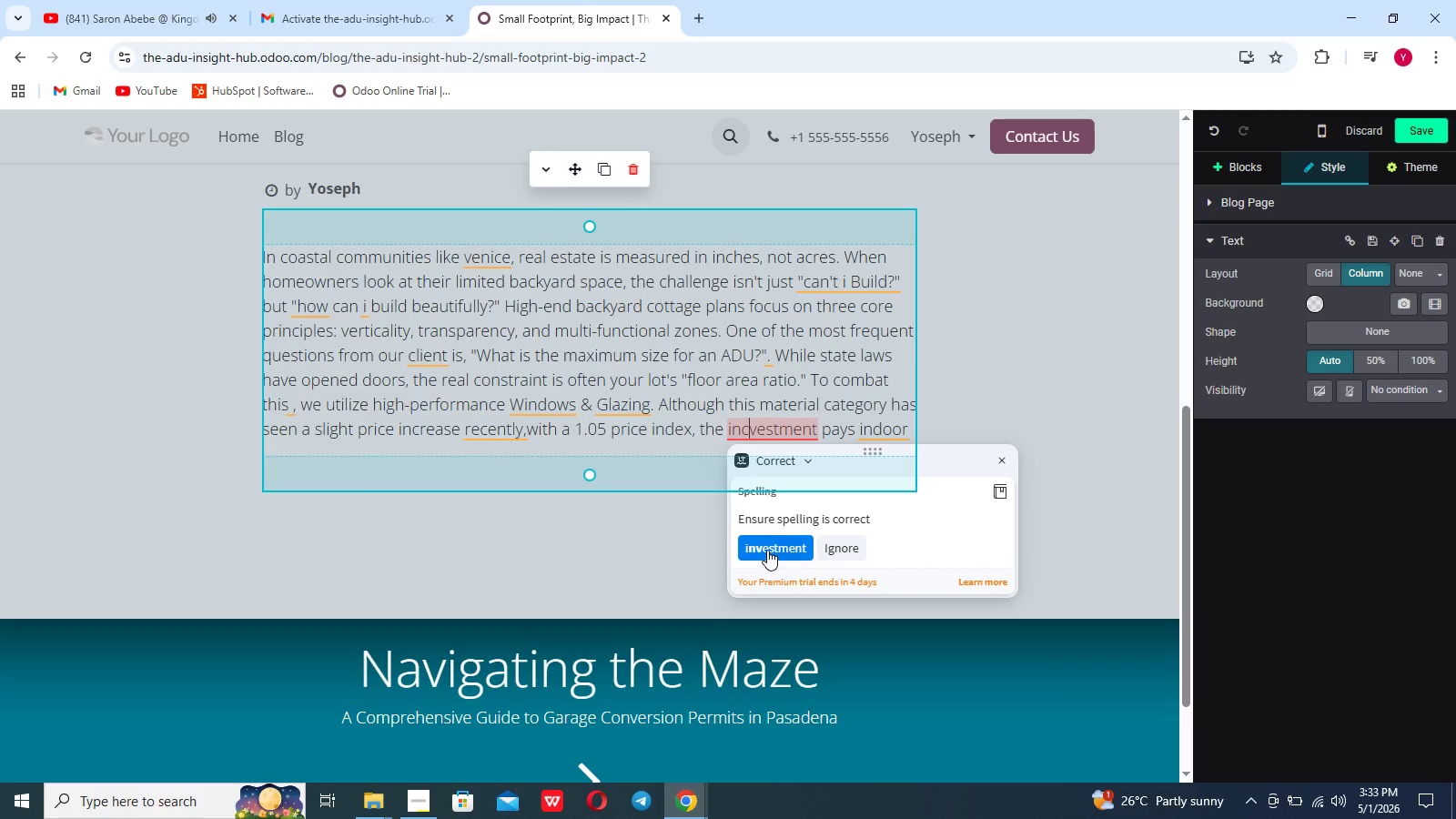 
left_click([767, 550])
 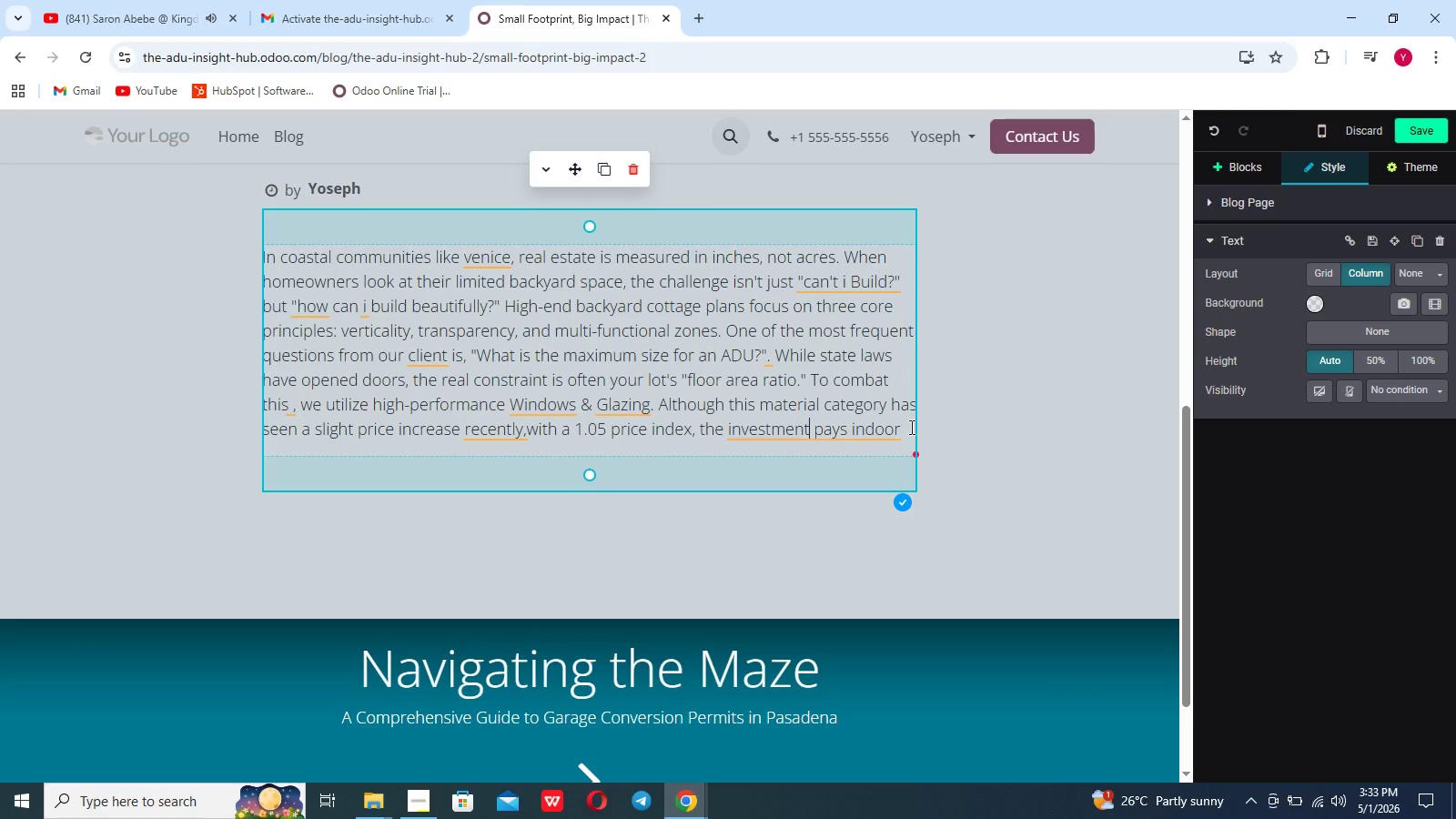 
left_click([909, 427])
 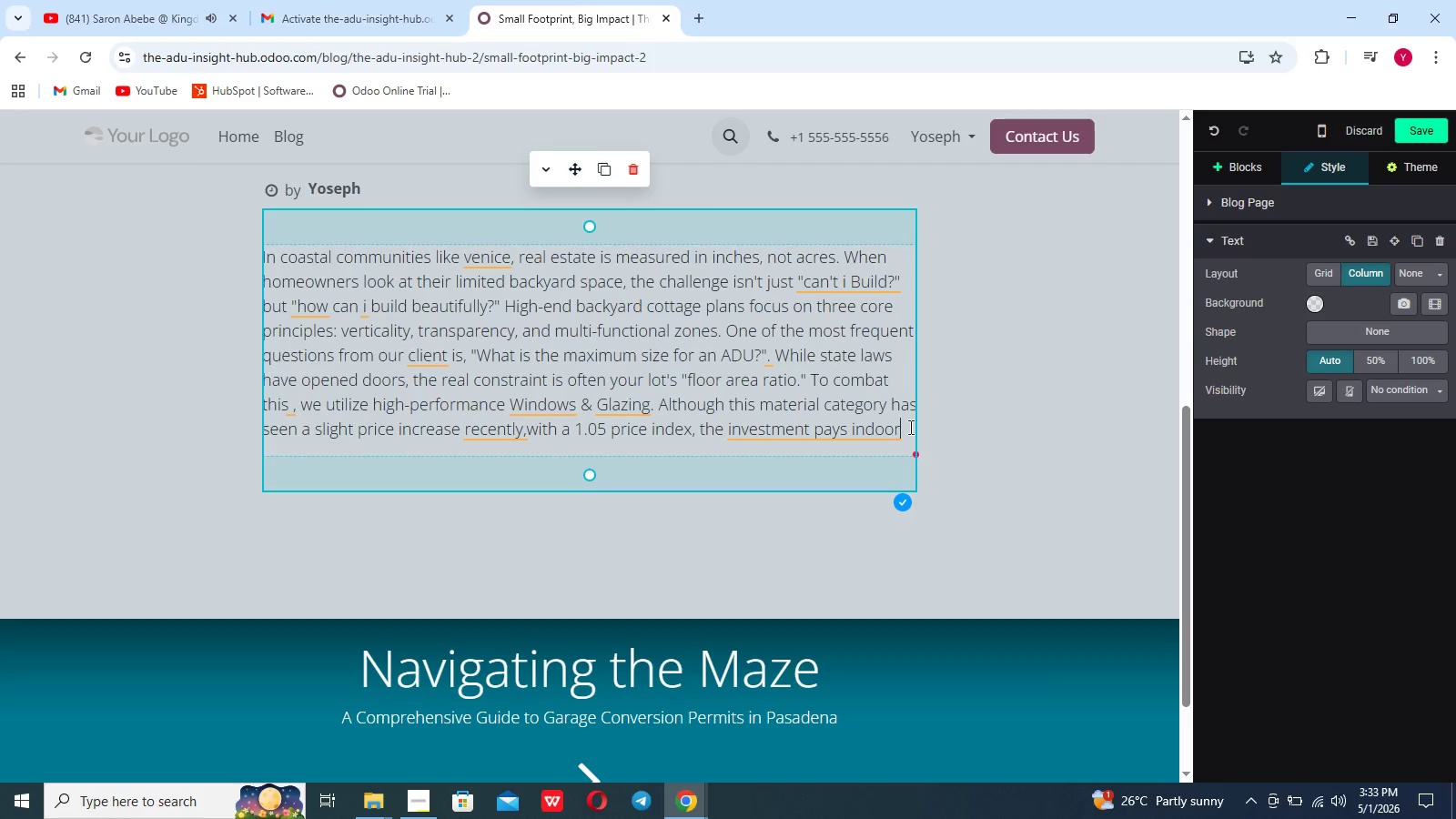 
wait(8.06)
 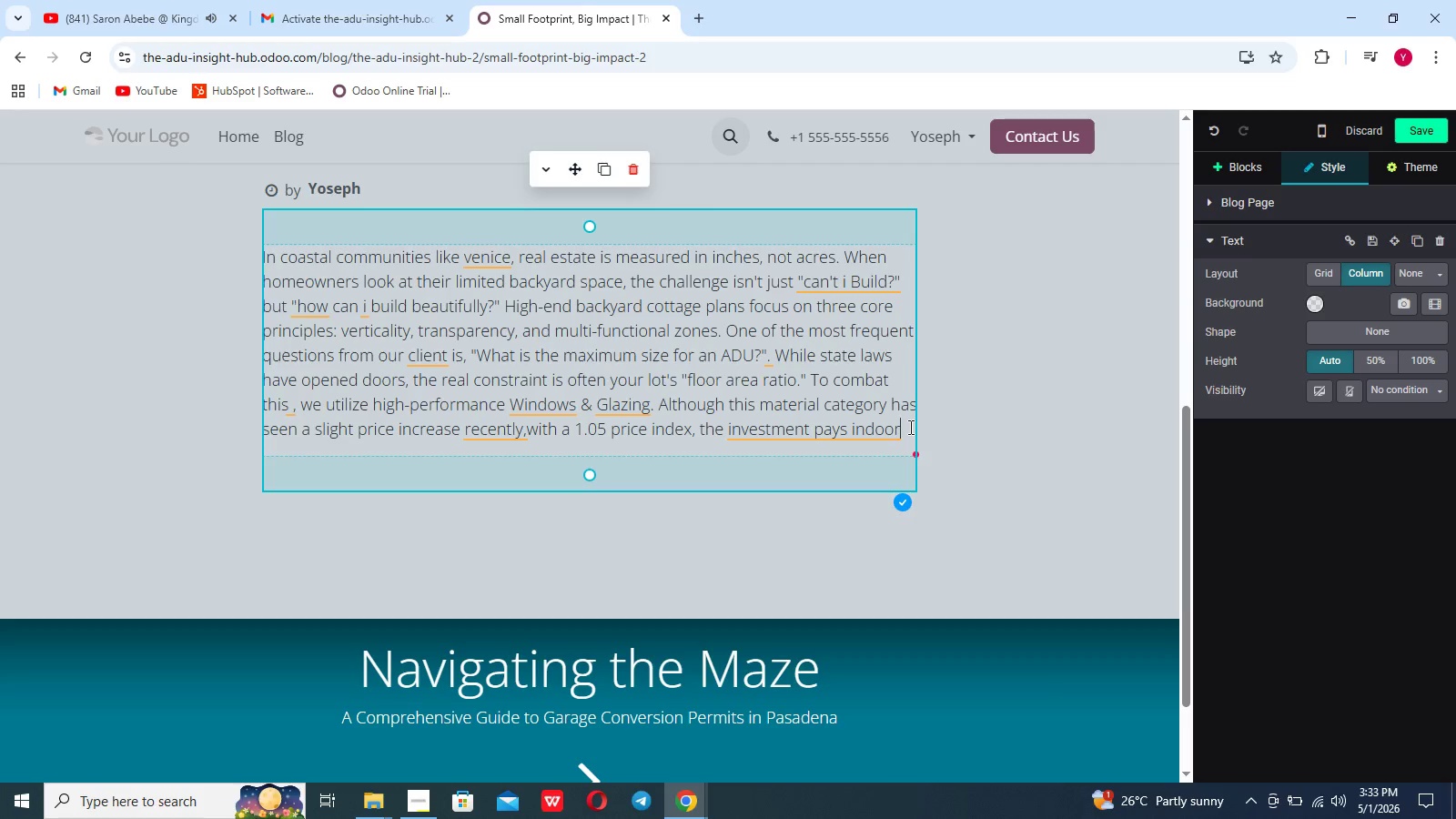 
key(Backspace)
key(Backspace)
key(Backspace)
key(Backspace)
key(Backspace)
key(Backspace)
type(off by blurring th elones between indoor and outdoor living)
 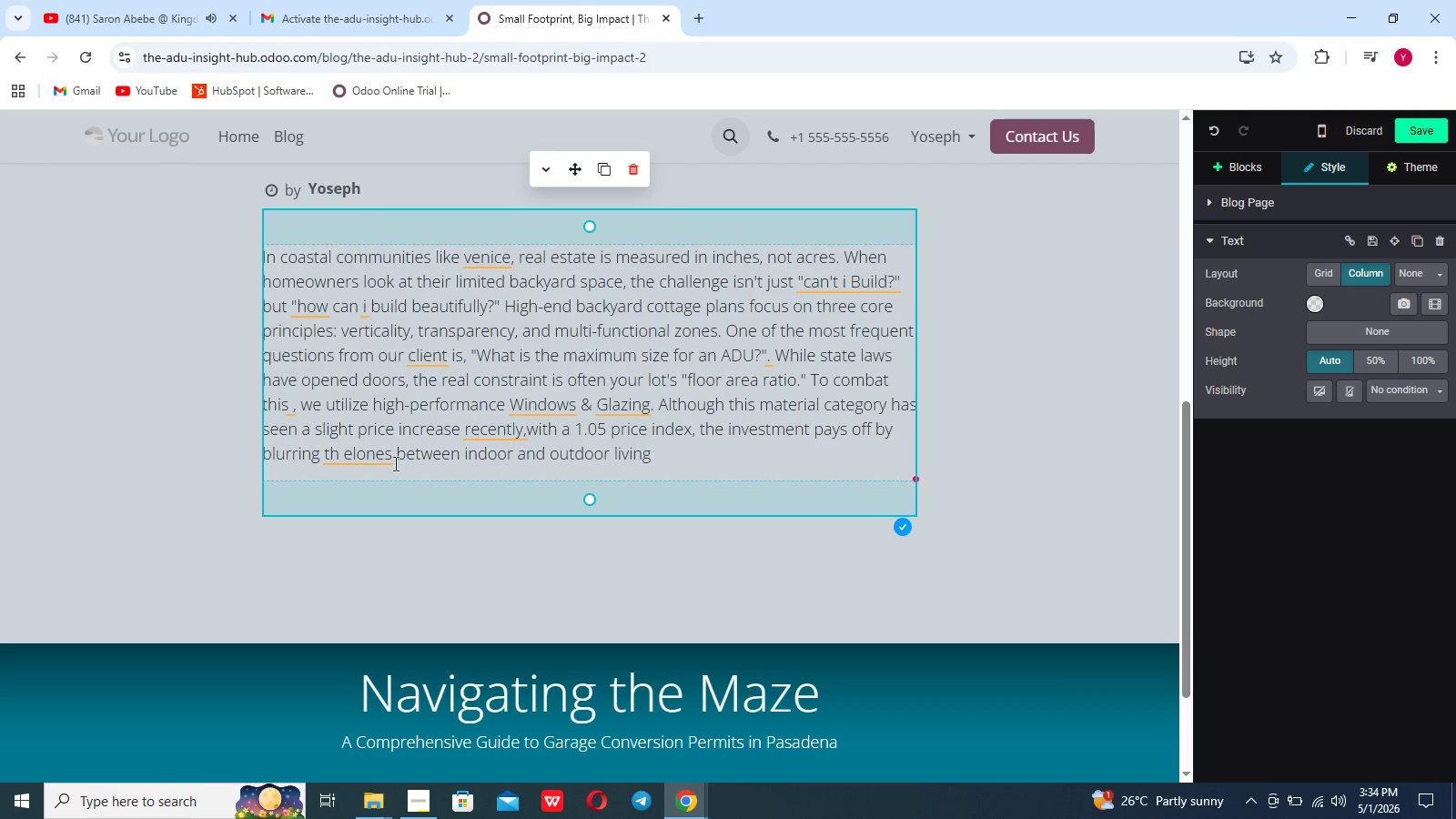 
left_click([375, 461])
 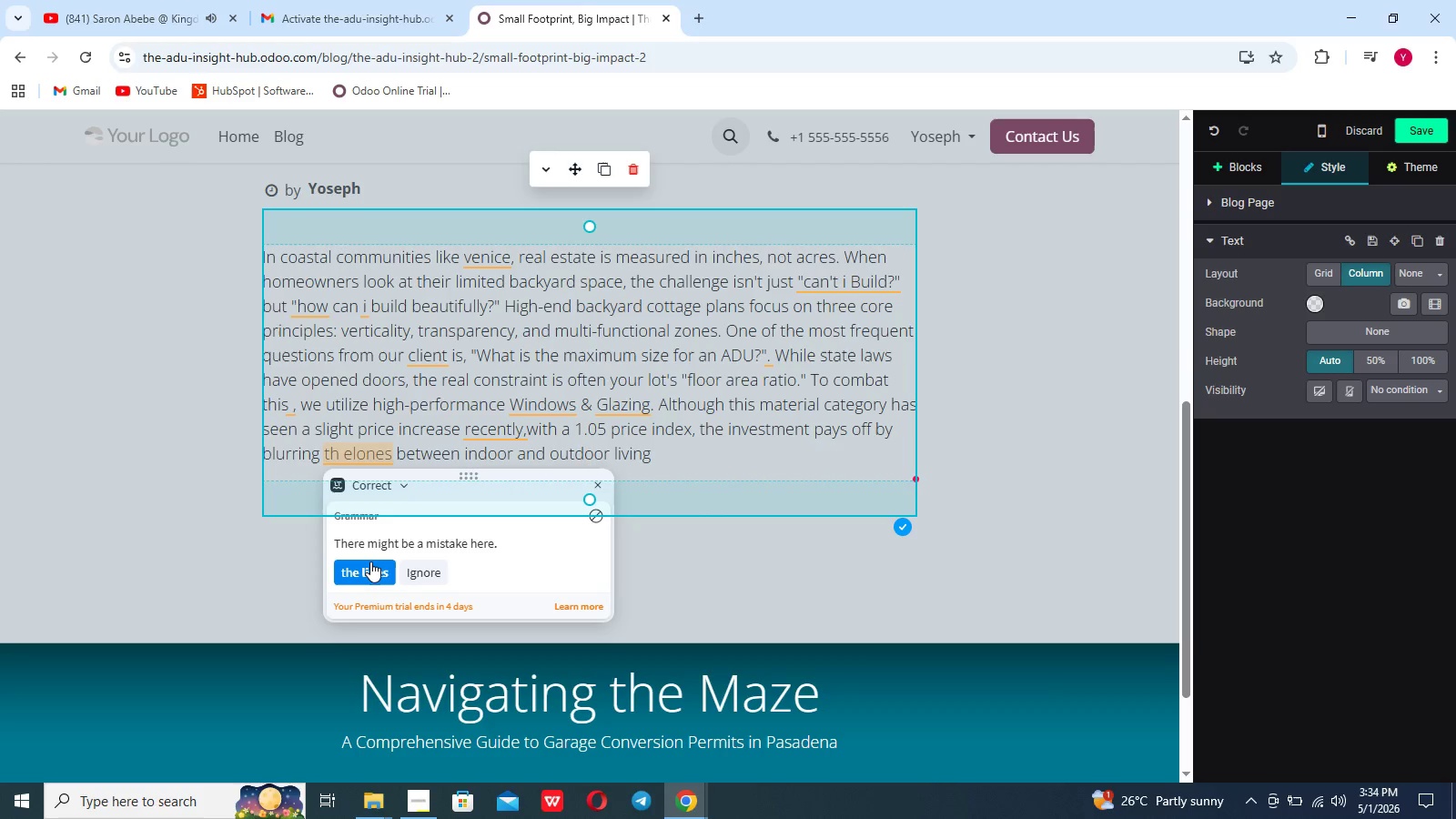 
left_click([370, 561])
 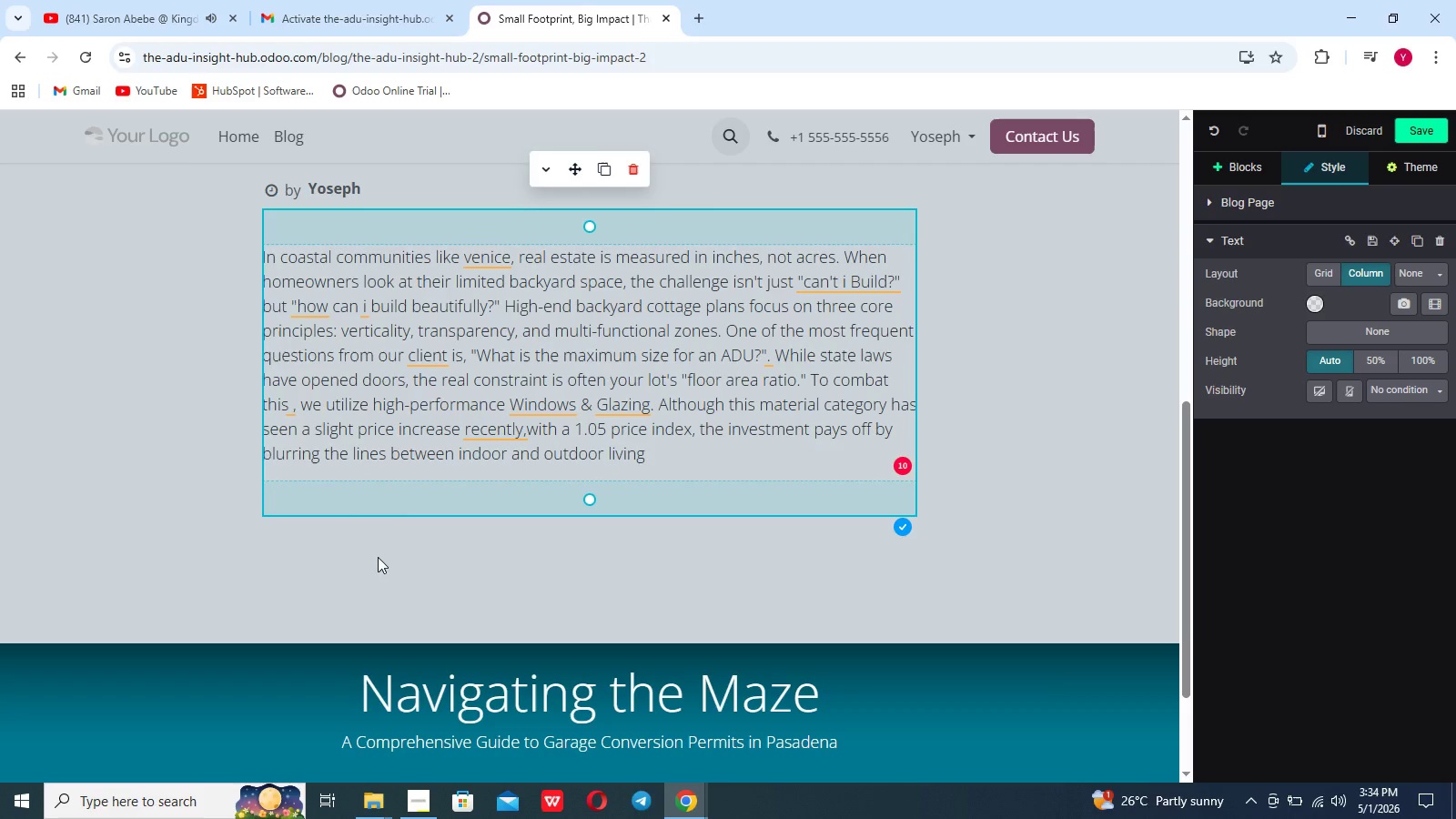 
wait(5.66)
 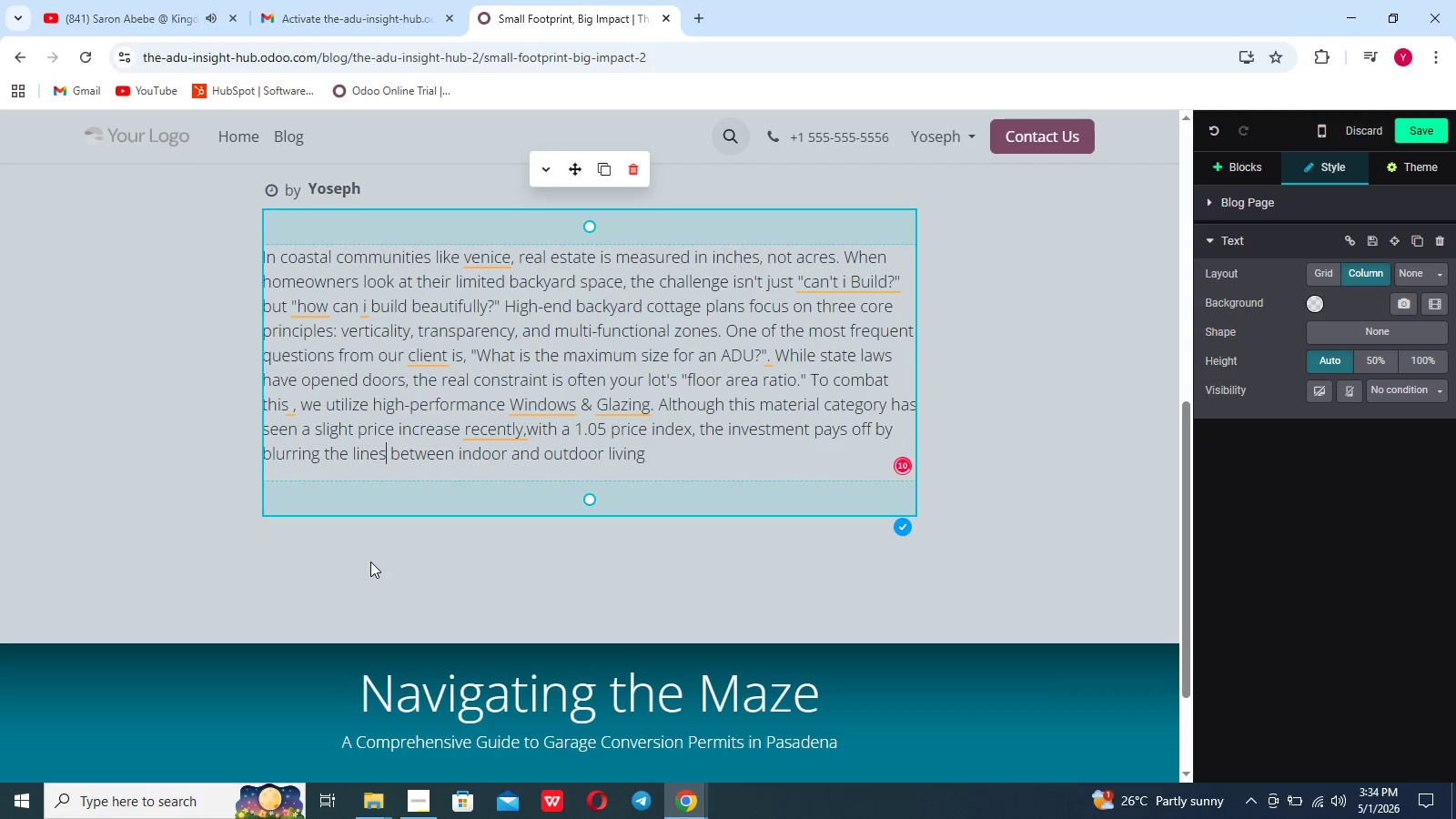 
left_click([672, 455])
 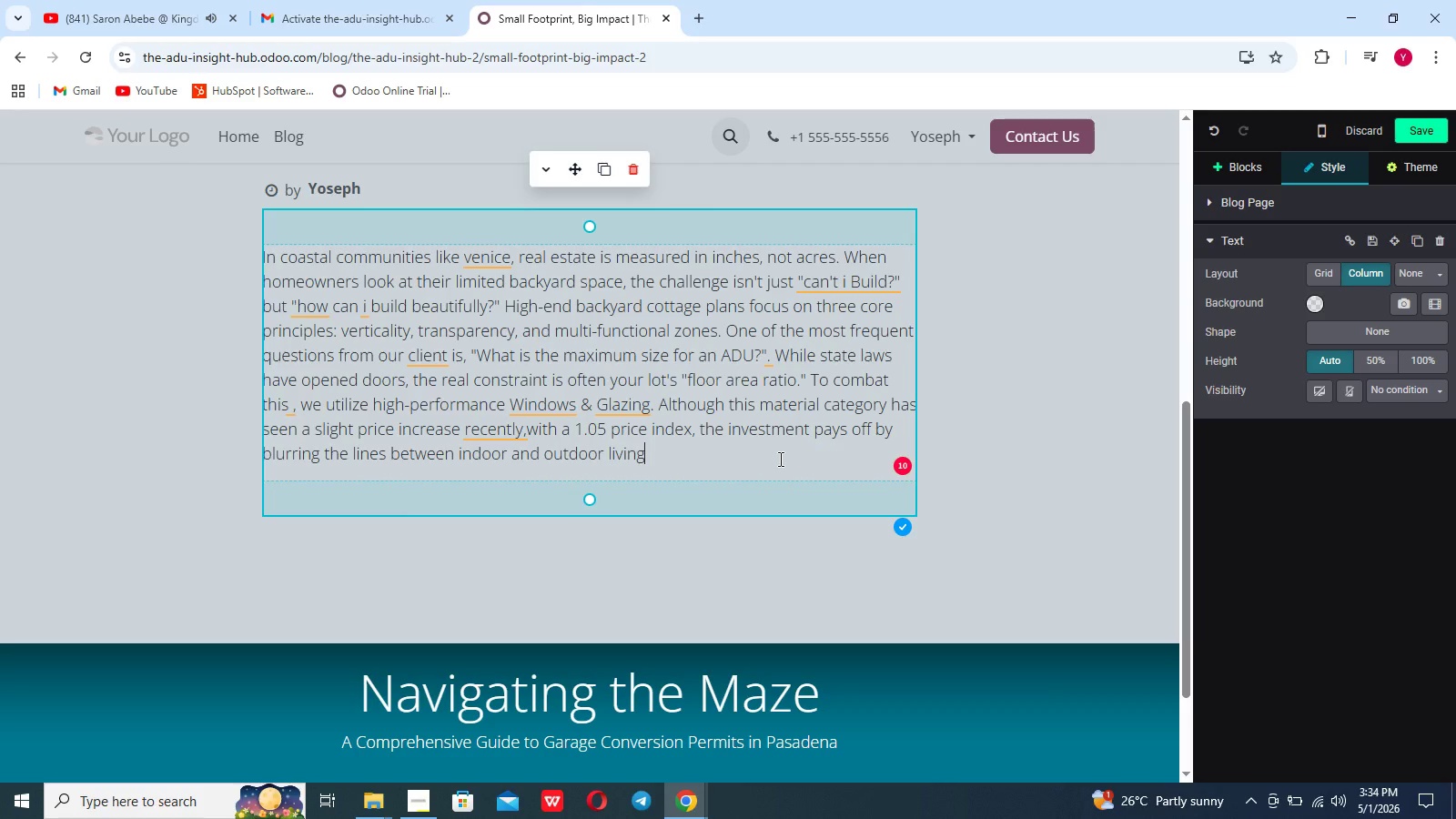 
key(Enter)
 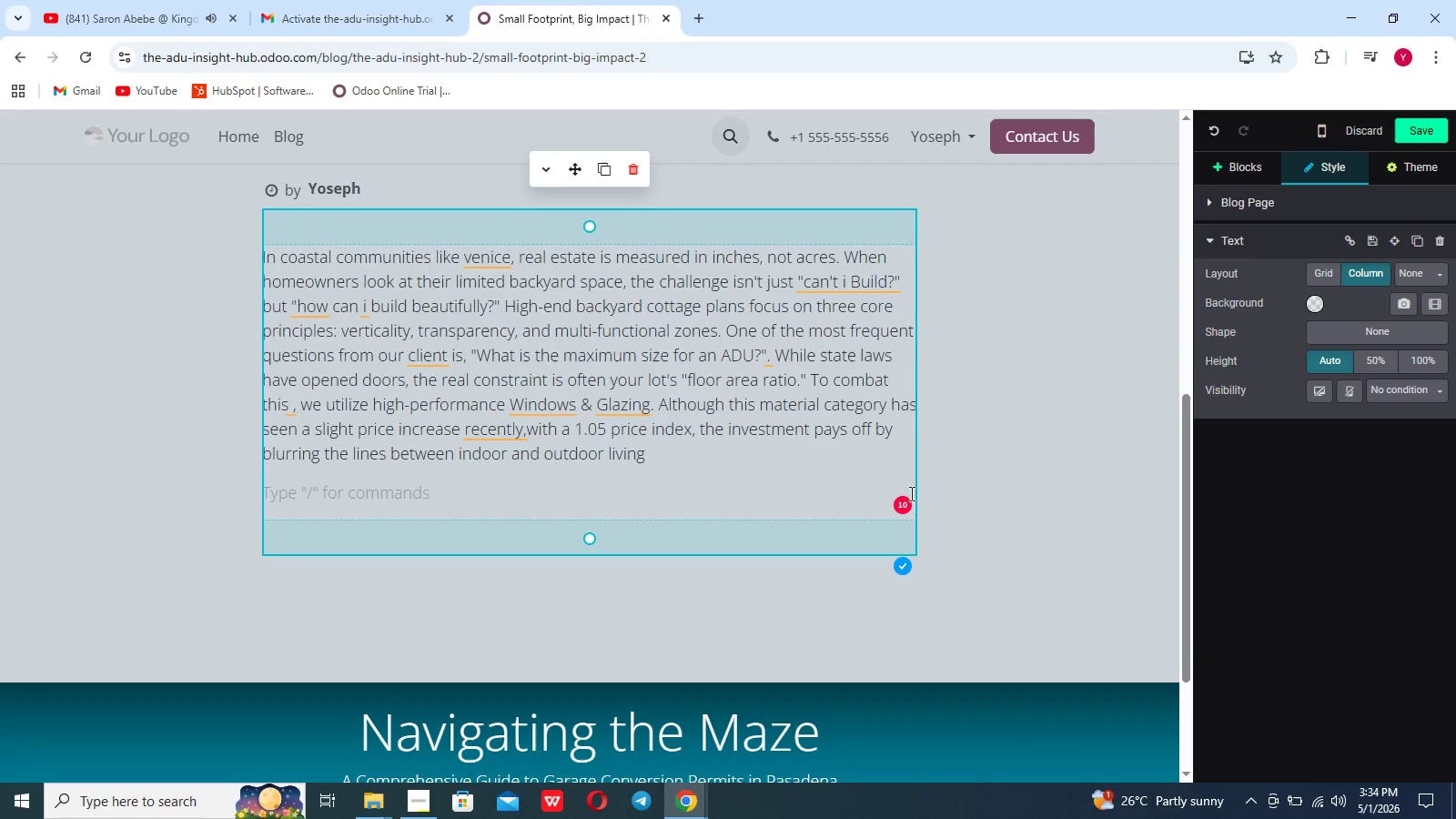 
left_click([906, 501])
 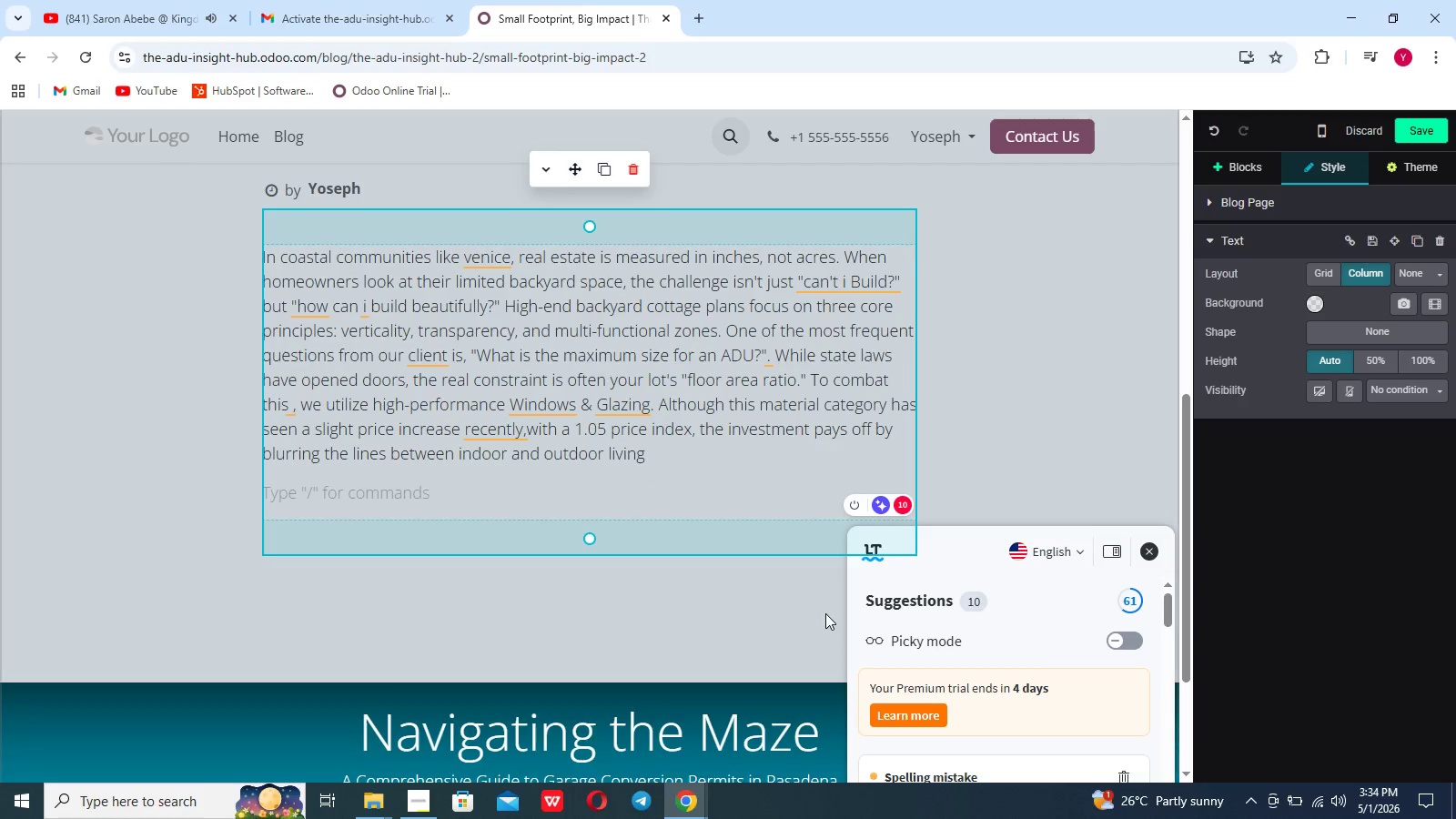 
key(Control+ControlLeft)
 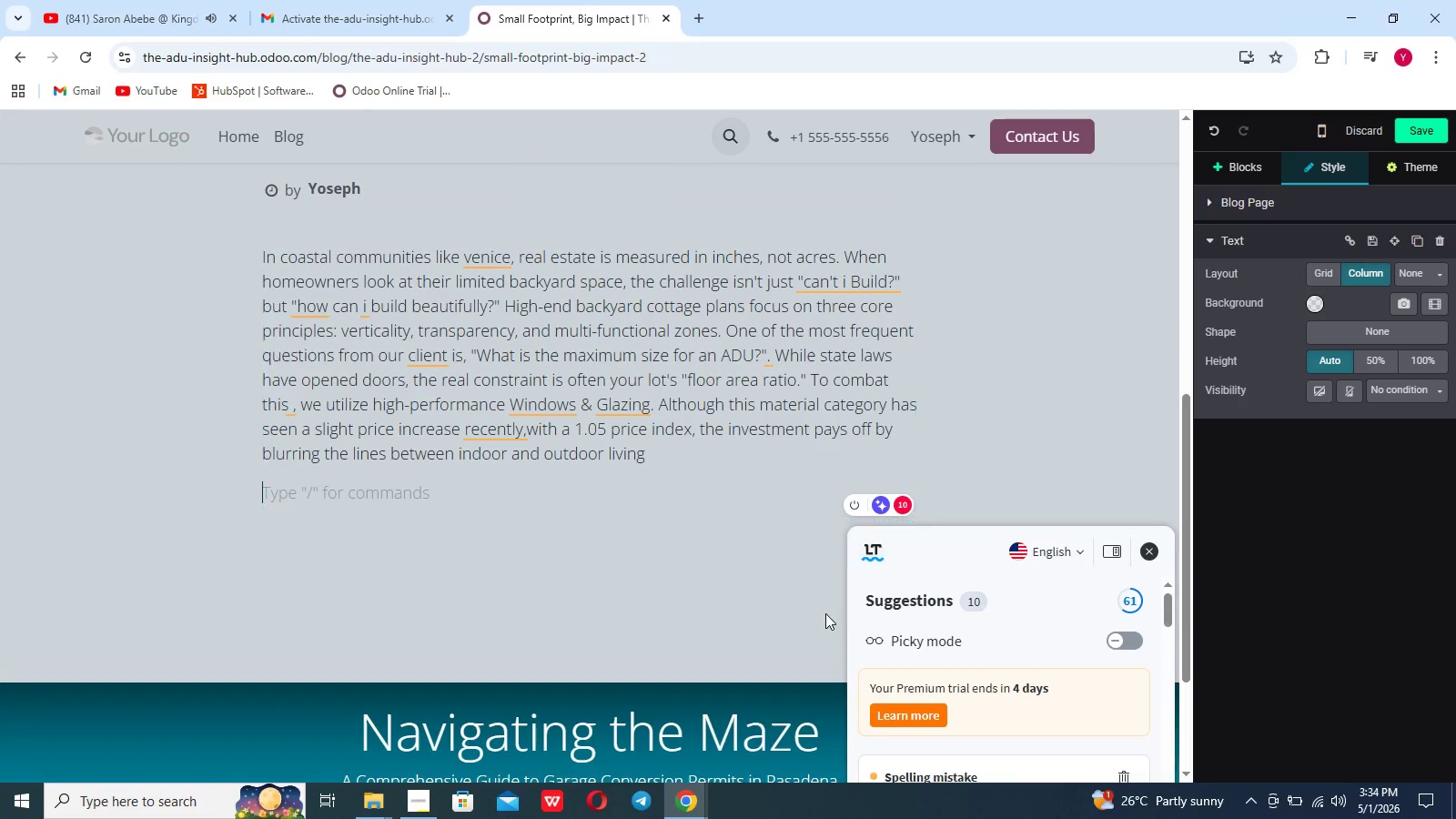 
key(Control+ControlLeft)
 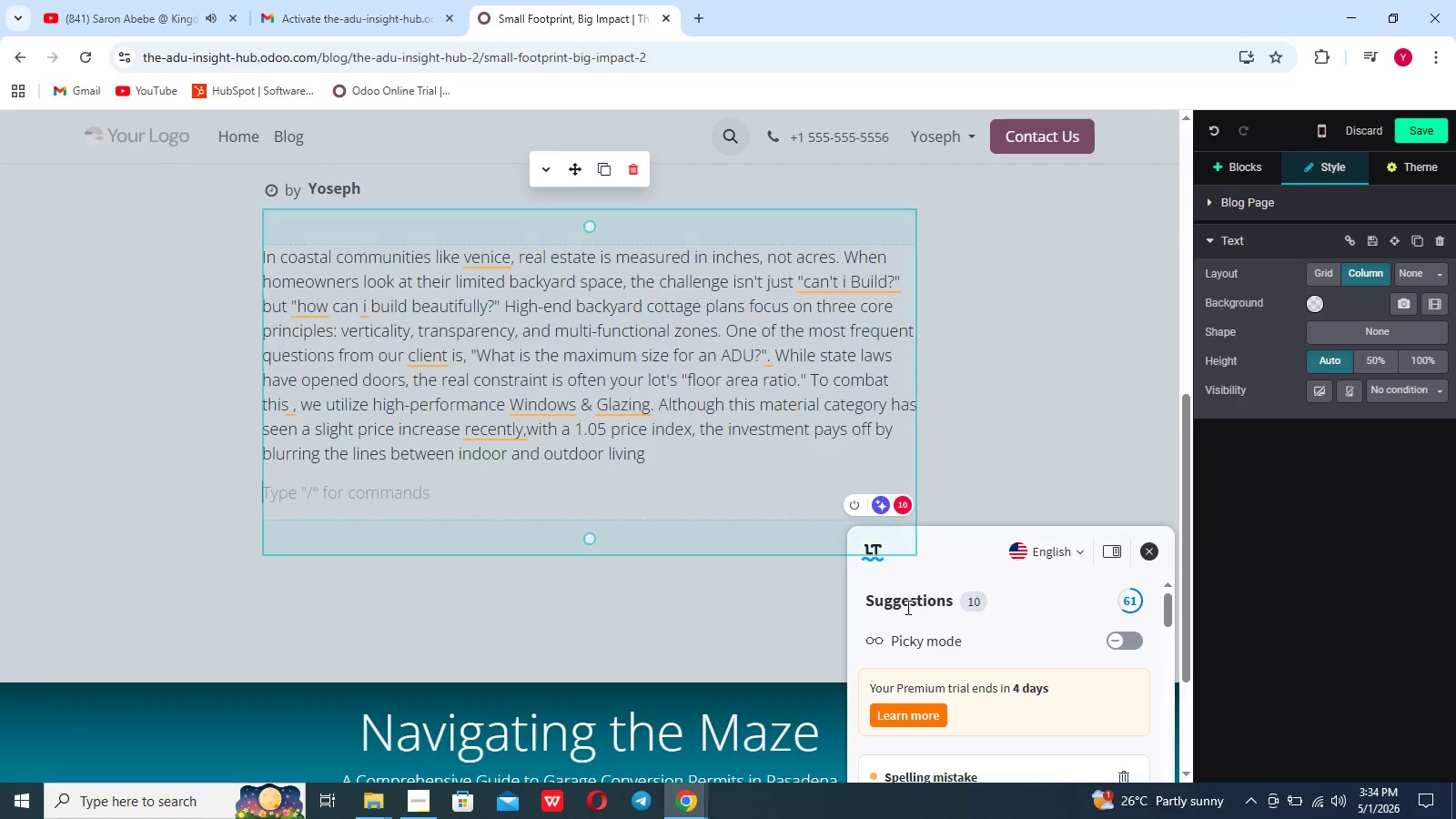 
scroll: coordinate [906, 607], scroll_direction: down, amount: 7.0
 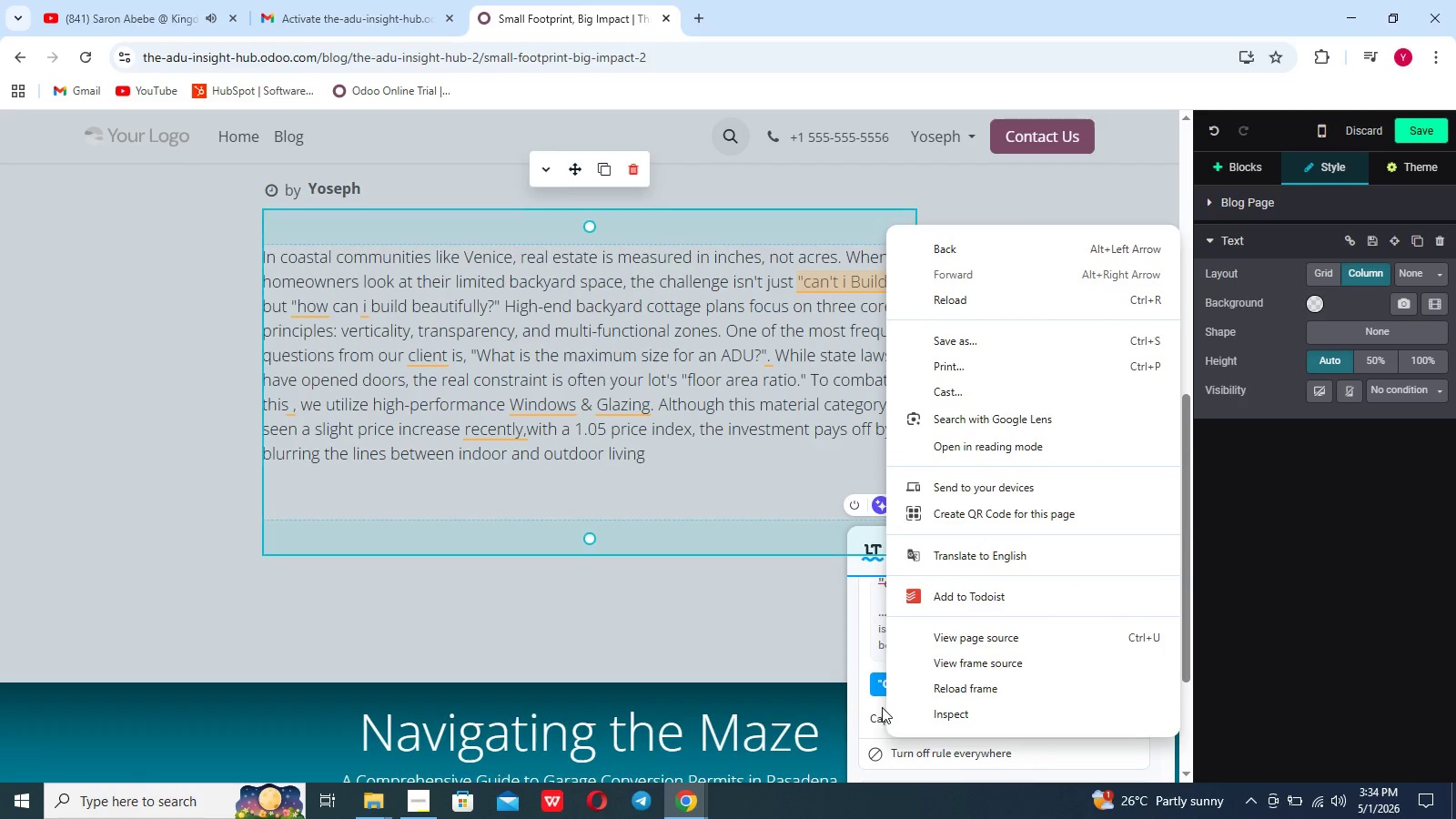 
left_click([878, 685])
 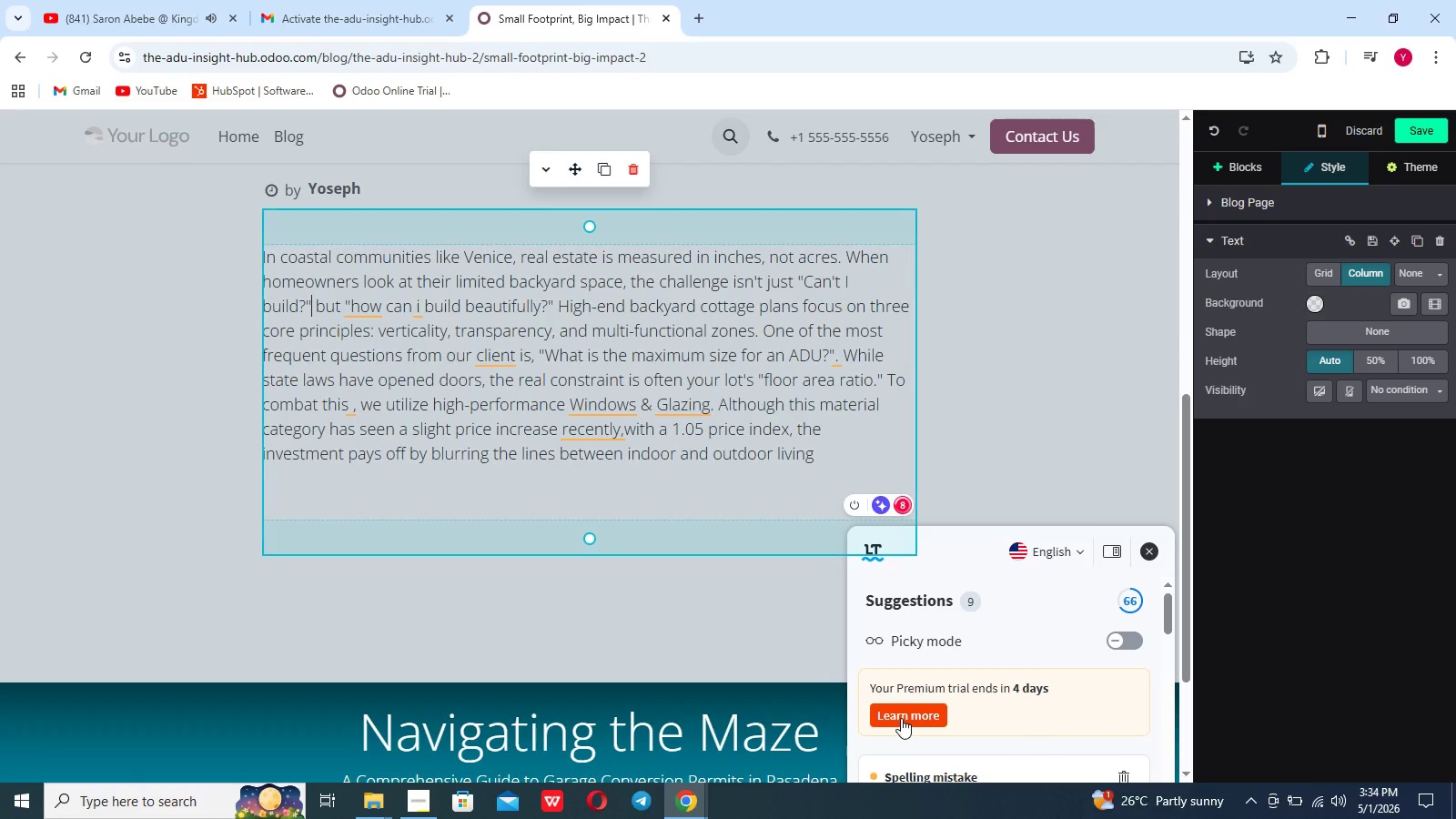 
scroll: coordinate [901, 718], scroll_direction: down, amount: 11.0
 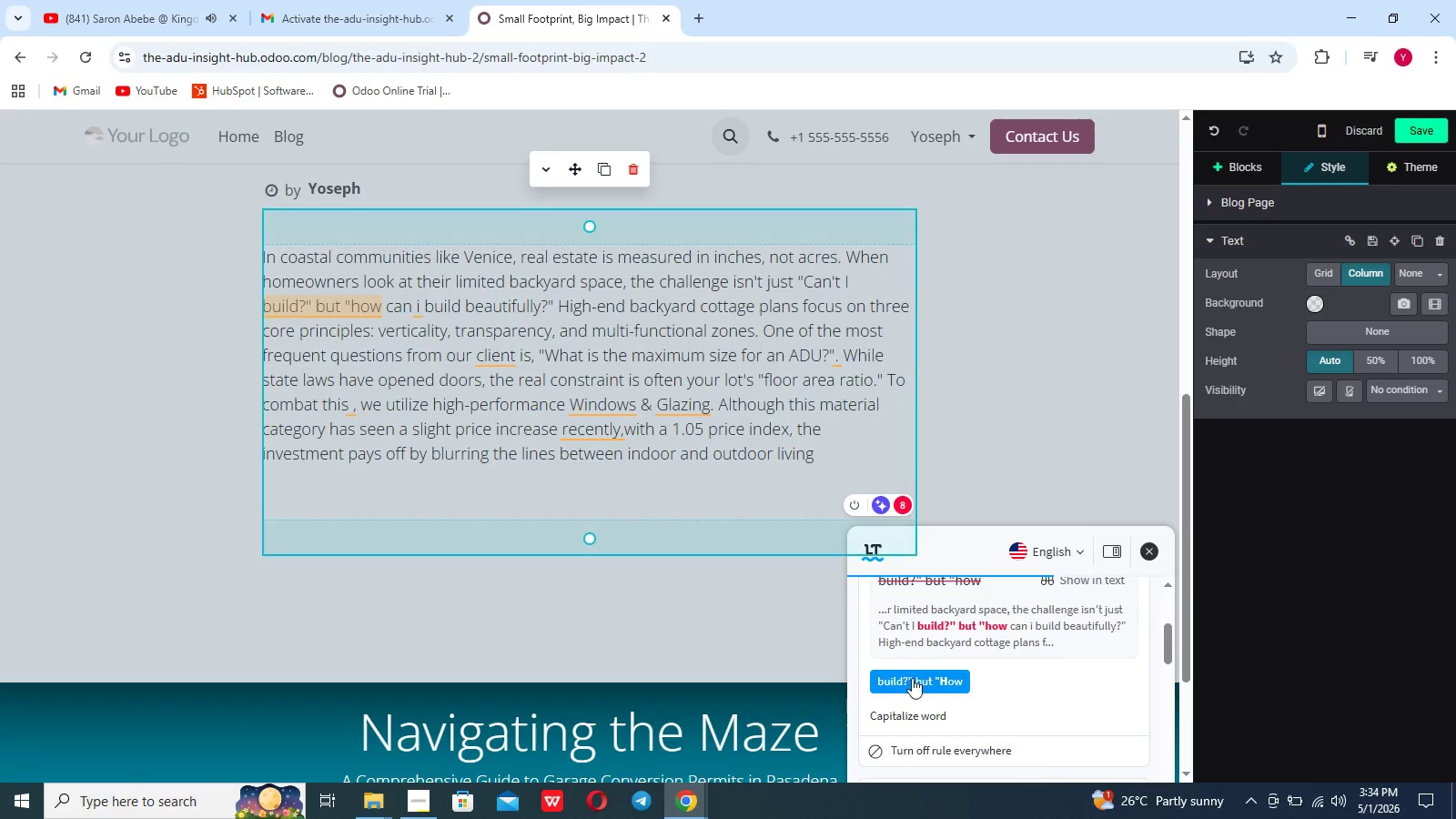 
left_click([912, 680])
 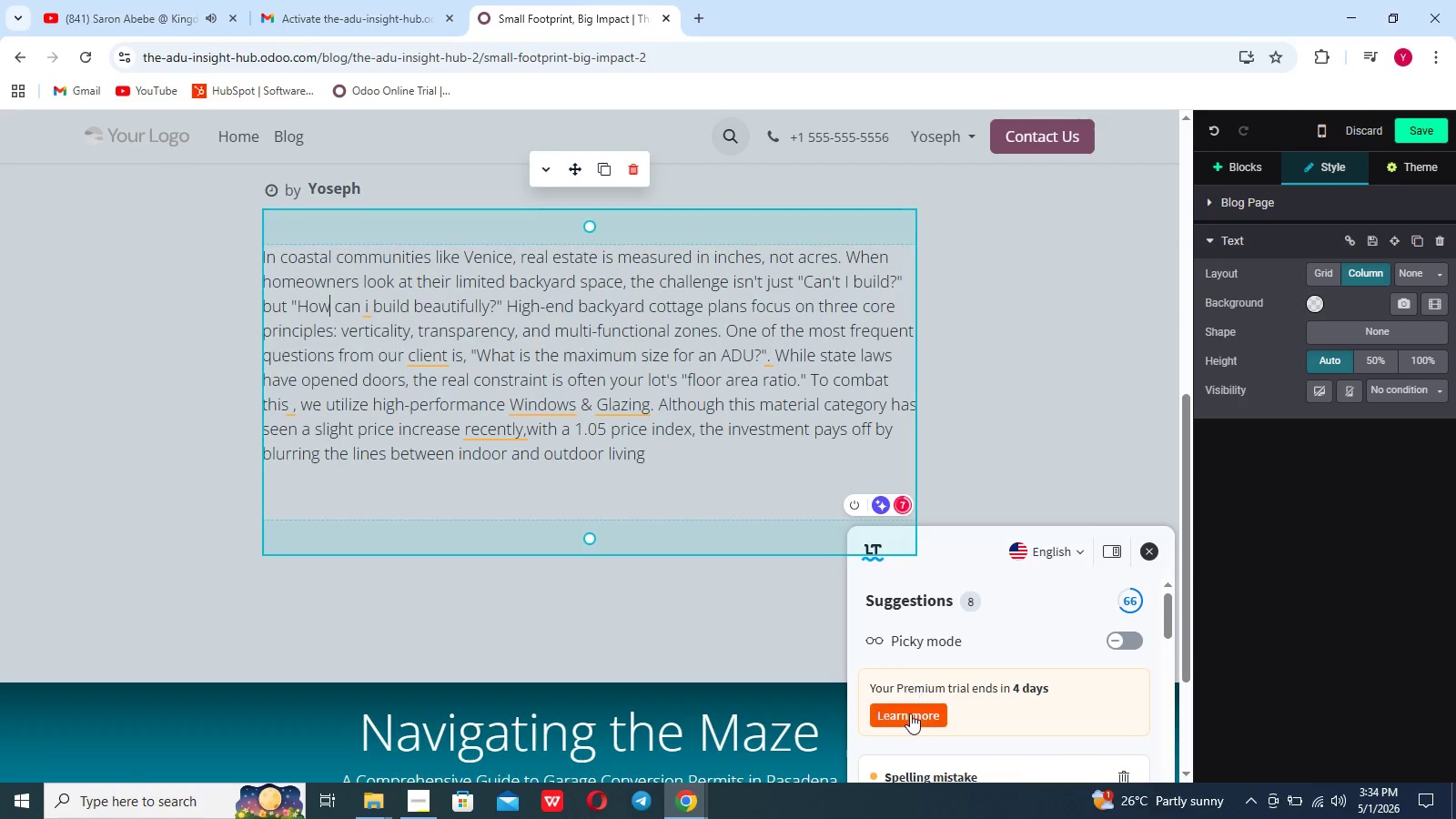 
scroll: coordinate [952, 698], scroll_direction: down, amount: 29.0
 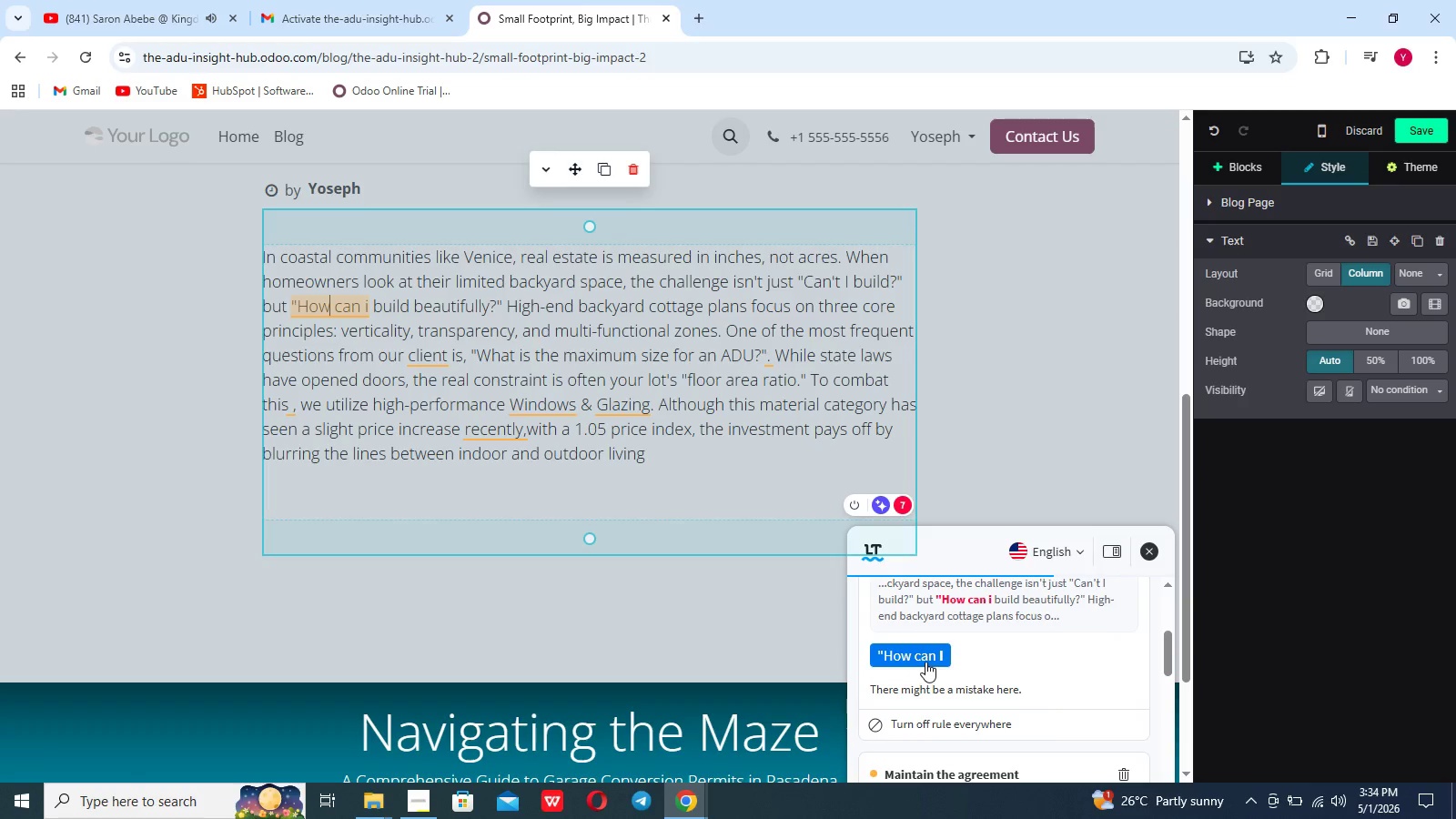 
left_click([925, 659])
 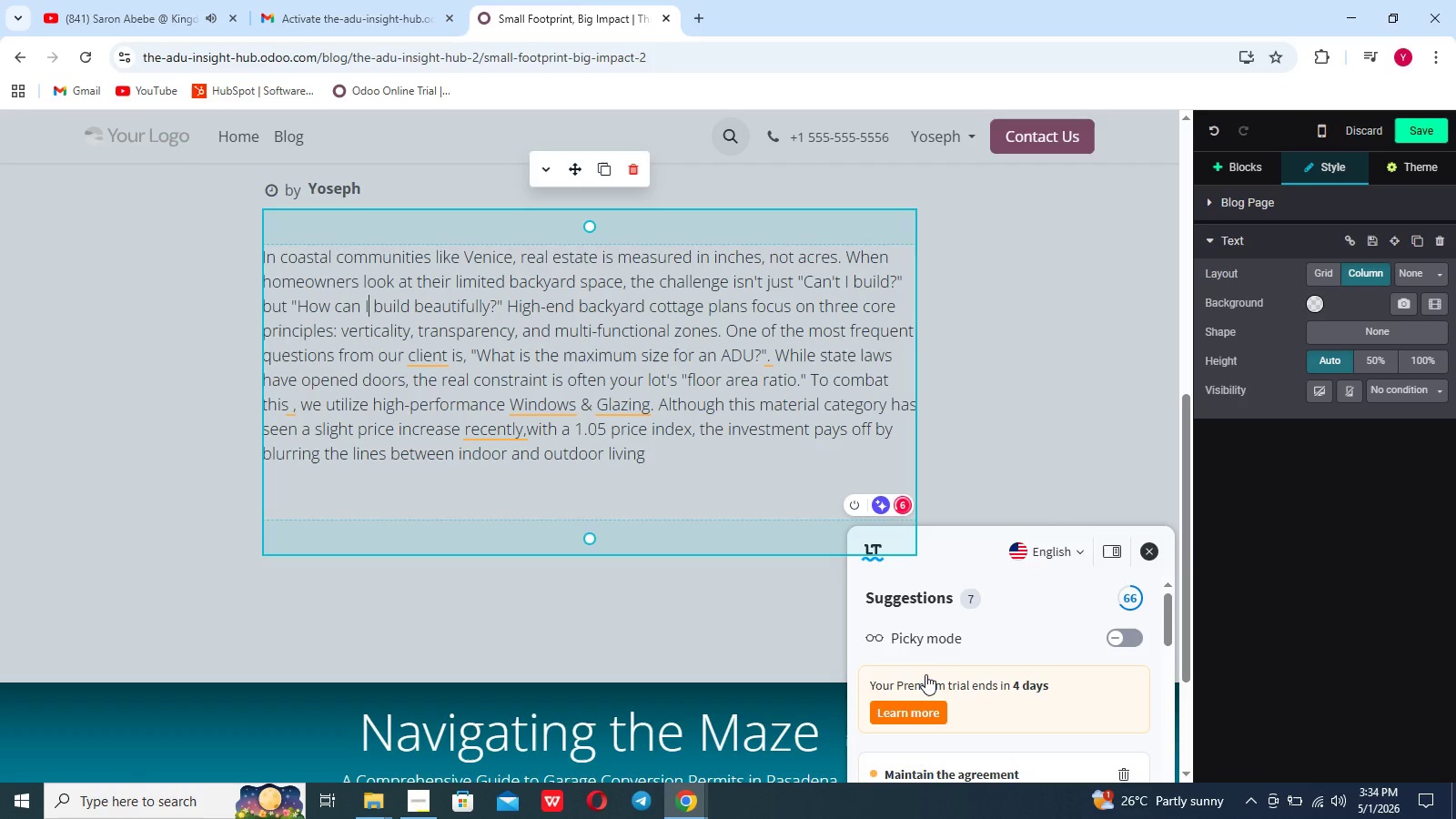 
scroll: coordinate [925, 674], scroll_direction: down, amount: 13.0
 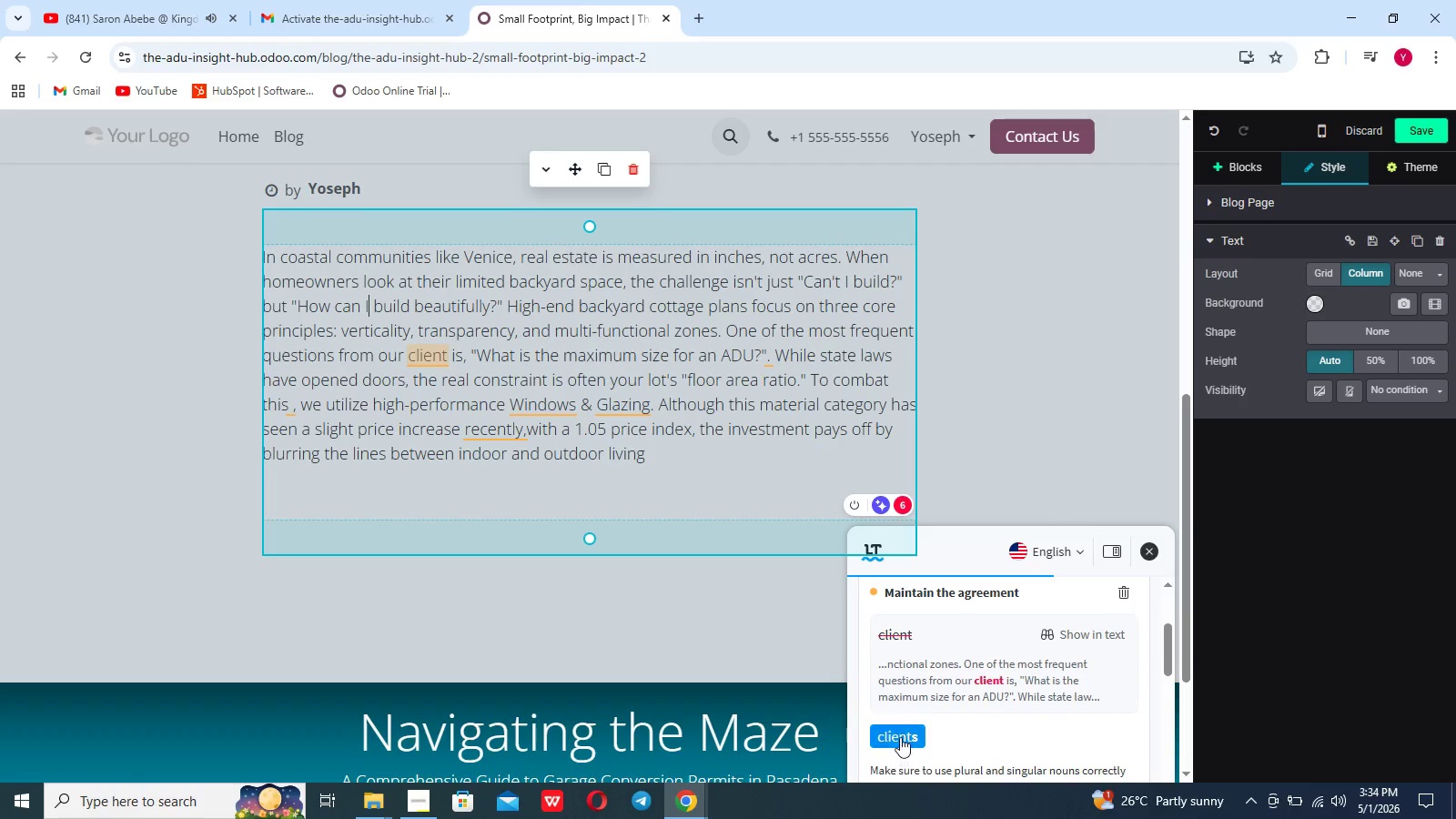 
left_click([900, 734])
 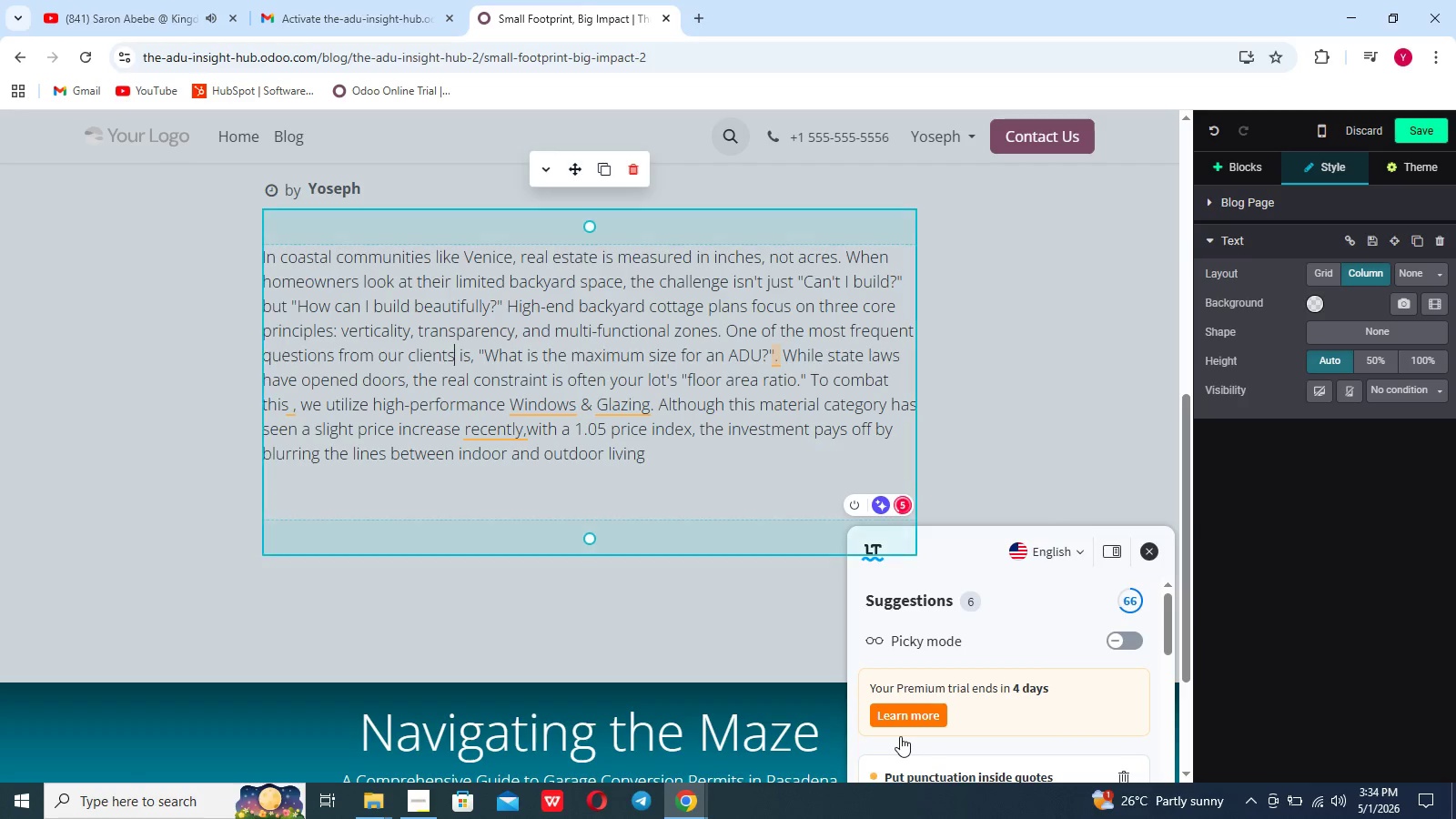 
scroll: coordinate [900, 736], scroll_direction: down, amount: 8.0
 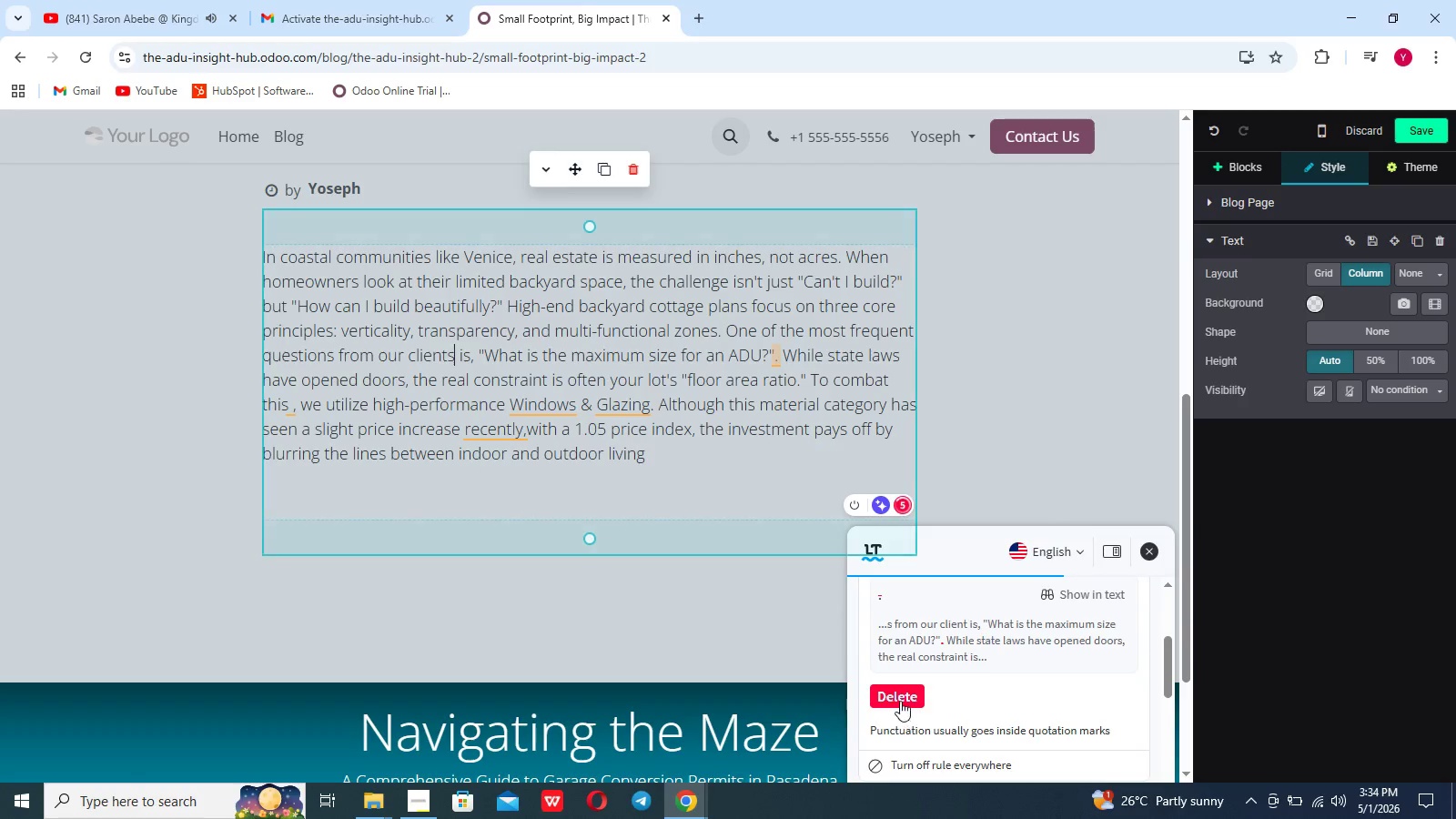 
left_click([901, 699])
 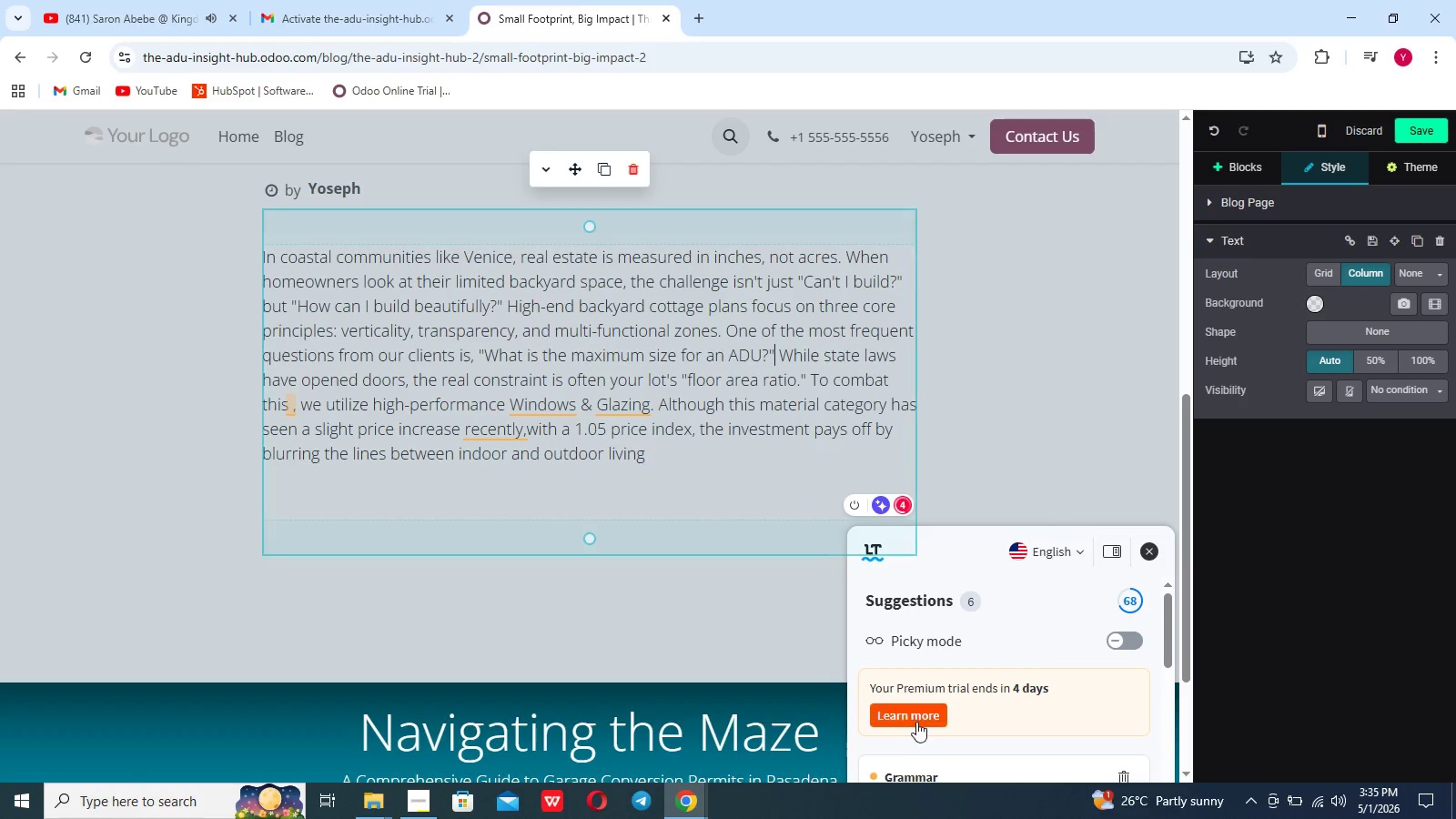 
scroll: coordinate [916, 722], scroll_direction: down, amount: 12.0
 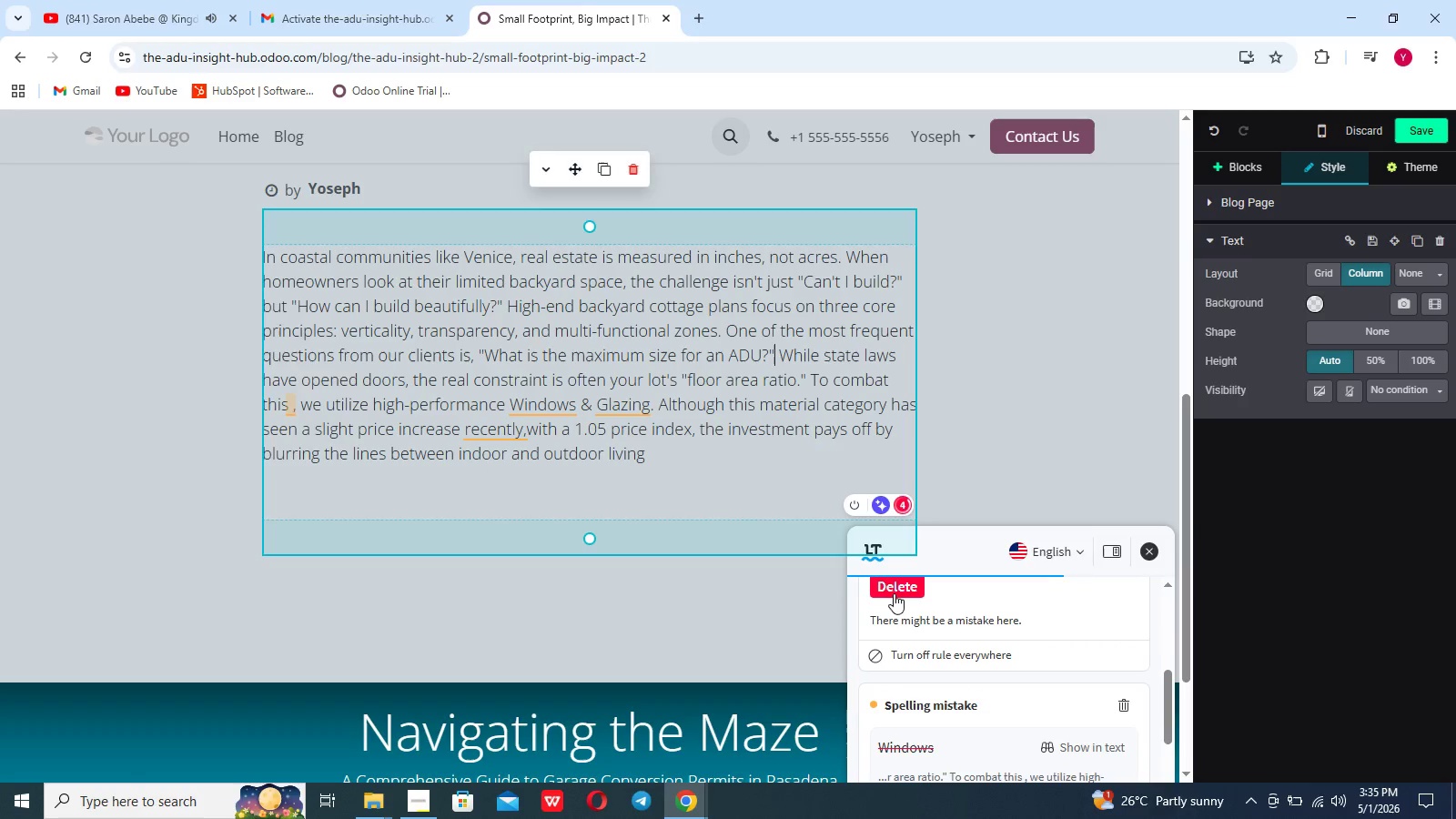 
left_click([894, 591])
 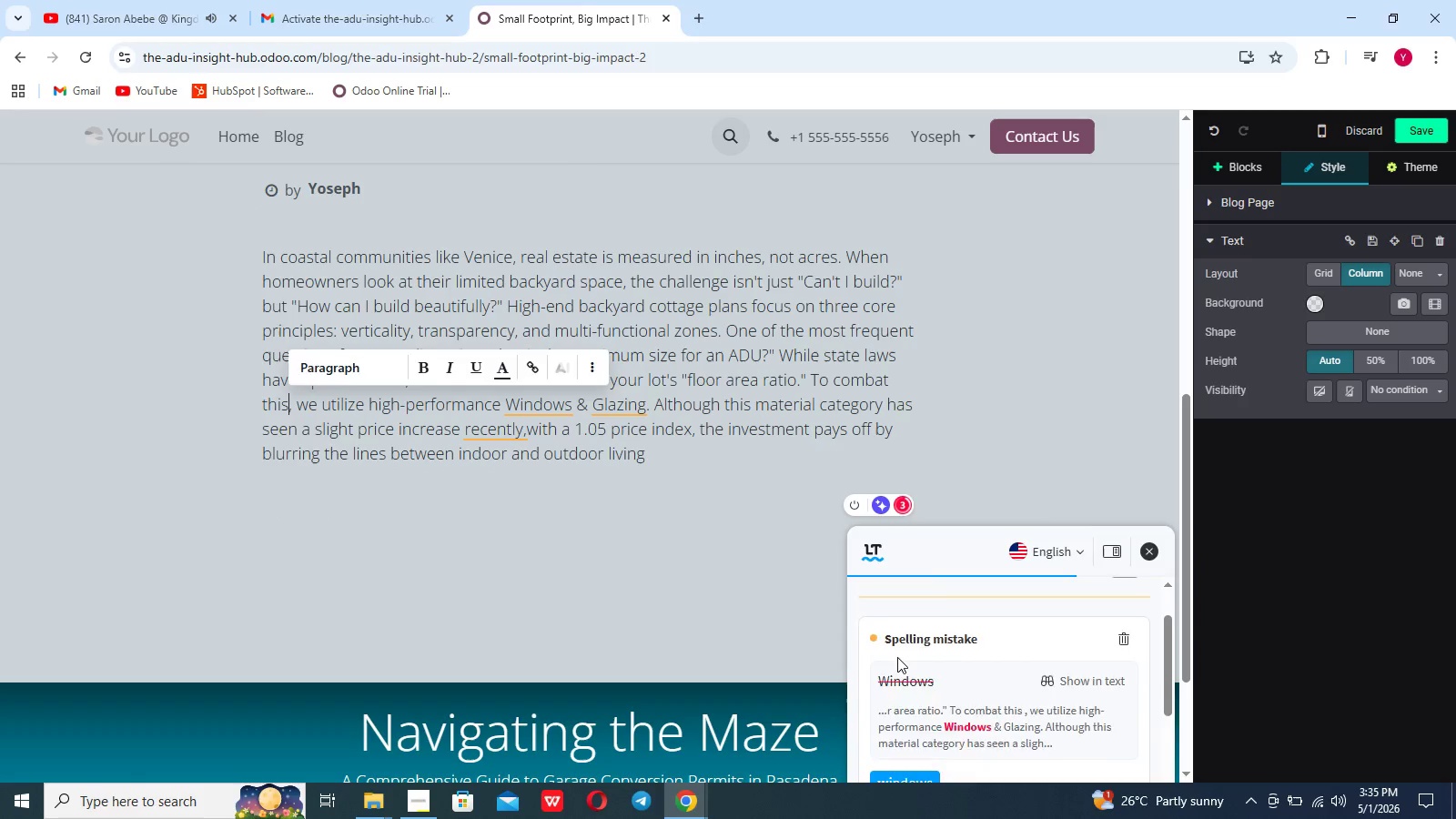 
scroll: coordinate [897, 657], scroll_direction: down, amount: 8.0
 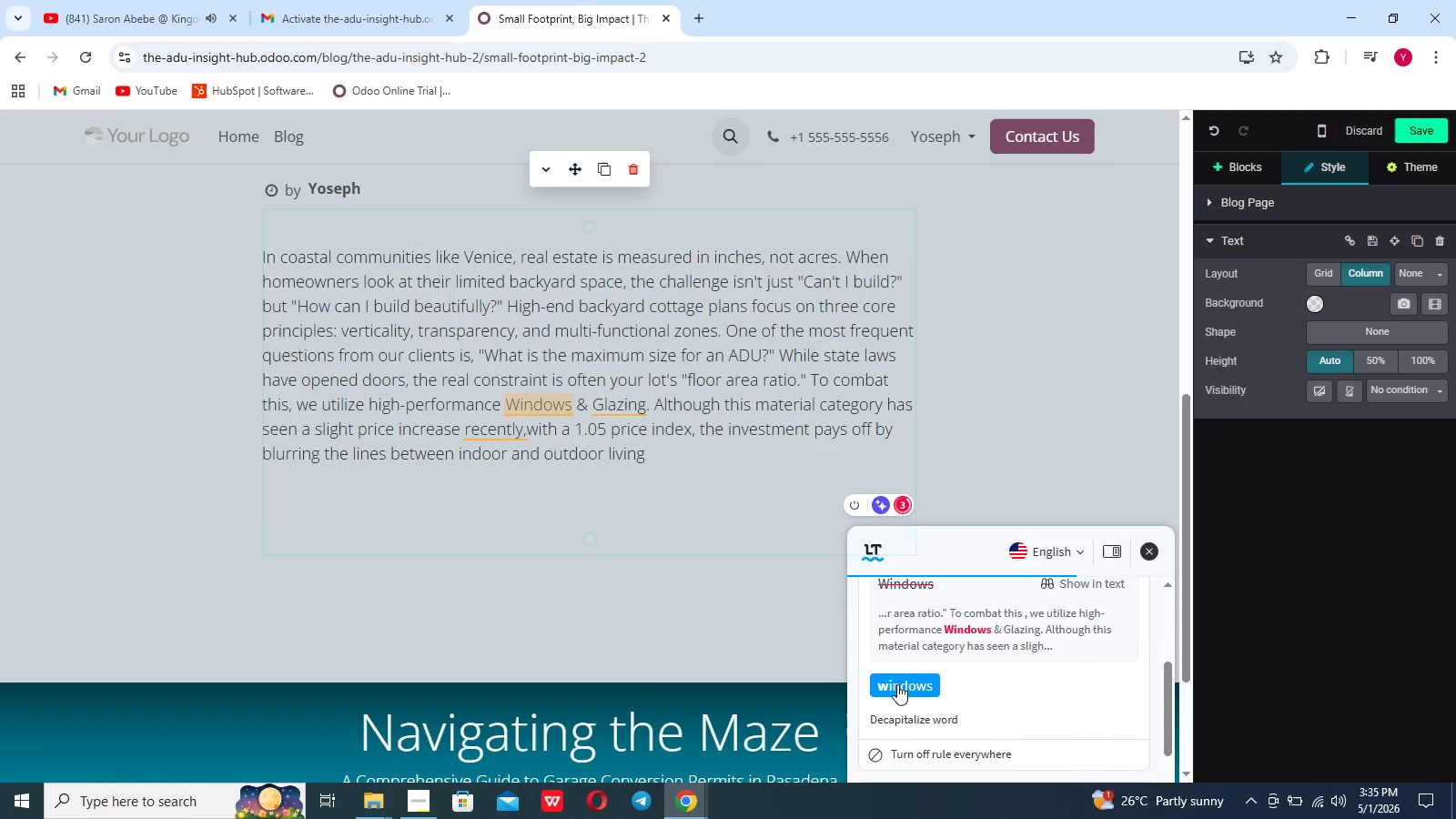 
left_click([897, 686])
 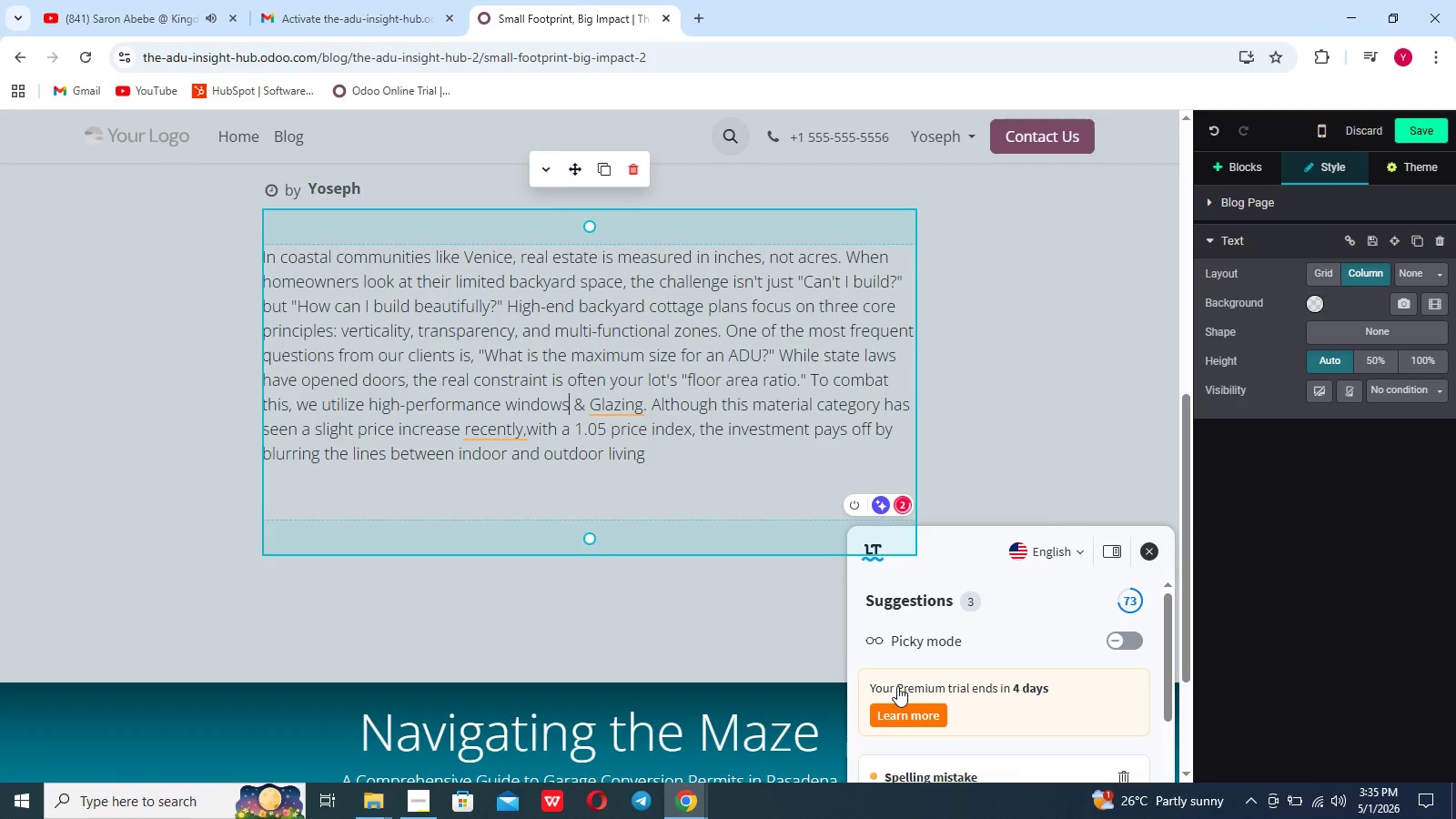 
scroll: coordinate [977, 707], scroll_direction: down, amount: 29.0
 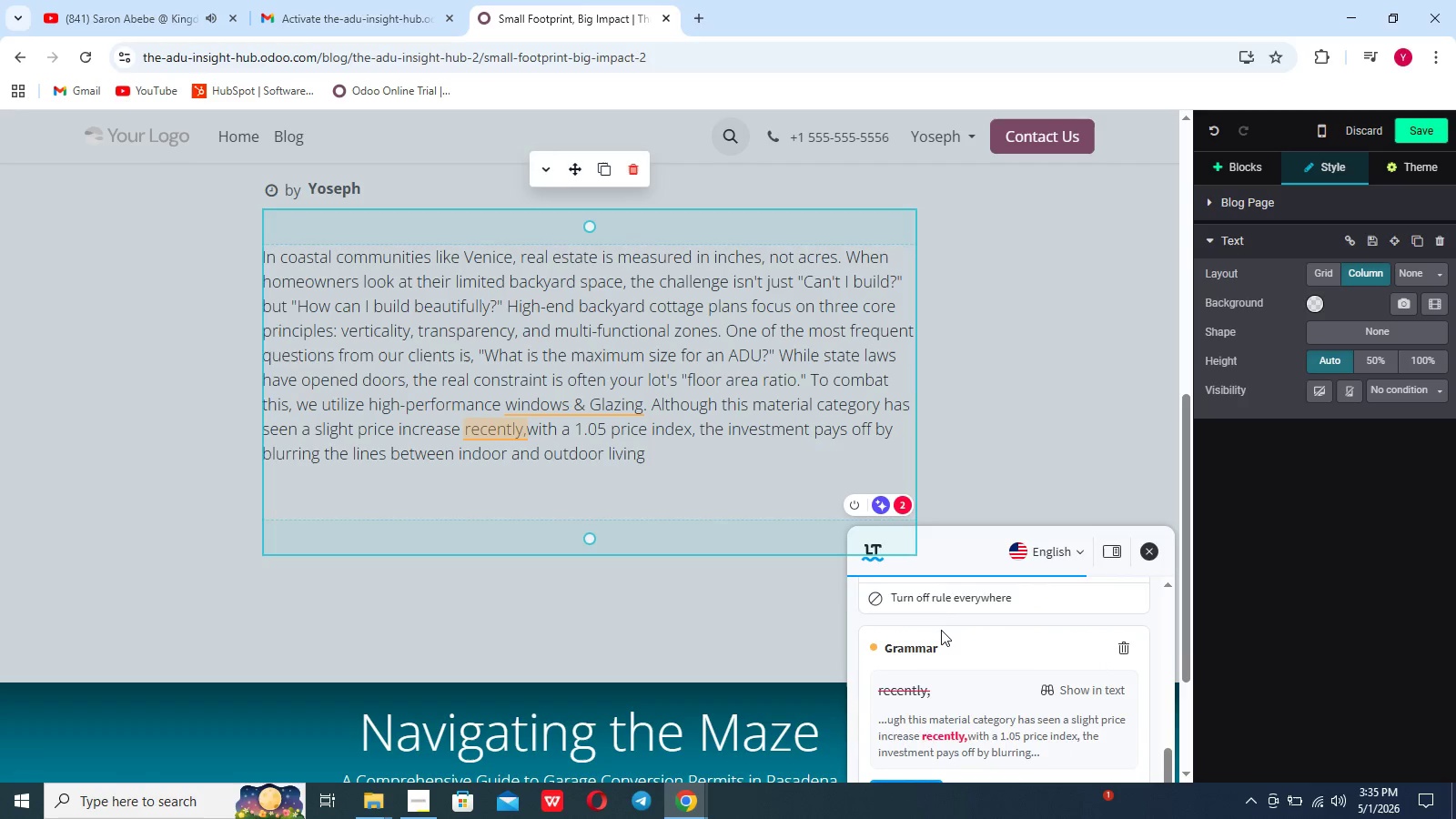 
scroll: coordinate [941, 630], scroll_direction: up, amount: 3.0
 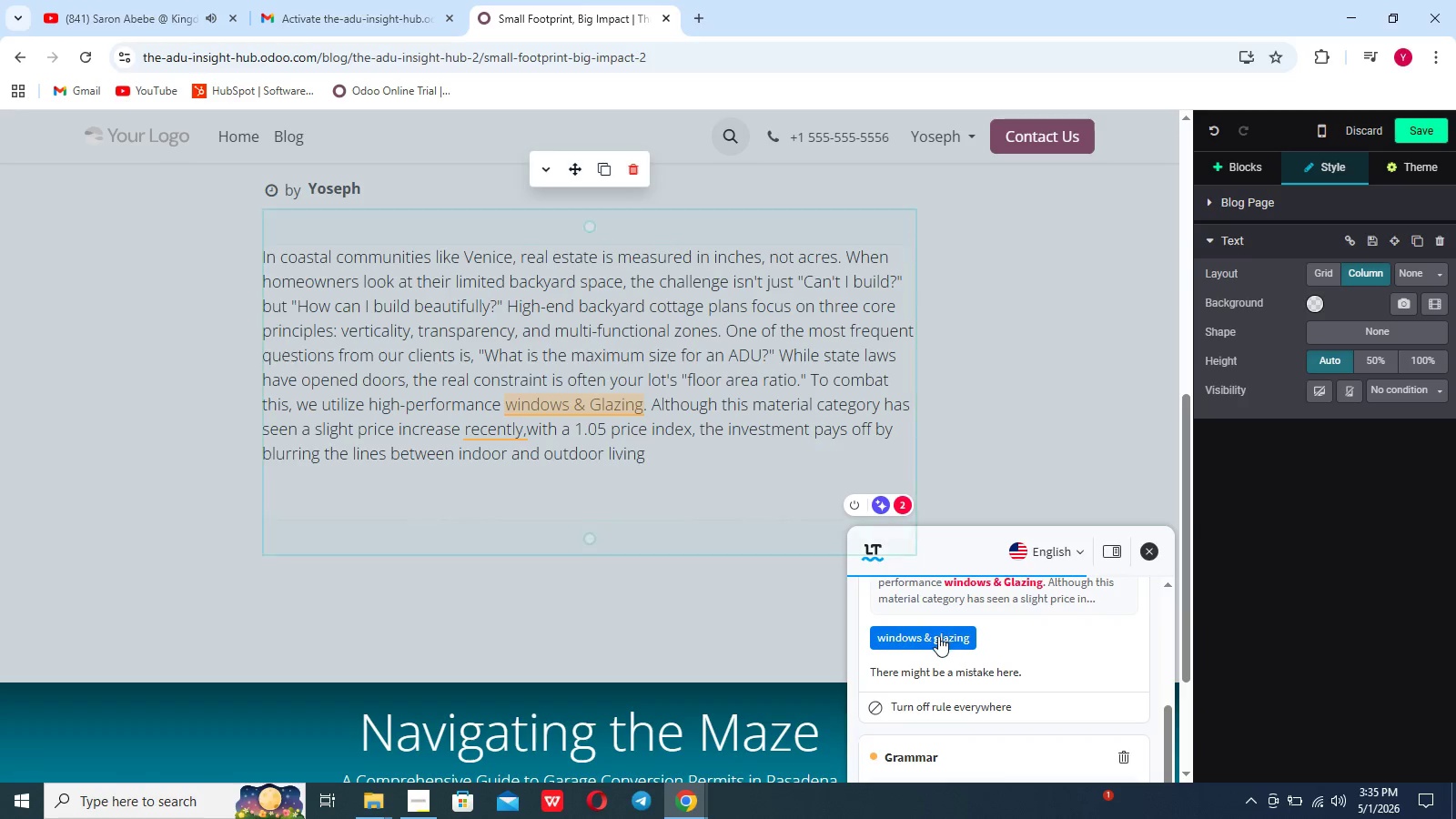 
left_click([937, 636])
 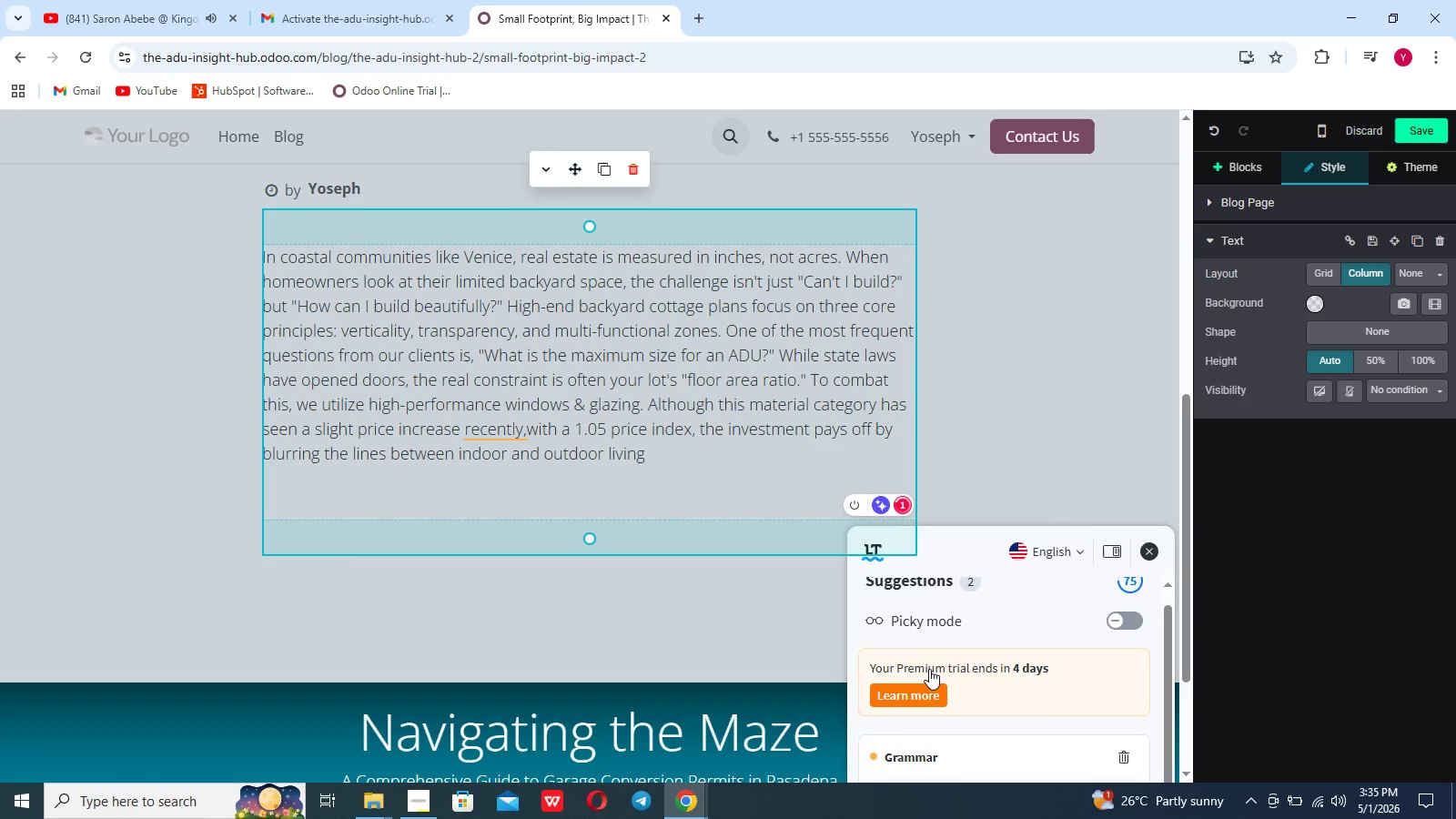 
scroll: coordinate [929, 669], scroll_direction: down, amount: 8.0
 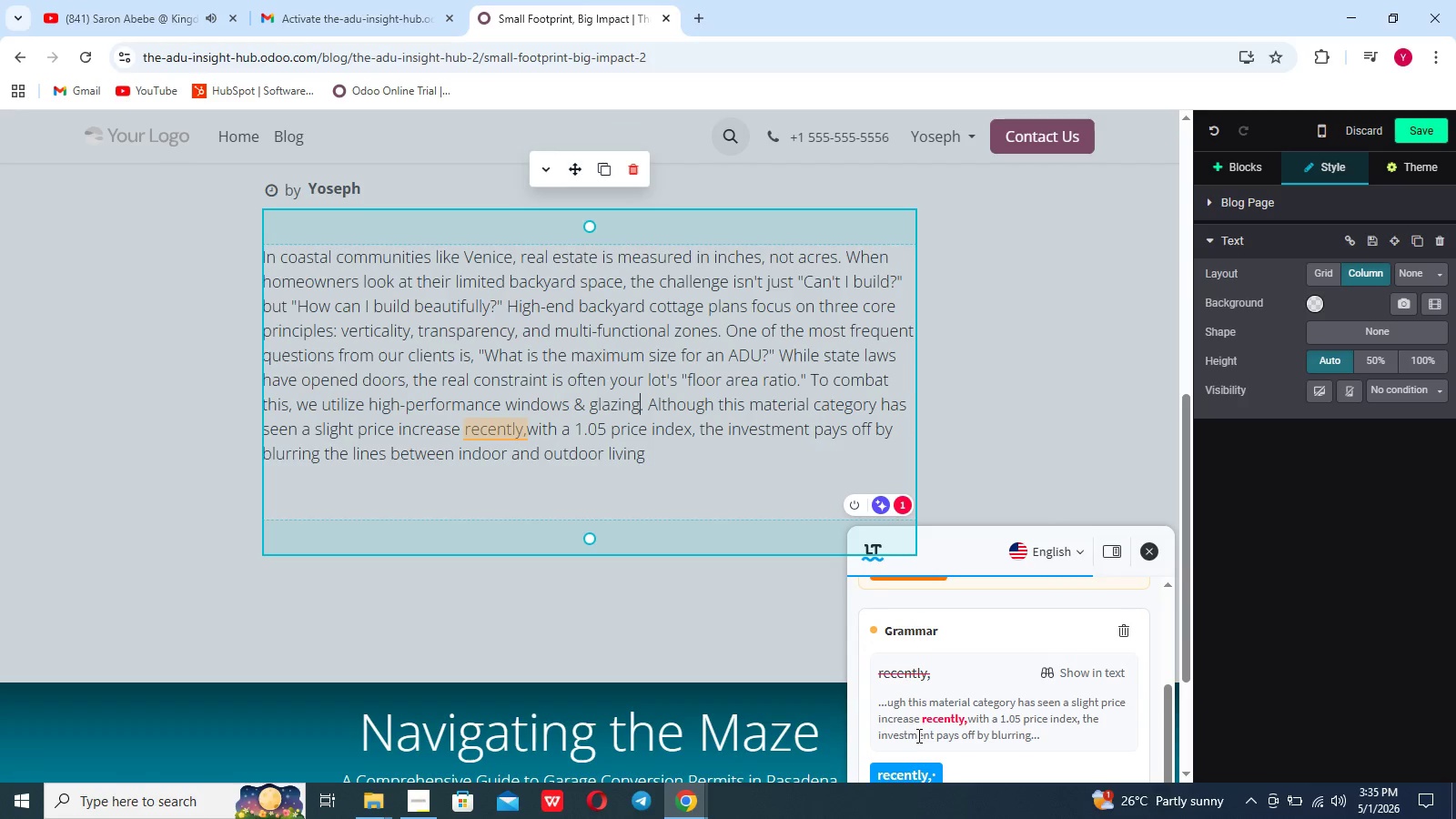 
mouse_move([917, 753])
 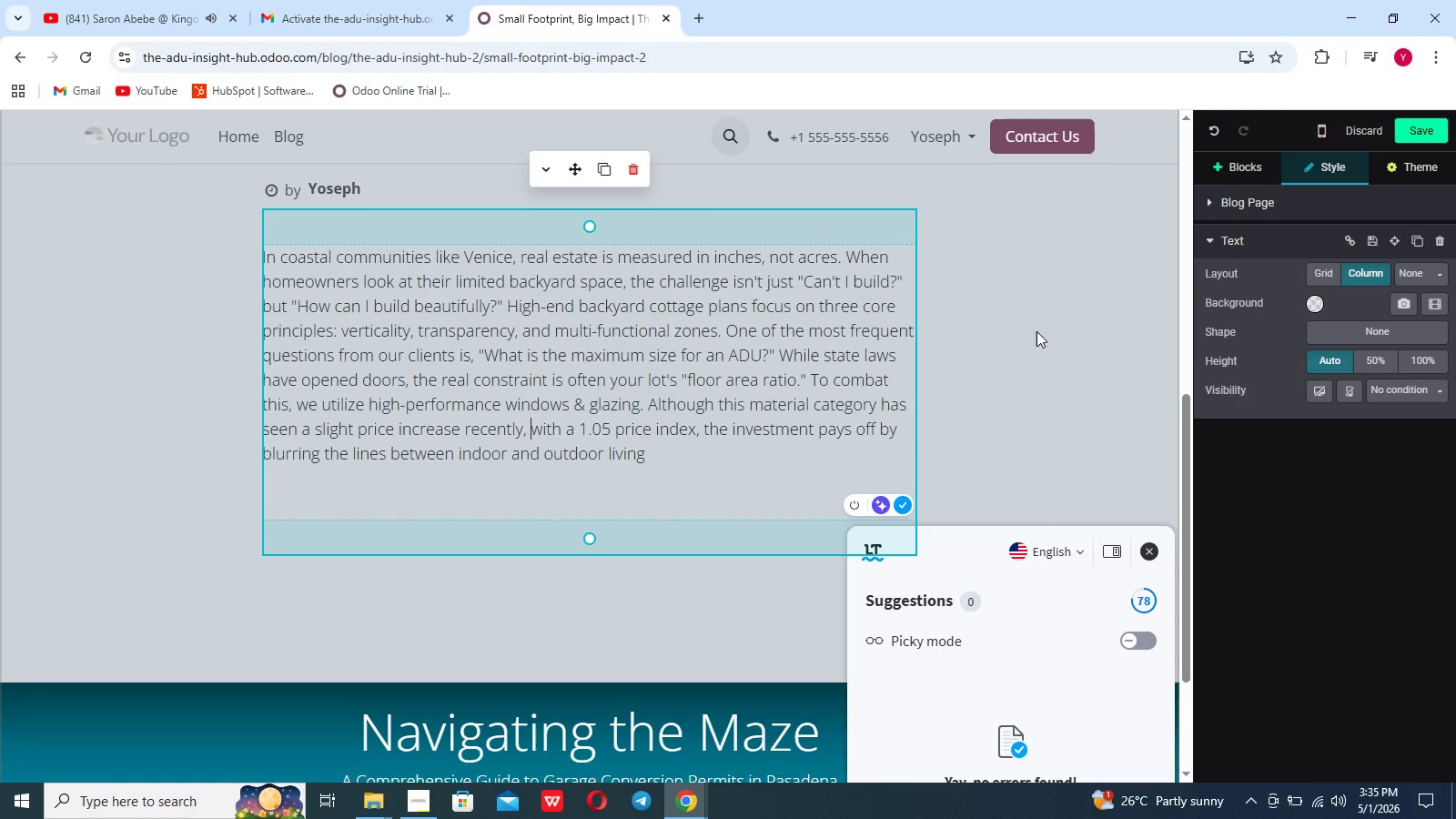 
left_click([1032, 329])
 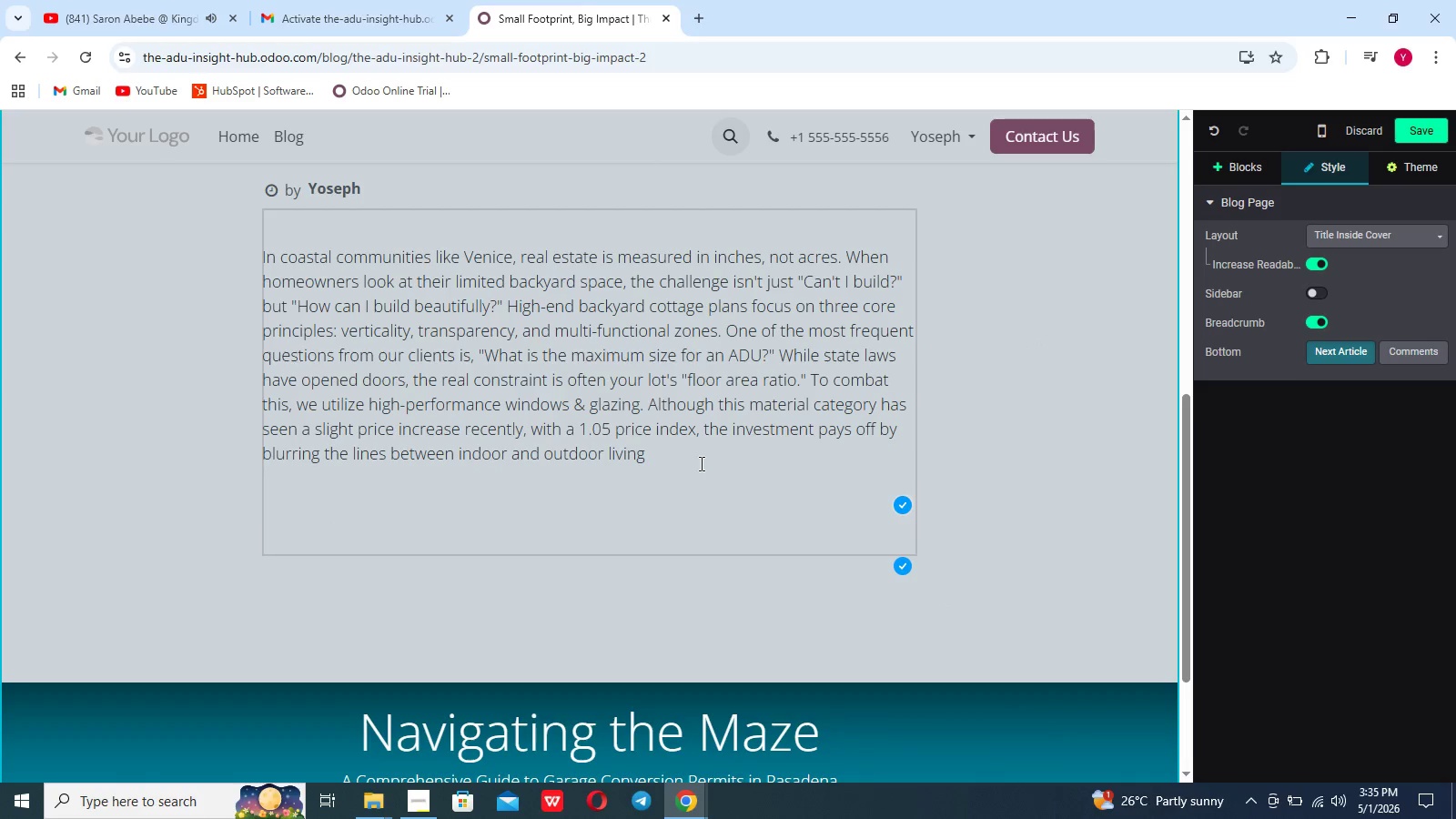 
left_click([700, 463])
 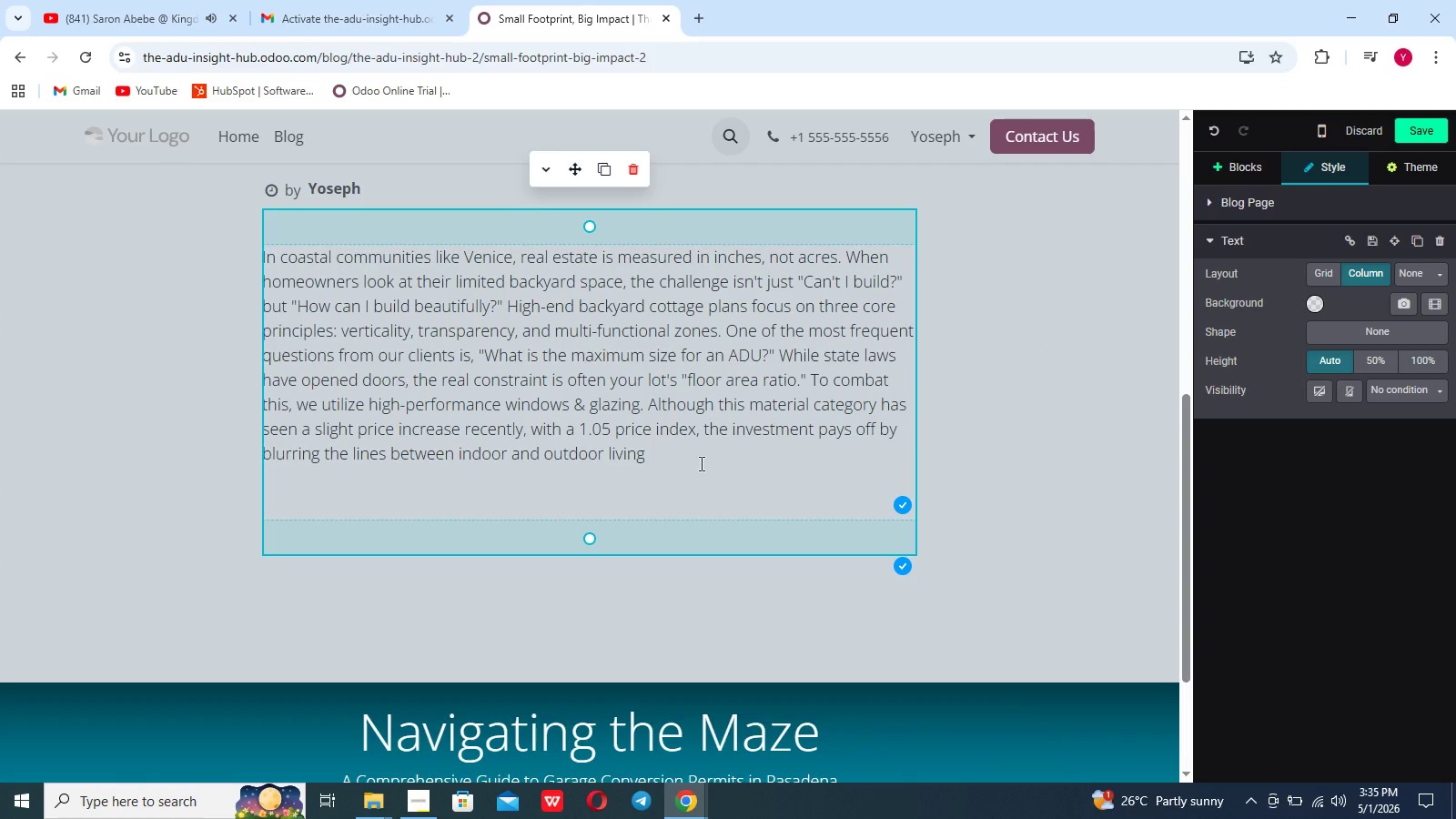 
key(Enter)
 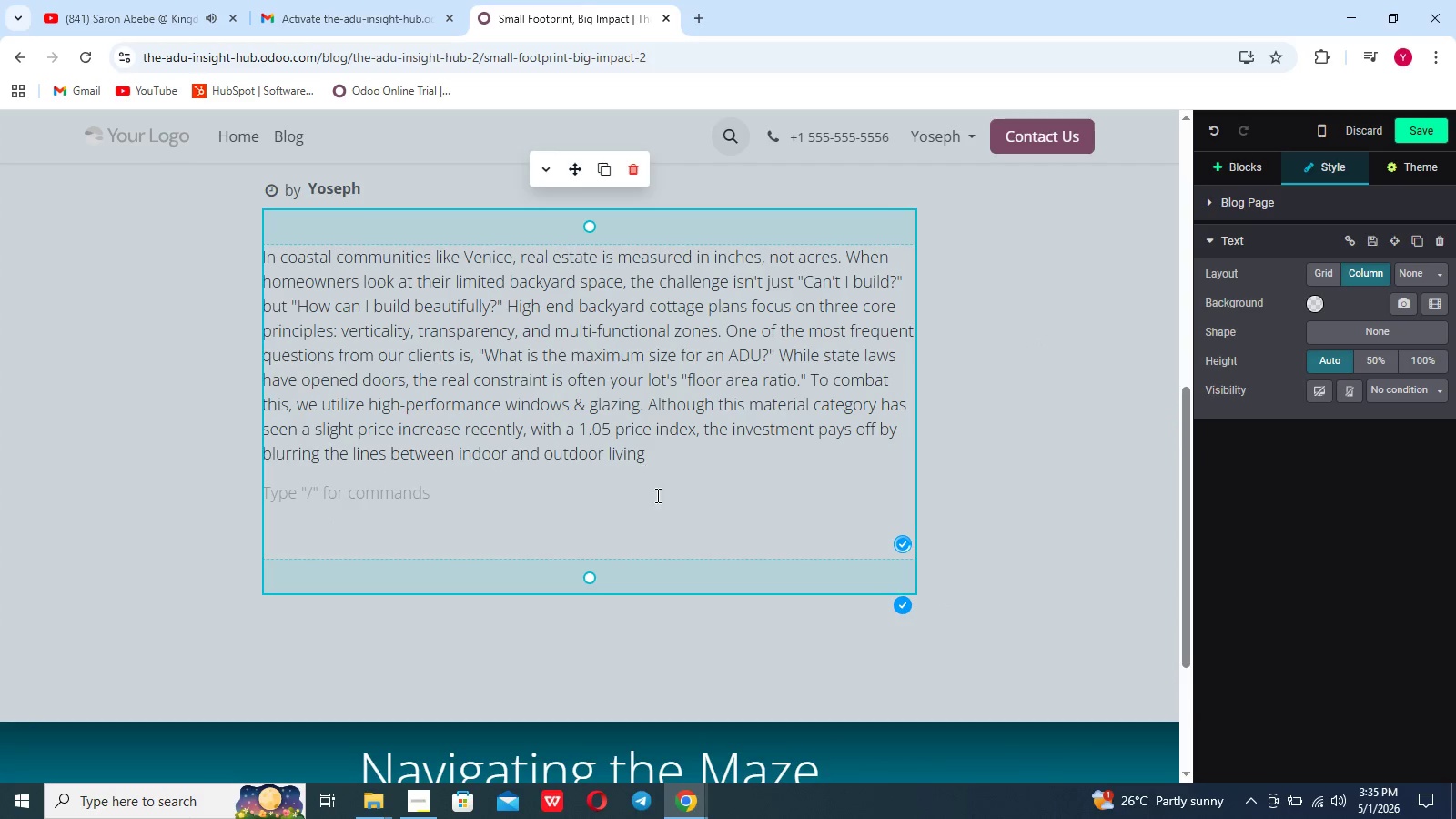 
key(Enter)
 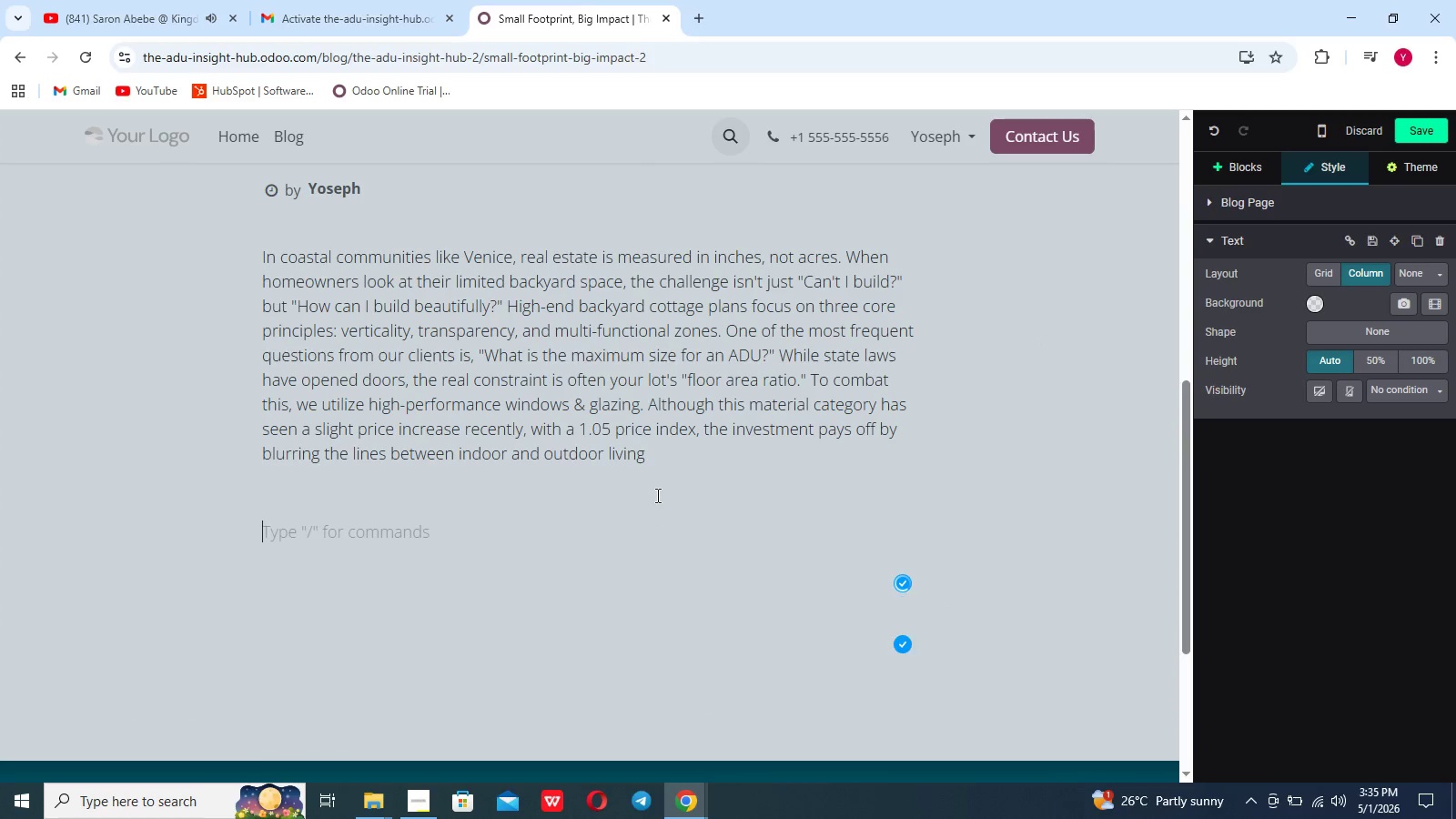 
type(A 400-square )
 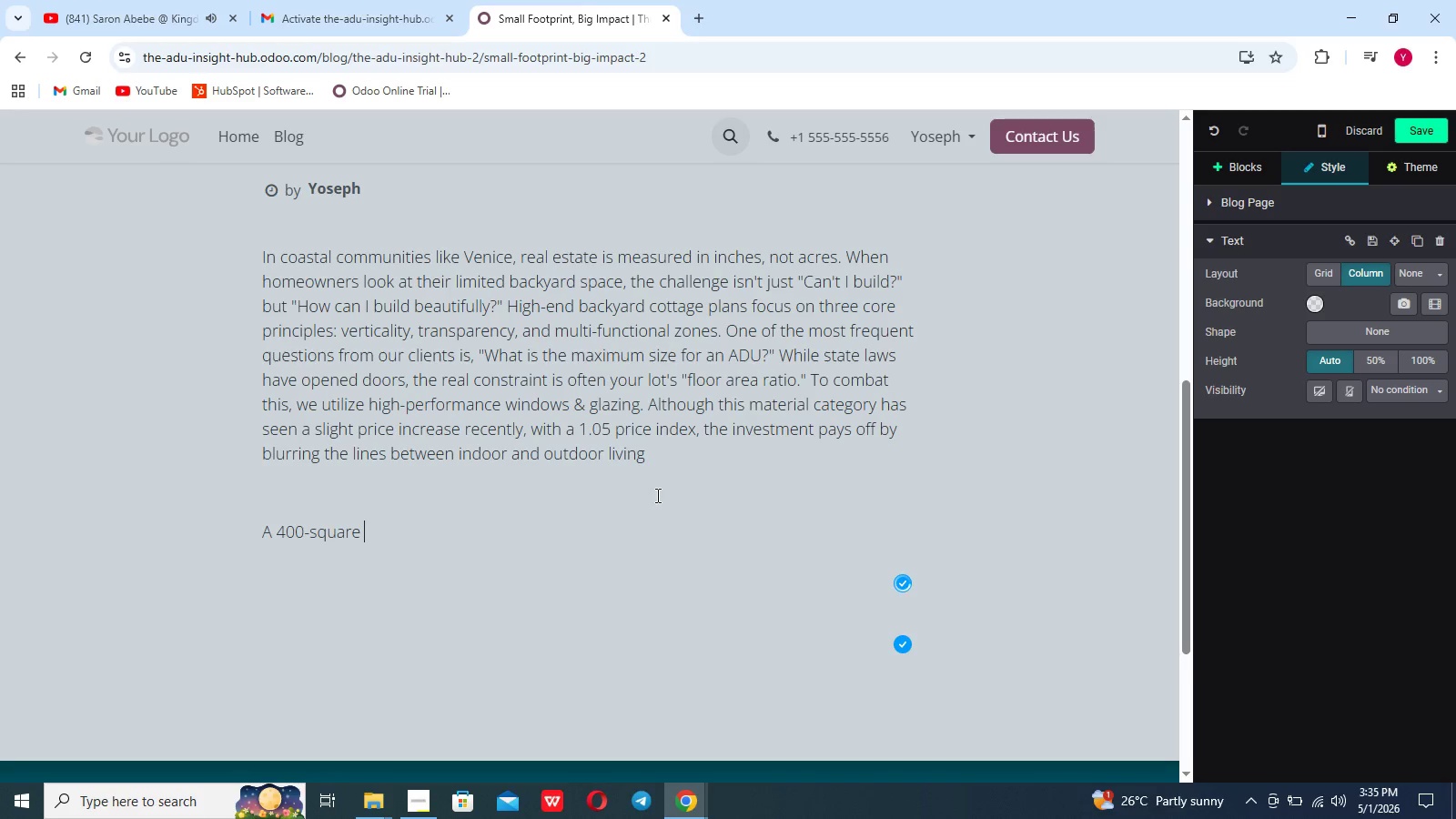 
type(-foot unit with floor-to-ceiling glass feels significantly larger than a 600-square-foot unit with )
 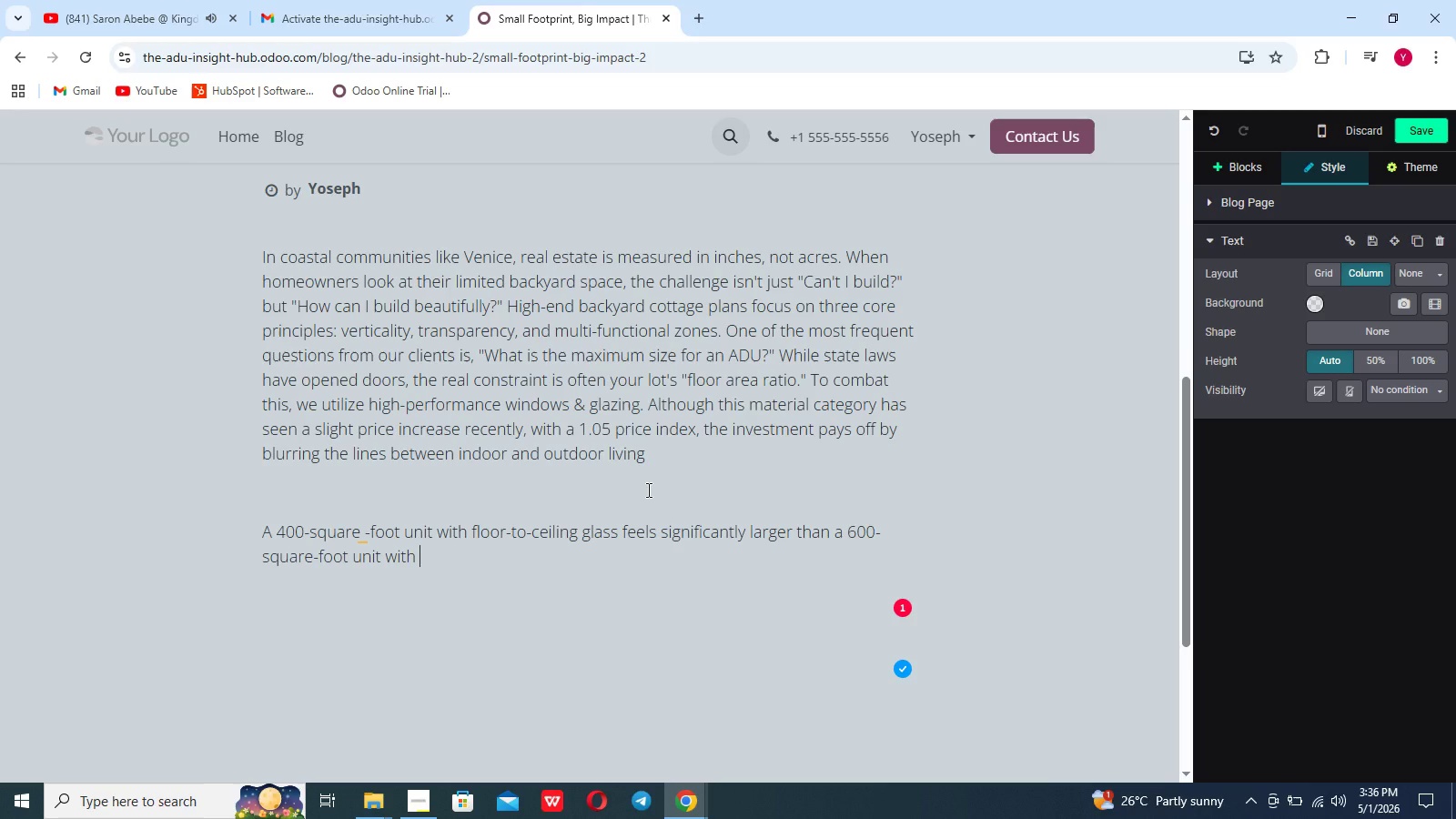 
wait(5.75)
 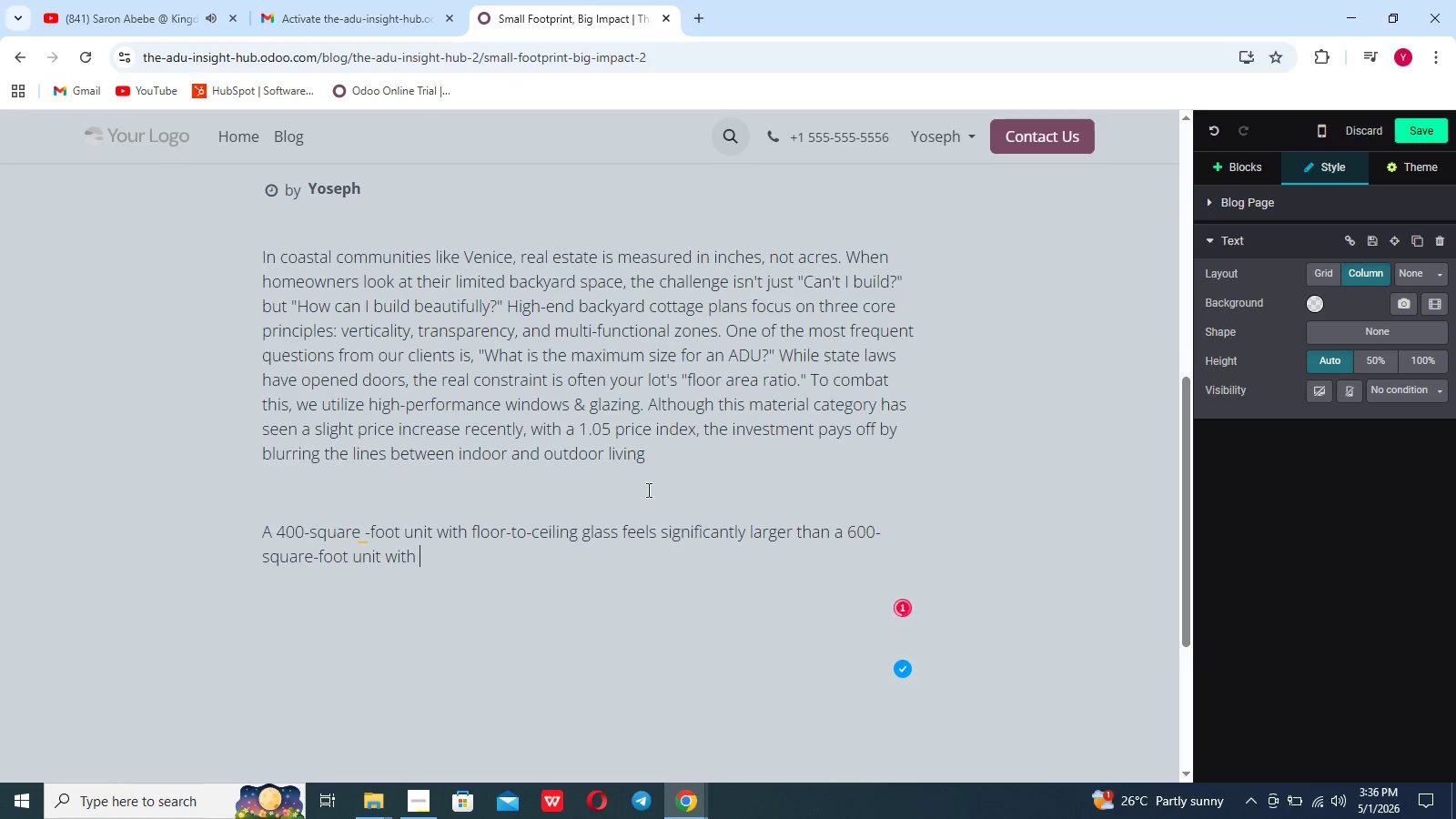 
type( )
key(Backspace)
type(standard small-punched windows,)
key(Backspace)
type(.)
 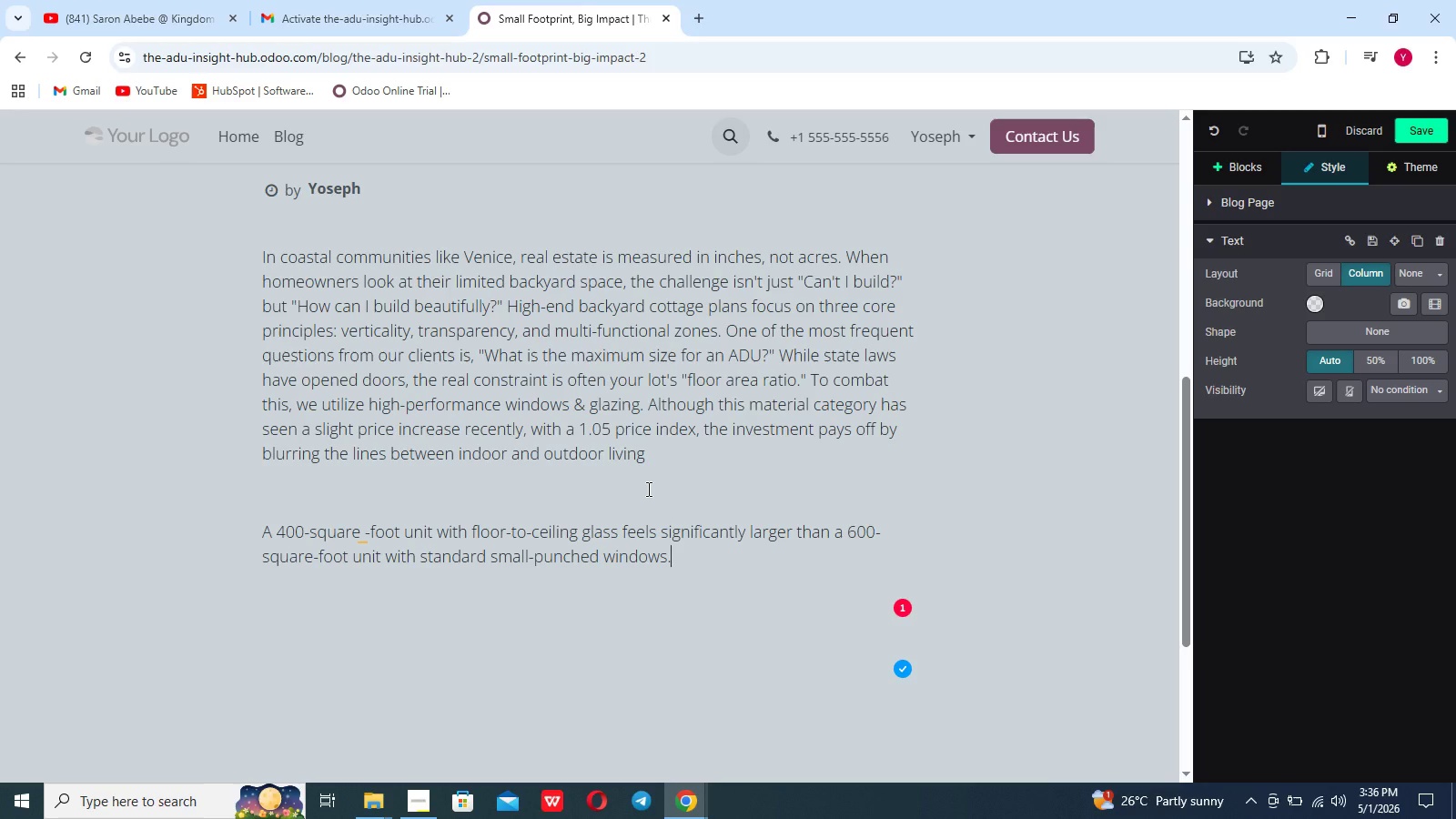 
wait(9.47)
 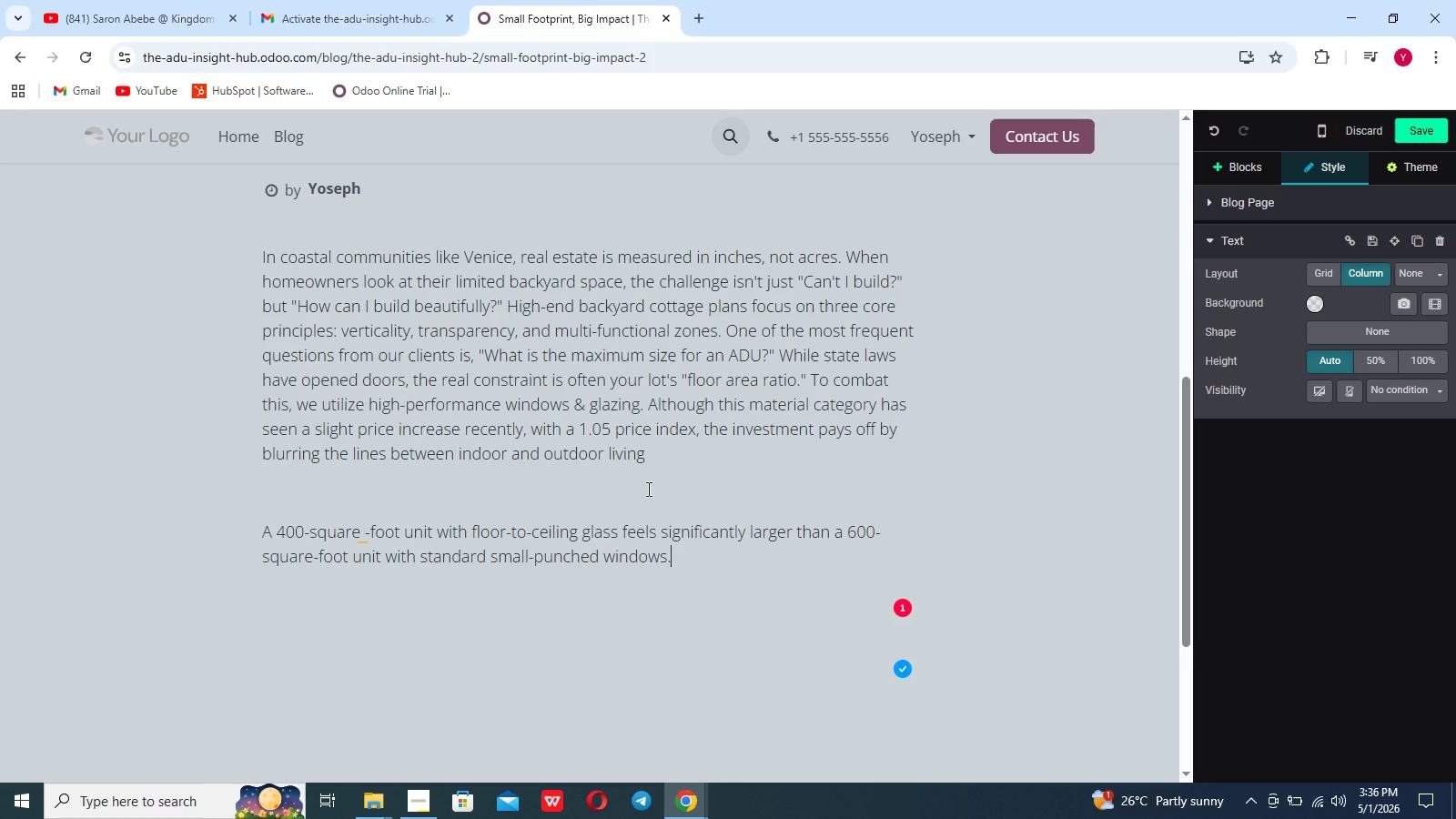 
scroll: coordinate [647, 489], scroll_direction: down, amount: 2.0
 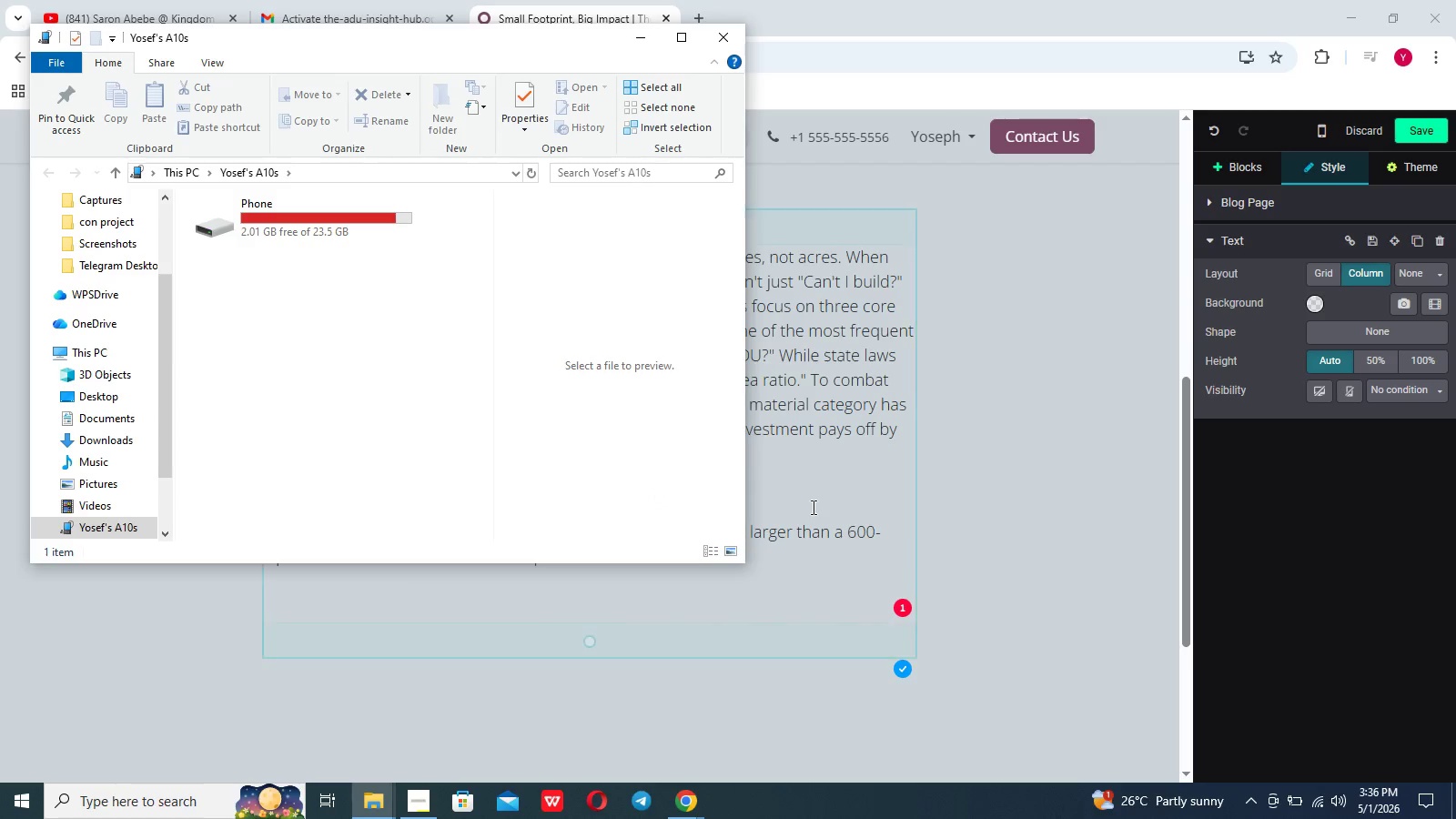 
left_click([812, 507])
 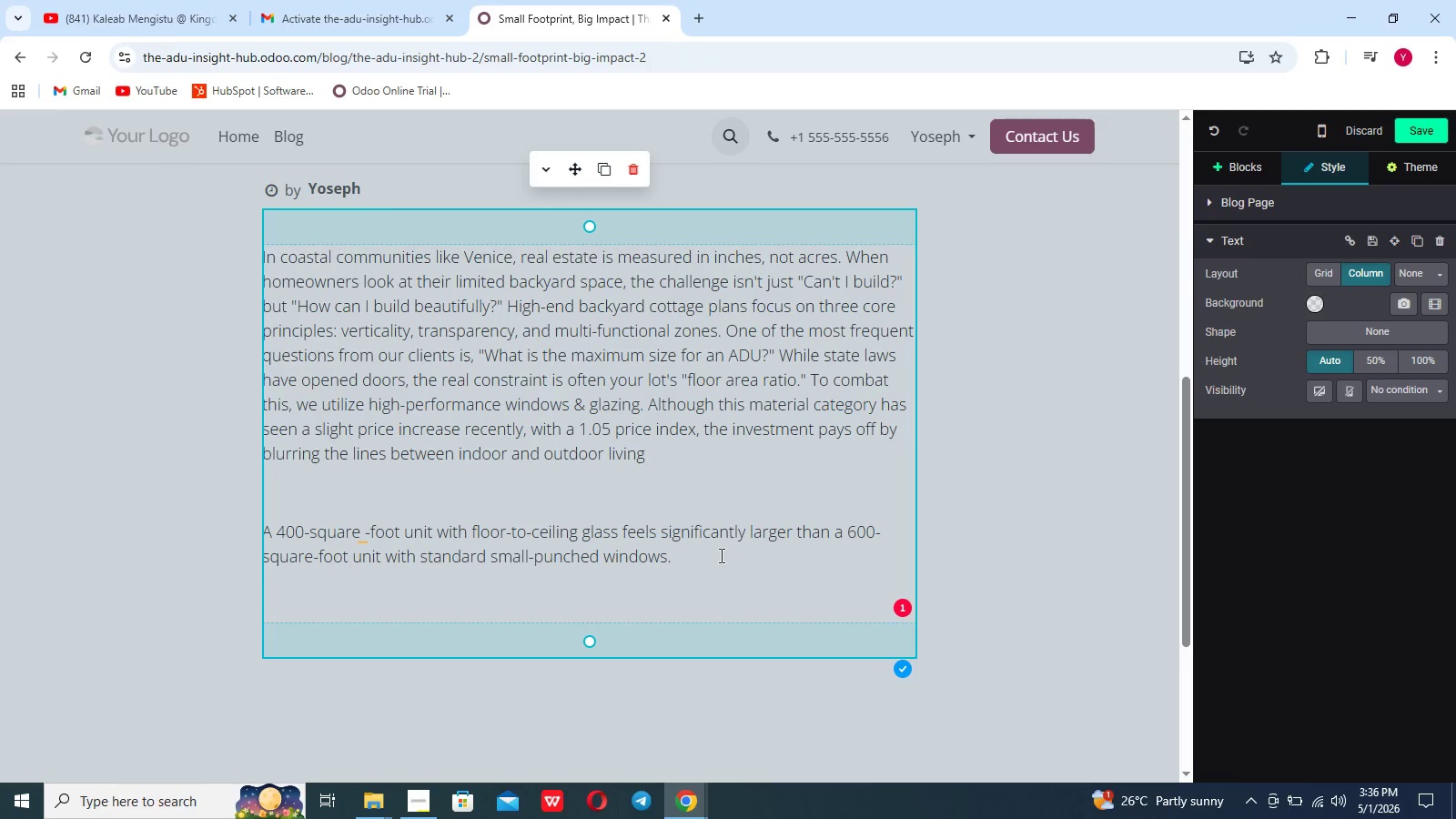 
left_click([720, 555])
 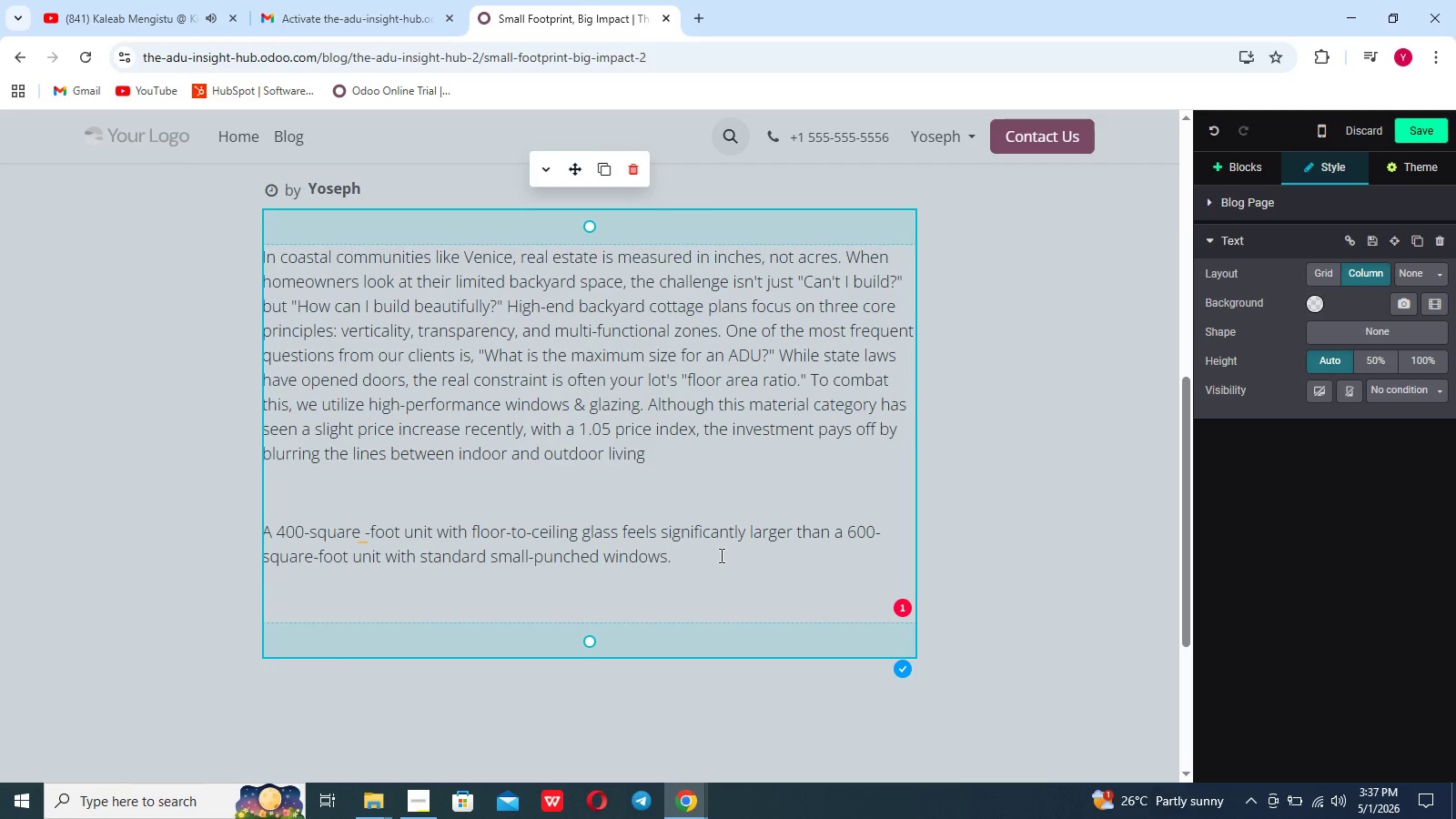 
wait(14.98)
 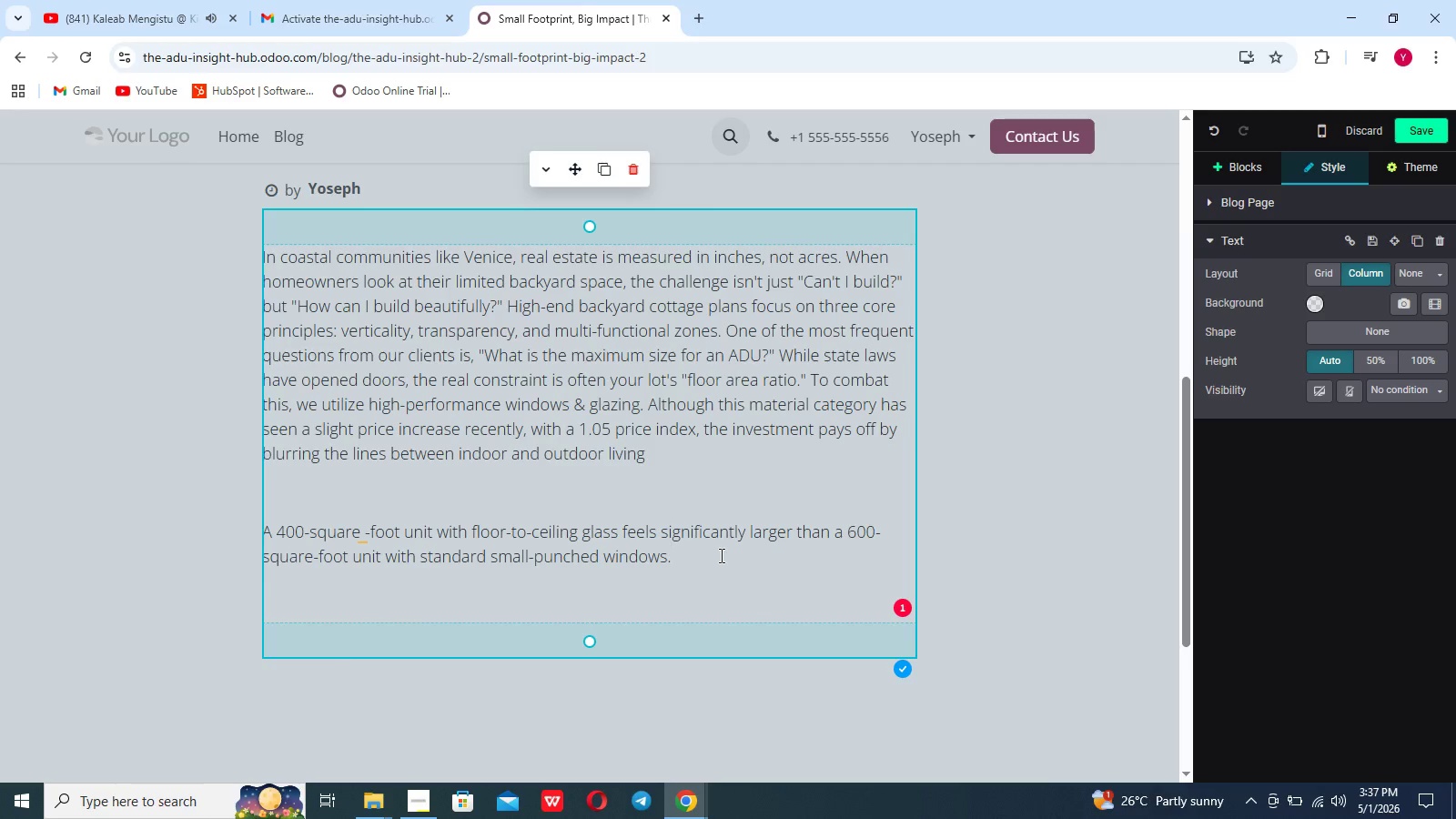 
type( strategic design starts)
 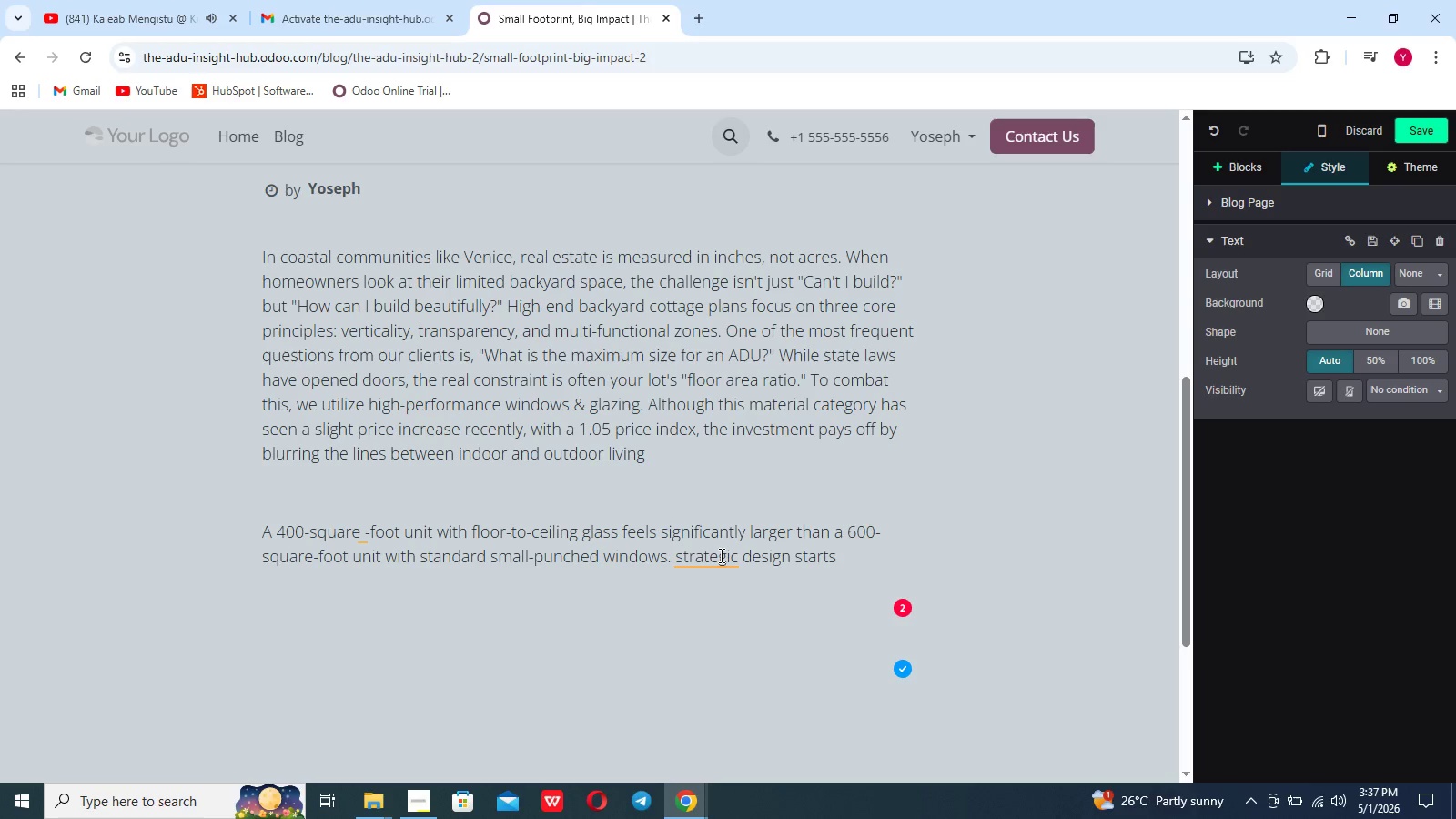 
wait(7.61)
 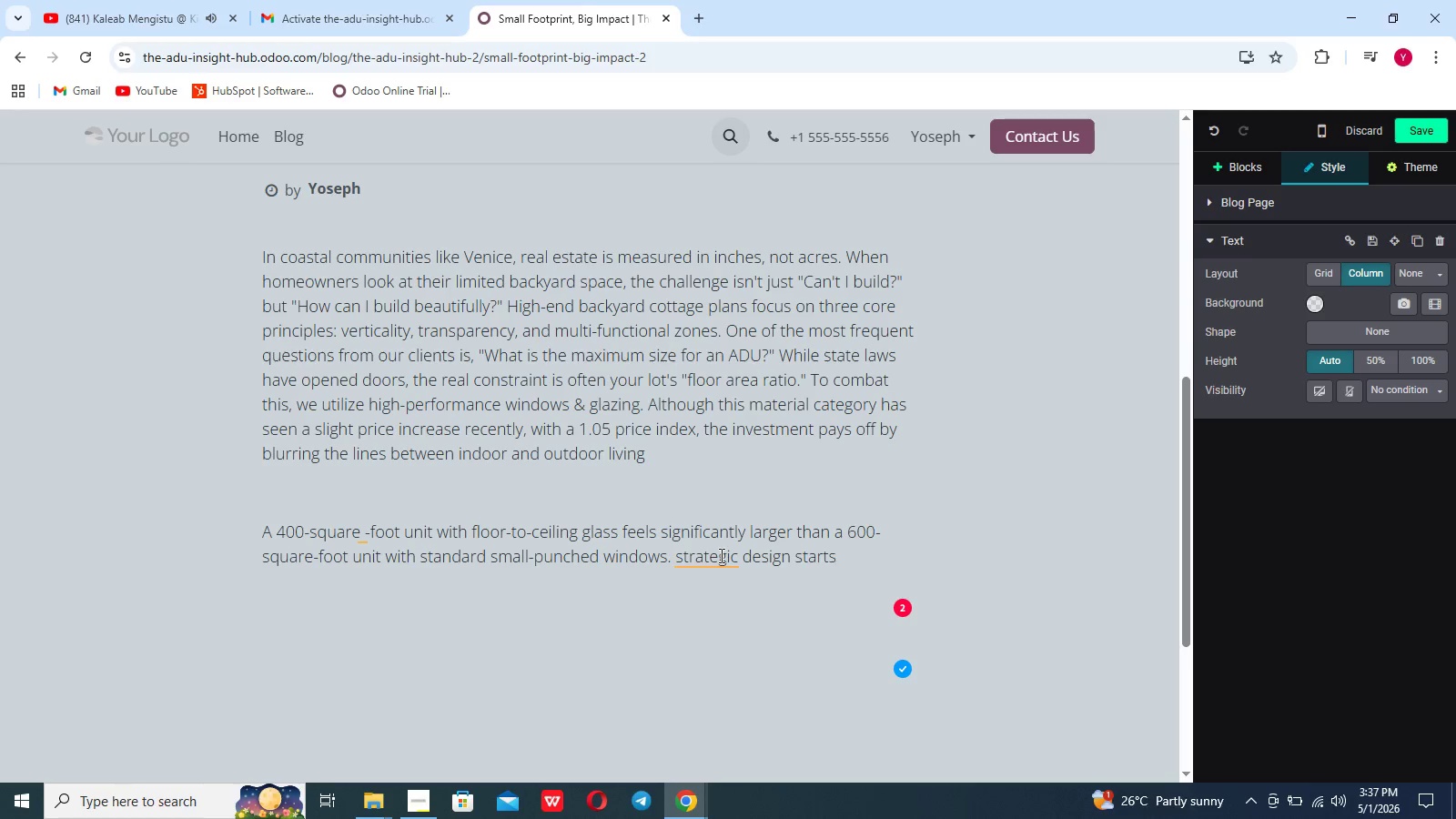 
type( with the "Long Wie)
key(Backspace)
key(Backspace)
key(Backspace)
type(B)
key(Backspace)
type(View")
 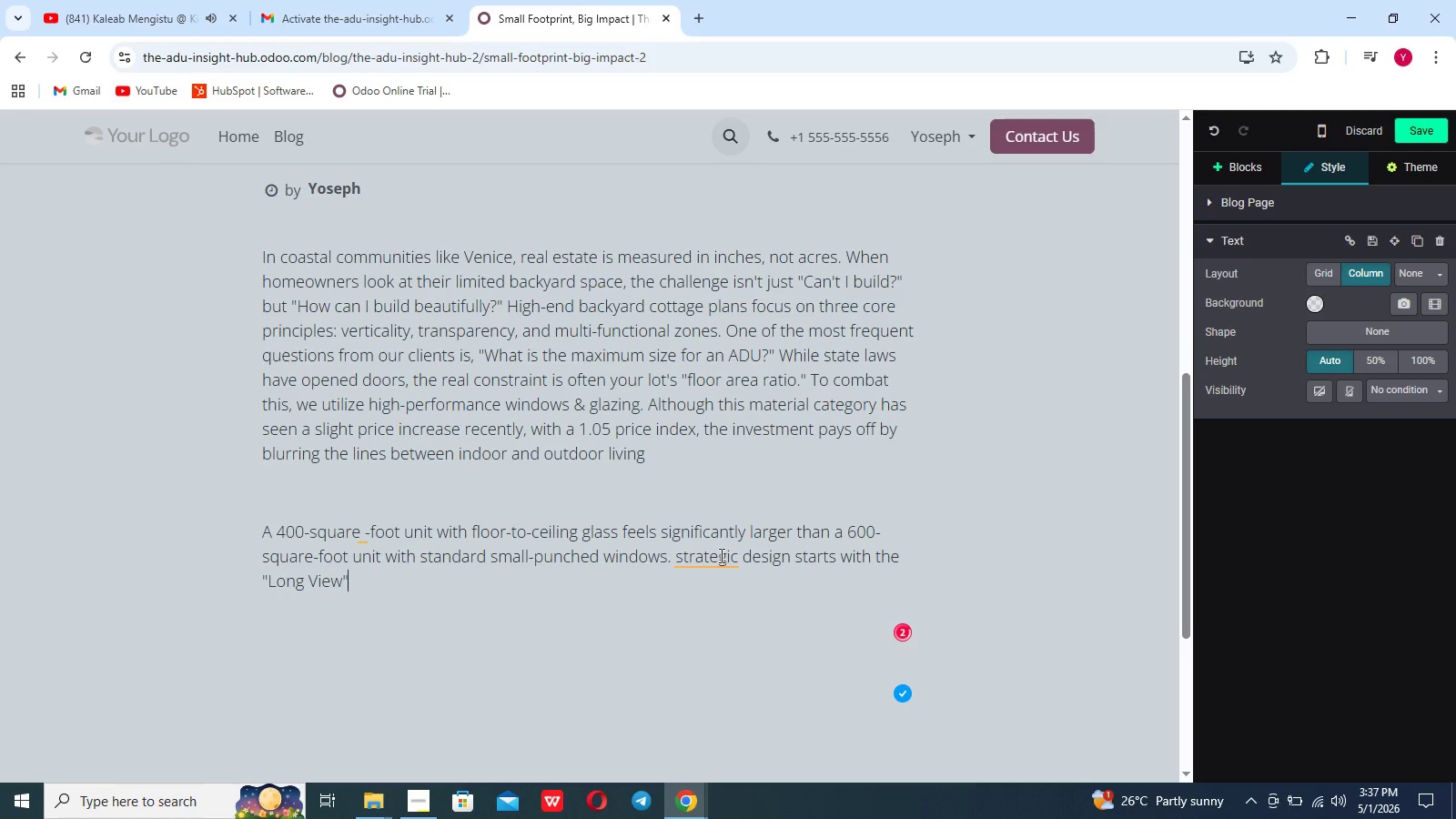 
key(Shift+ArrowLeft)
 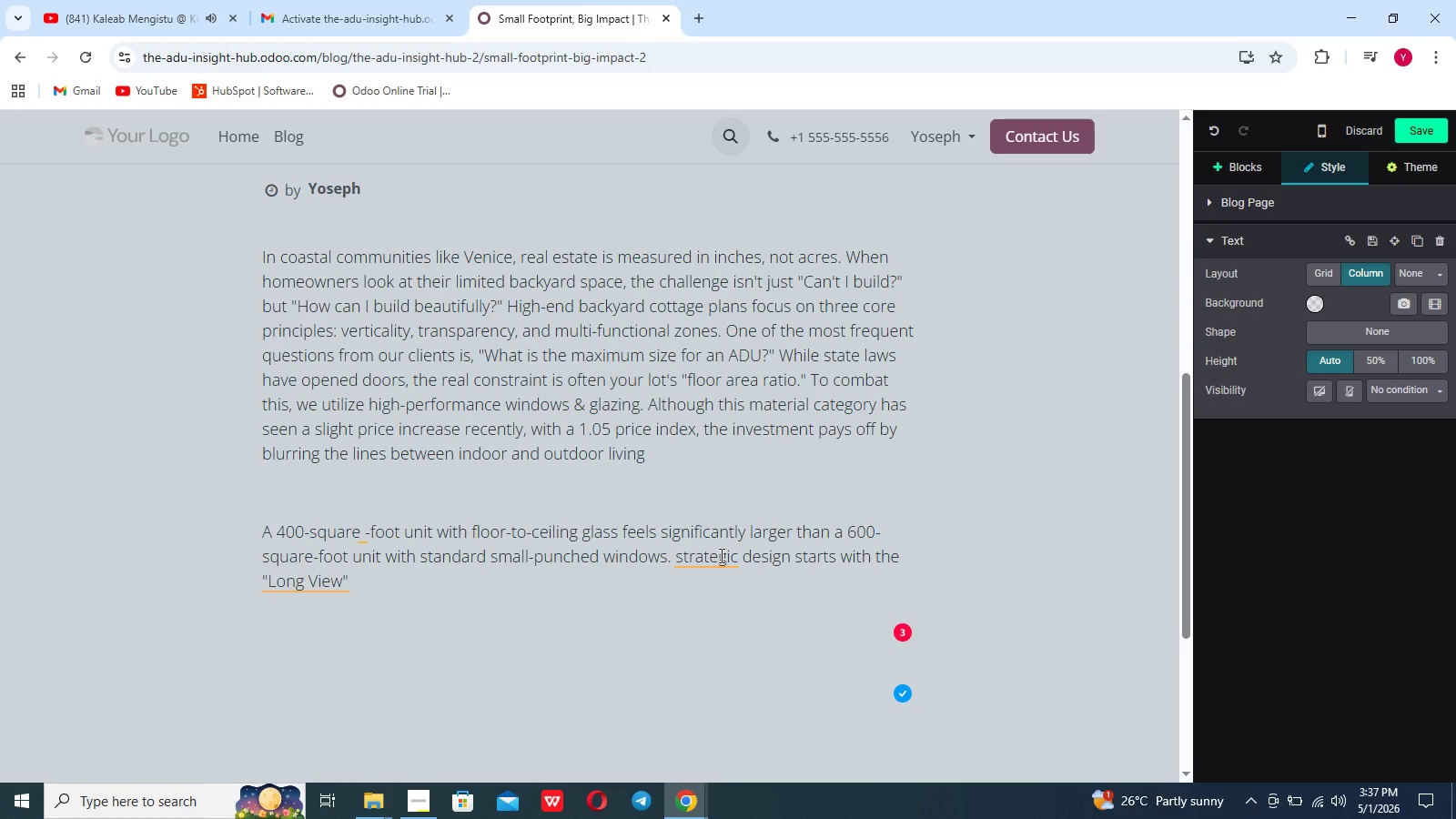 
key(Shift+Period)
 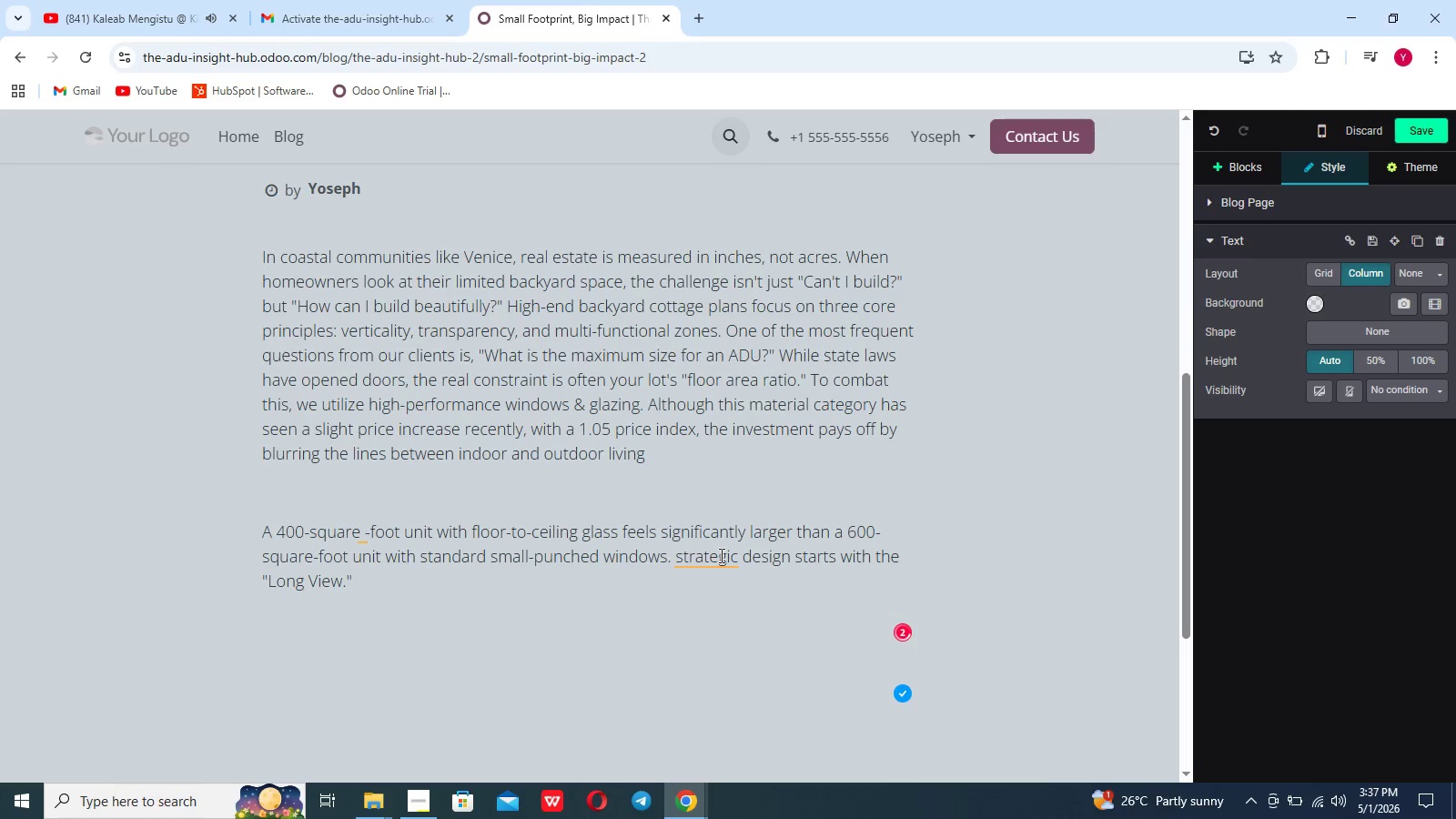 
key(Shift+ArrowRight)
 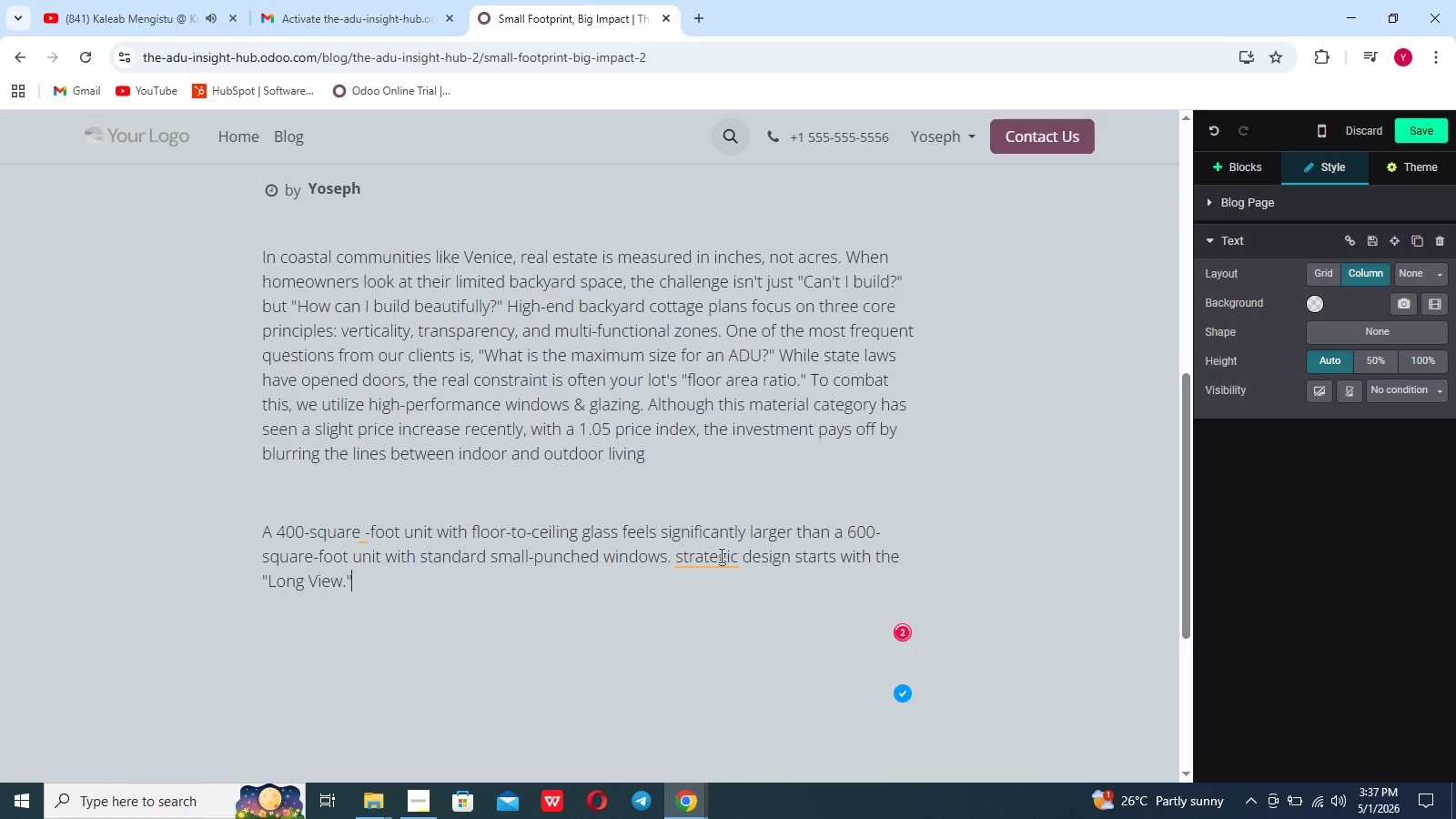 
type( When you walk into an ADU, your eye should immediately be drawn to a window)
 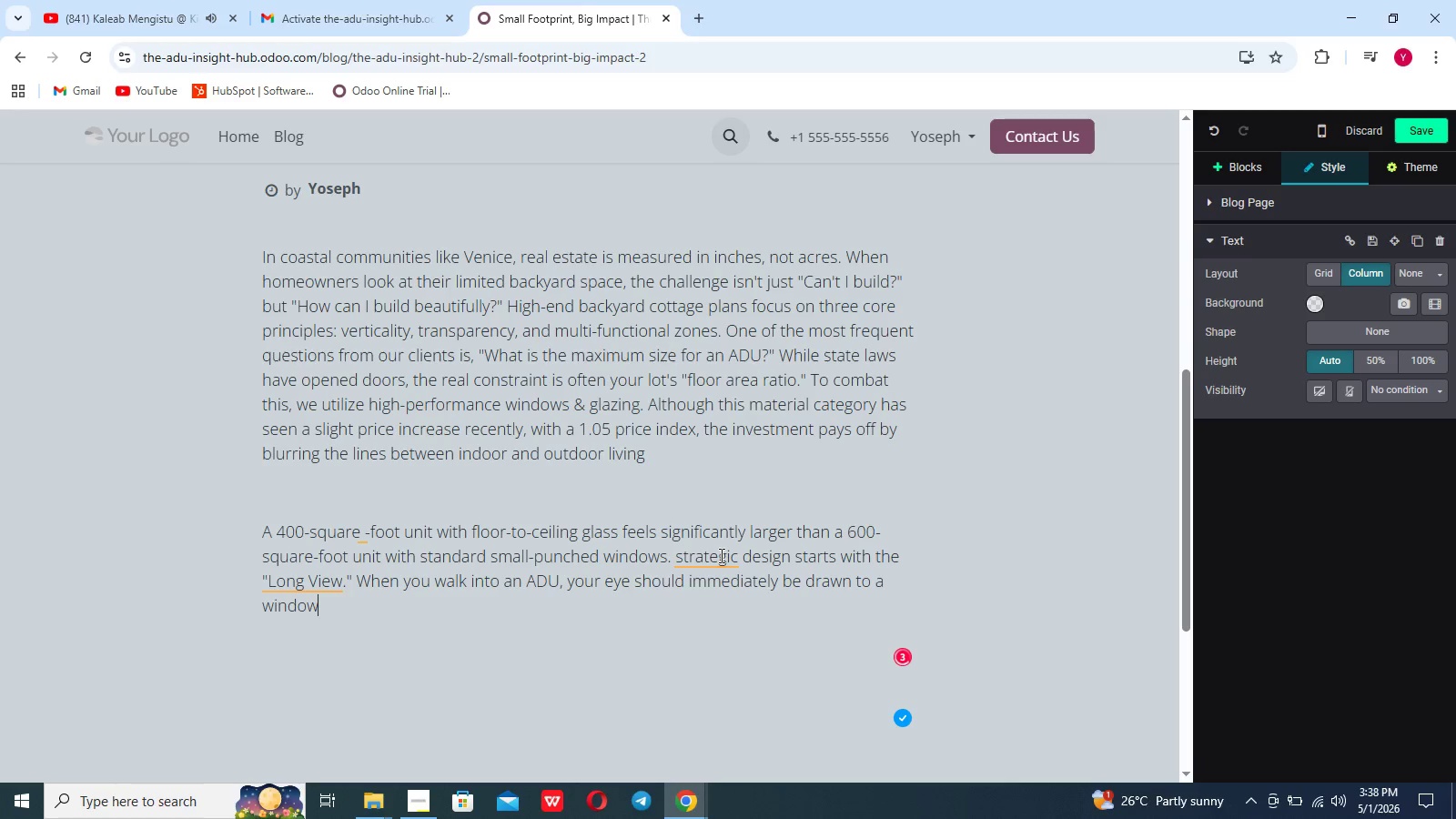 
wait(5.81)
 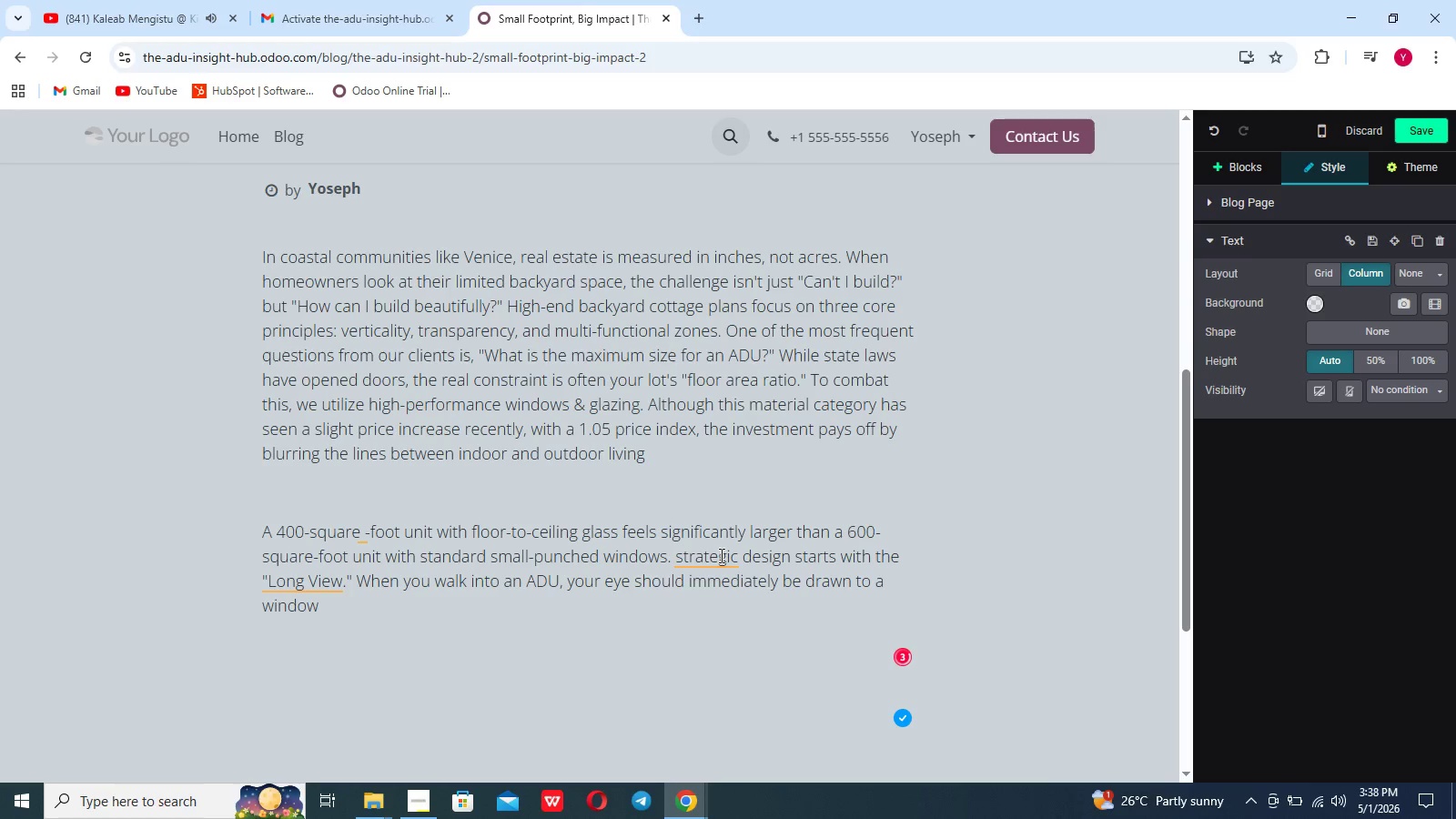 
type( or glass dorr)
key(Backspace)
key(Backspace)
type(ro)
key(Backspace)
key(Backspace)
type(or that looks out into the glass)
key(Backspace)
key(Backspace)
key(Backspace)
key(Backspace)
type(arden. This prevents the ')
key(Backspace)
type("boc)
key(Backspace)
type(x" feekinf)
key(Backspace)
type(g )
key(Backspace)
key(Backspace)
key(Backspace)
key(Backspace)
key(Backspace)
type(ling common in poorly  design the)
 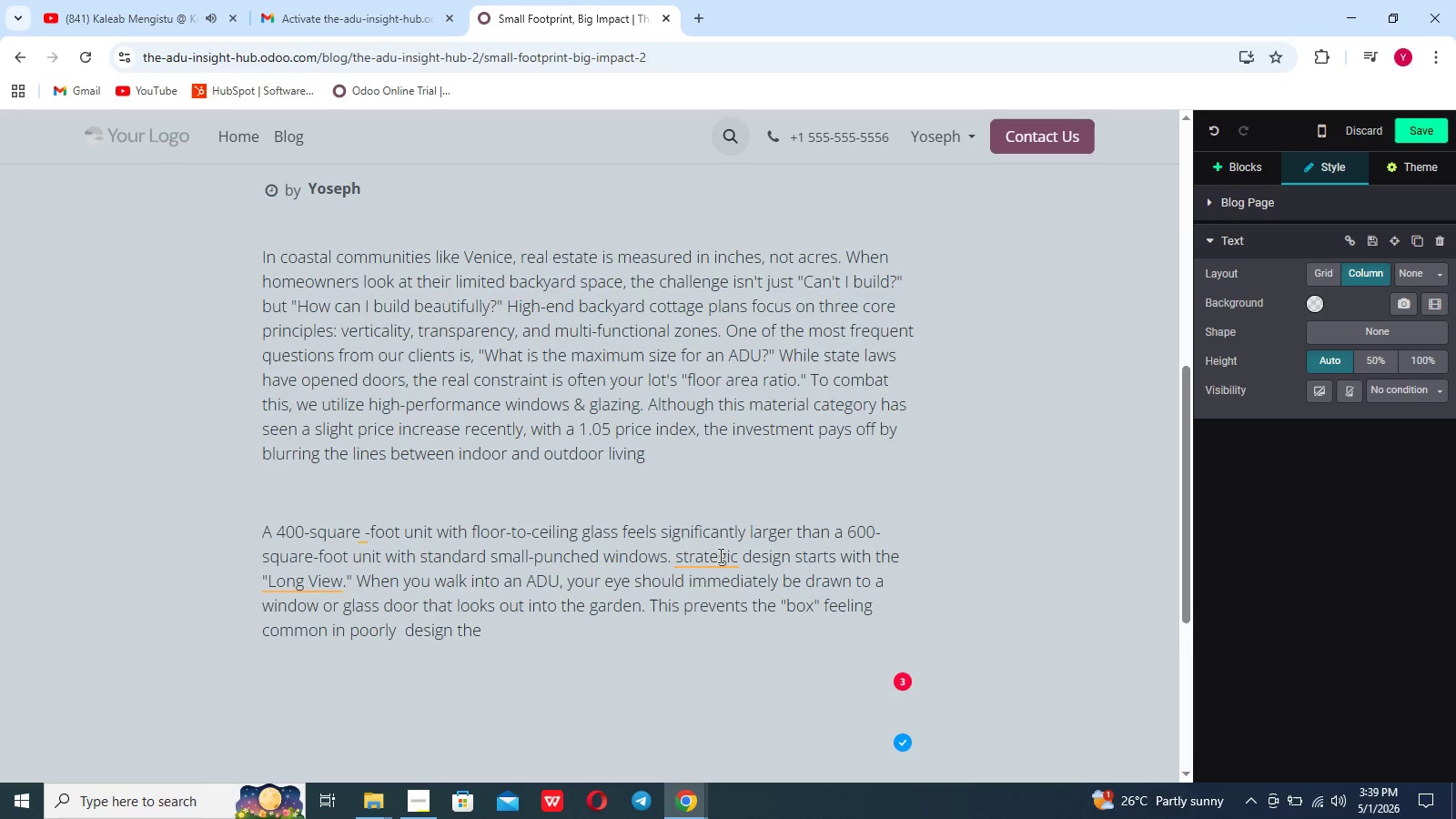 
wait(5.78)
 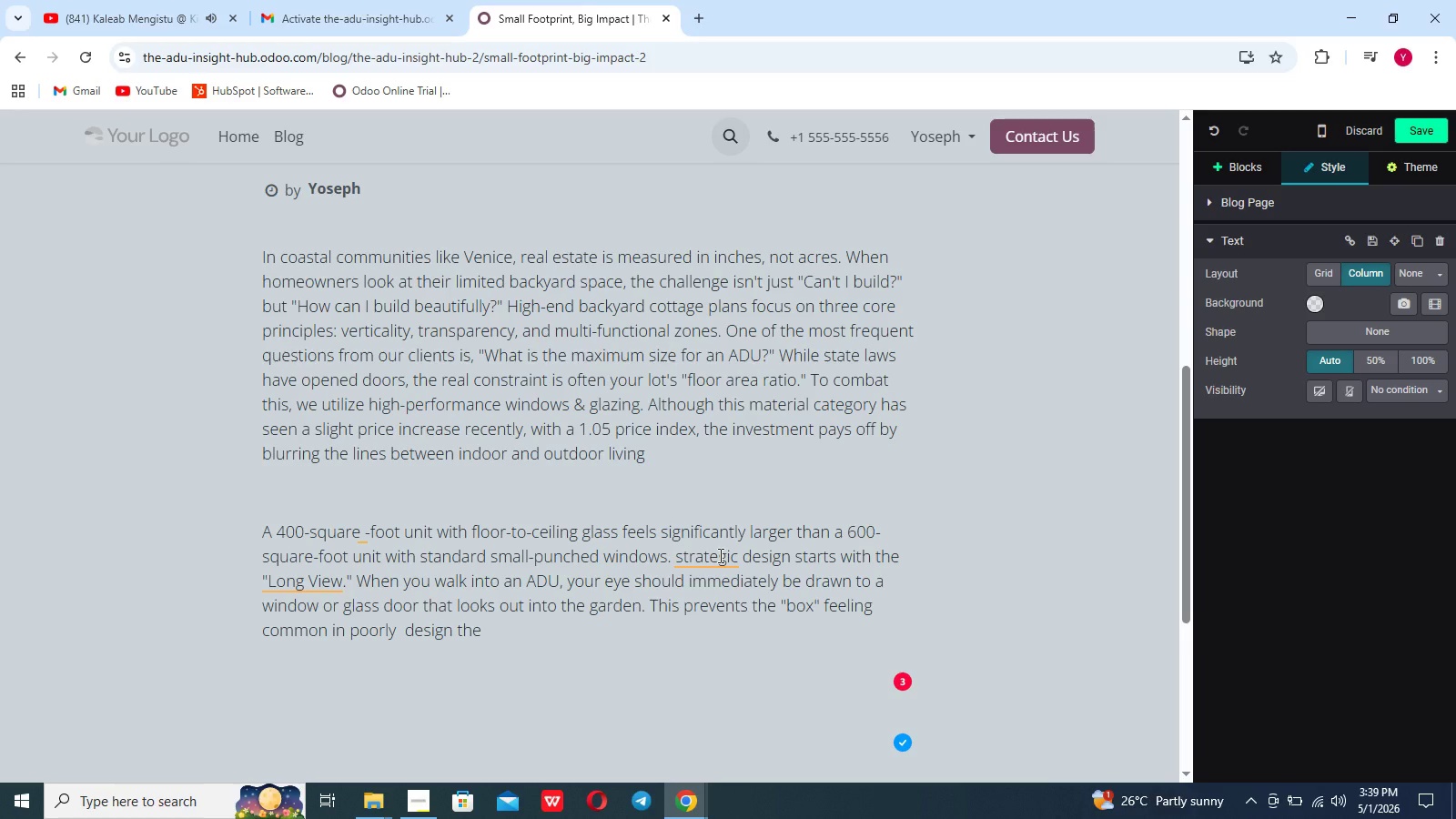 
key(Backspace)
key(Backspace)
key(Backspace)
key(Backspace)
type(ef)
key(Backspace)
type(d units. WE ALSO RECOMMEND BUILT_IN)
 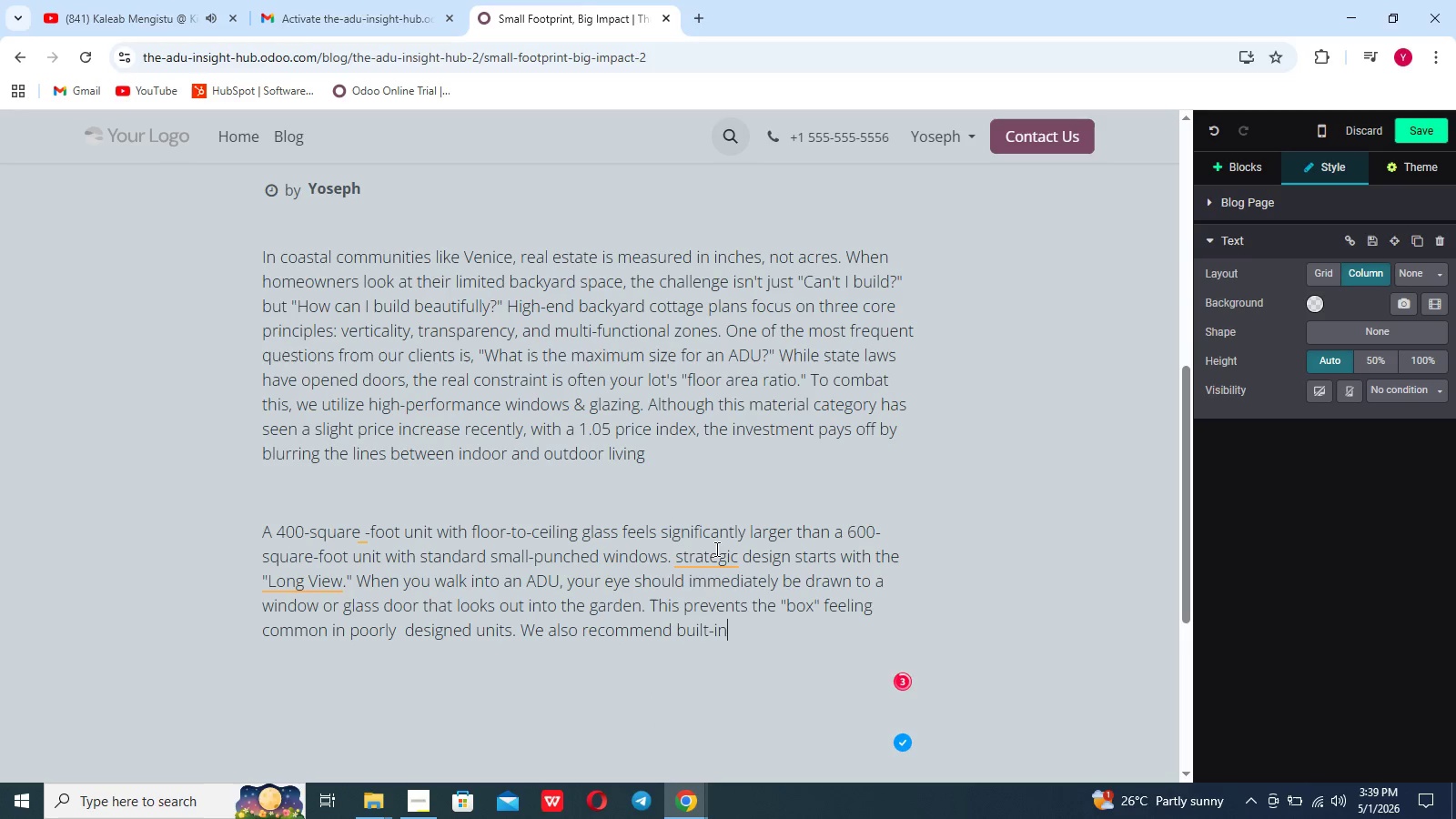 
wait(9.75)
 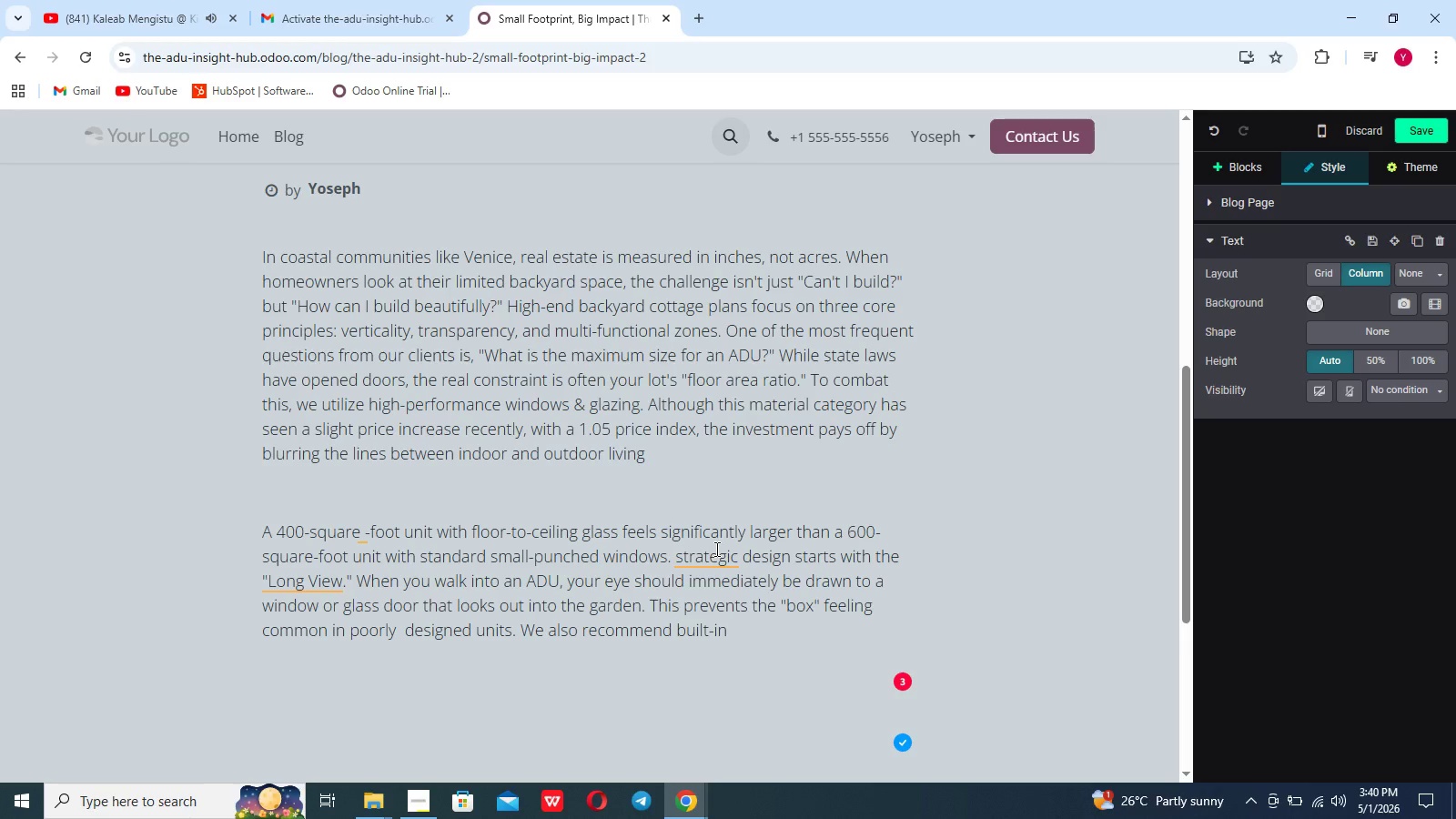 
type( cabine)
 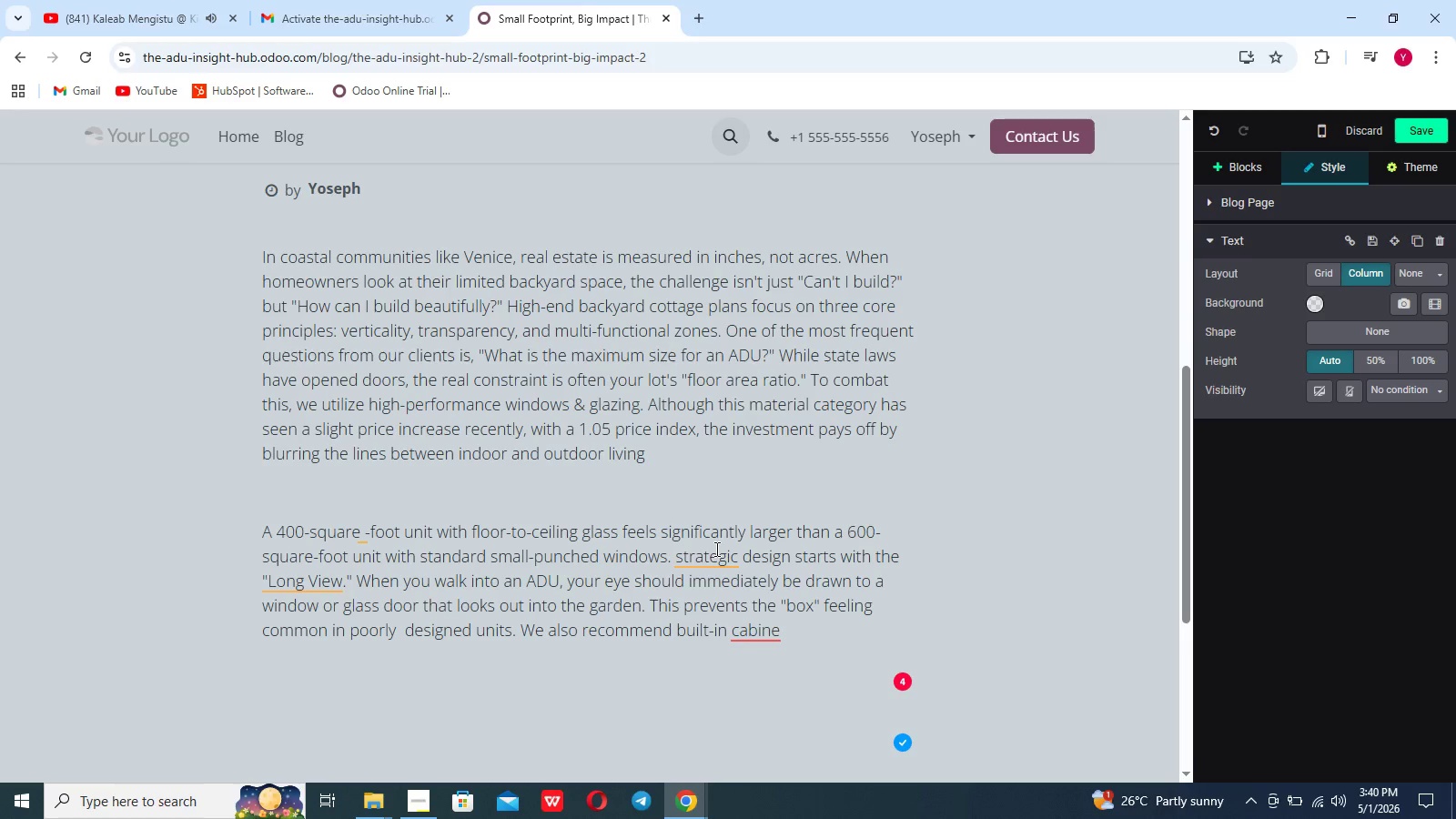 
type(try that serves dual purposes- a kitchen island that doubles as a workspace or a window seat with hidden)
 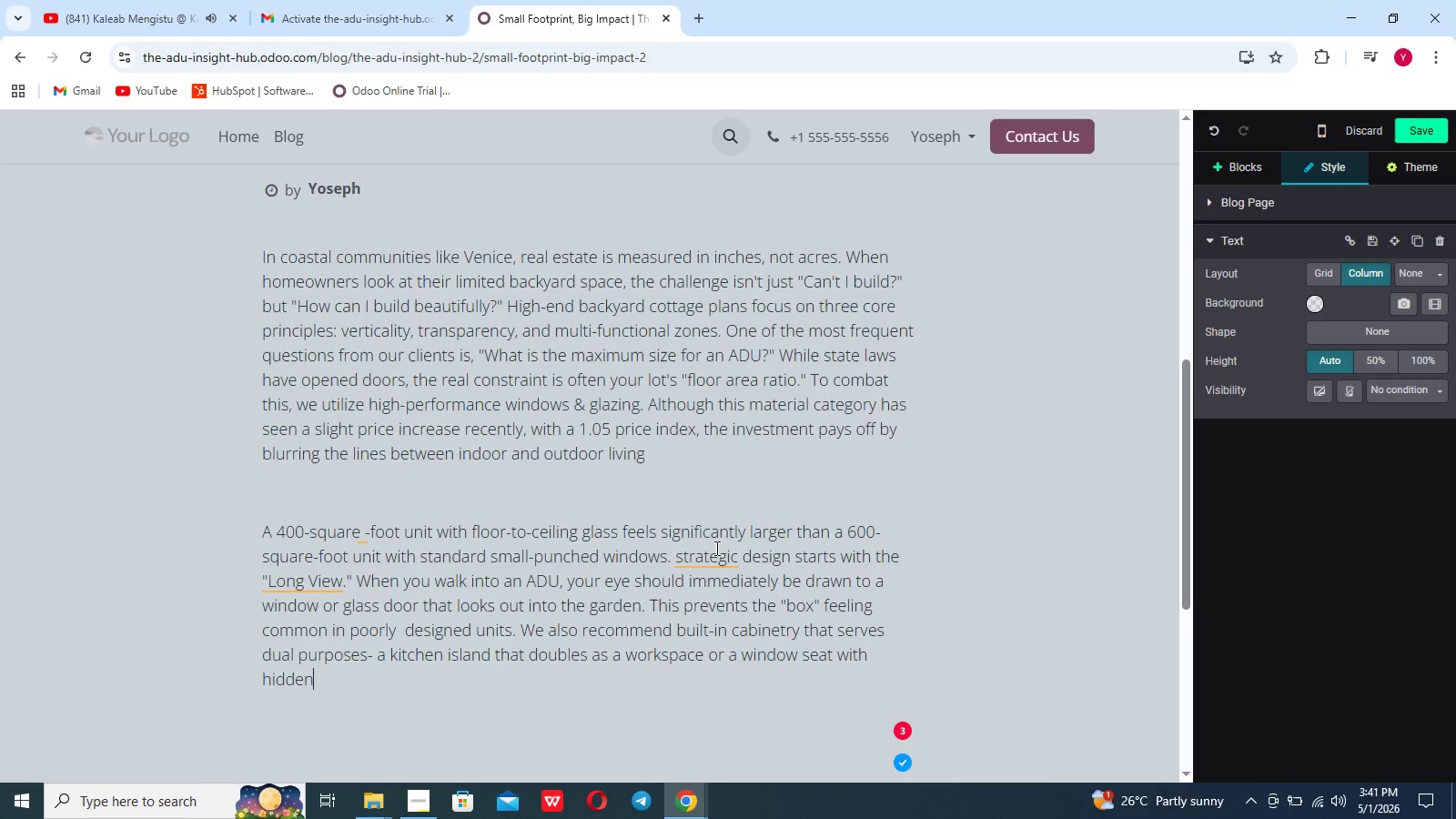 
wait(25.33)
 